 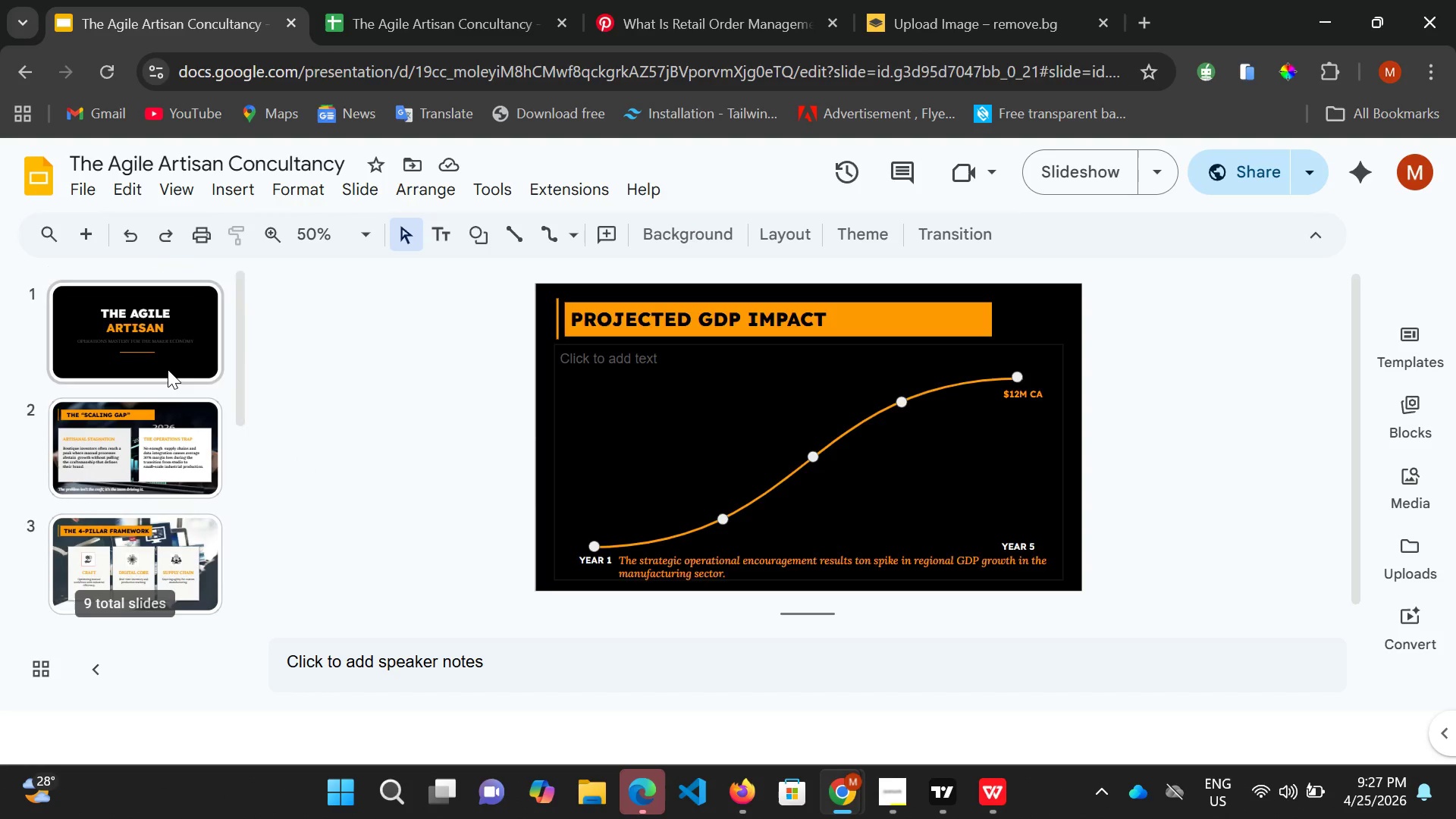 
left_click([168, 369])
 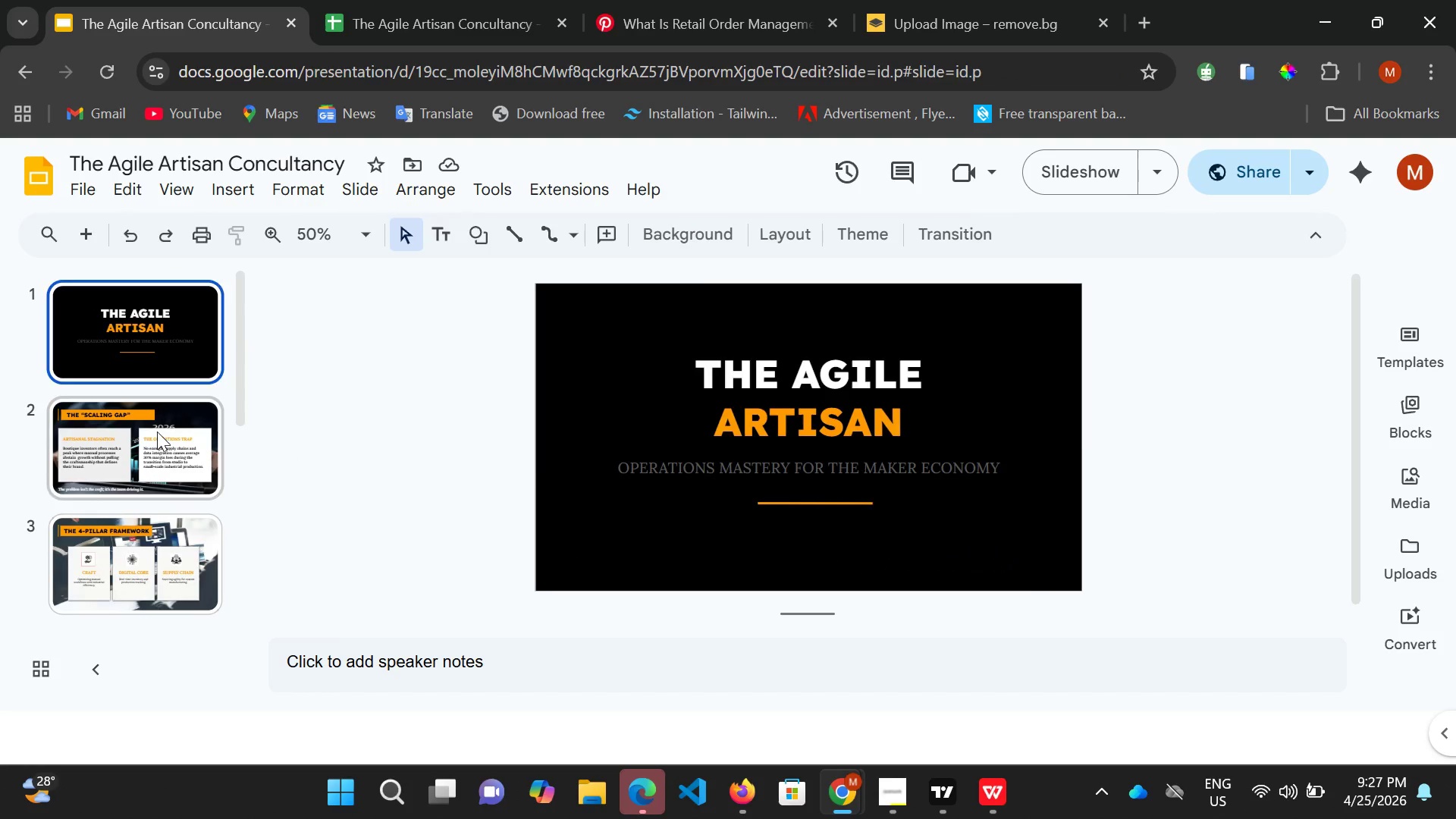 
scroll: coordinate [168, 373], scroll_direction: up, amount: 2.0
 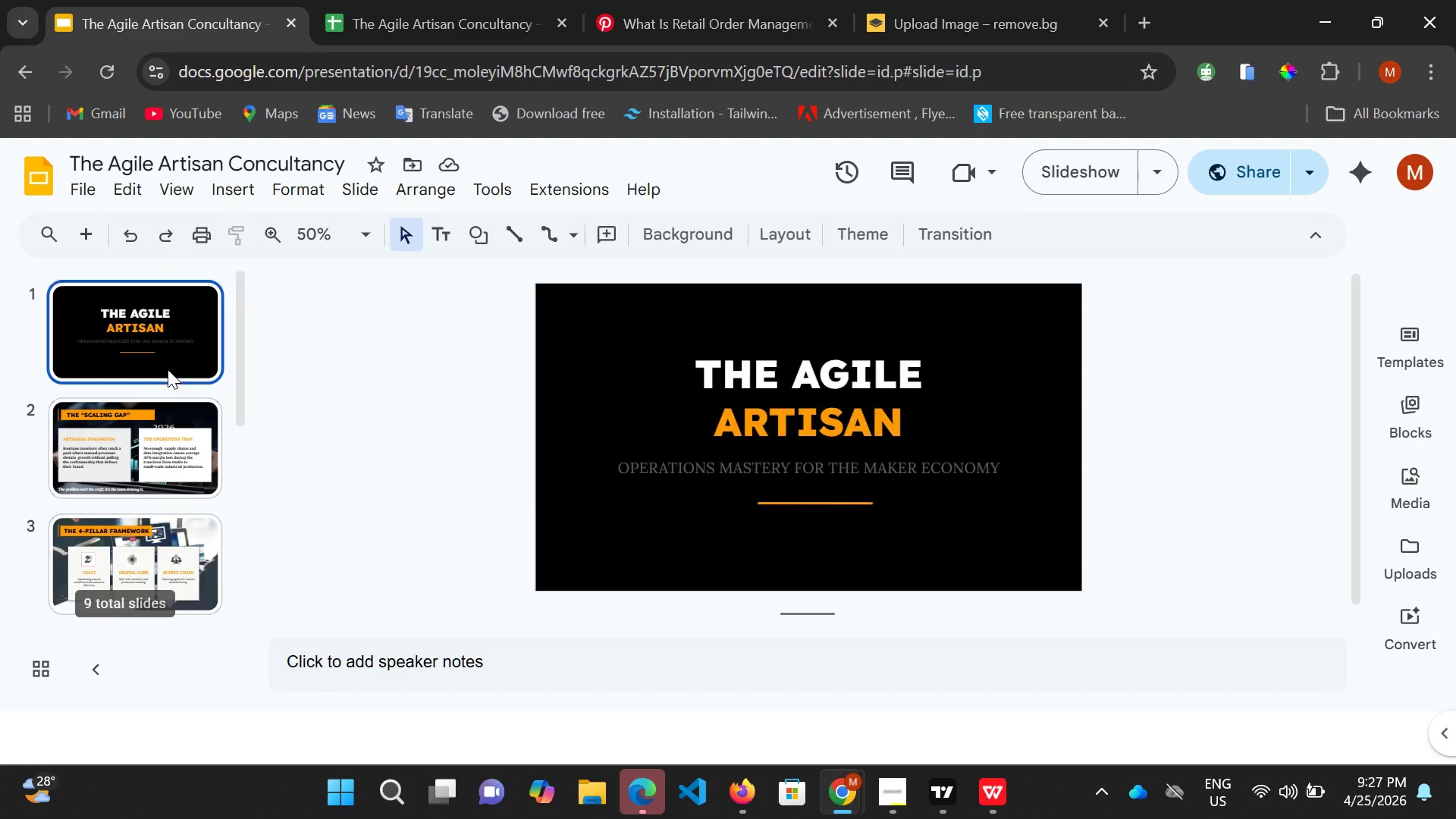 
left_click([157, 431])
 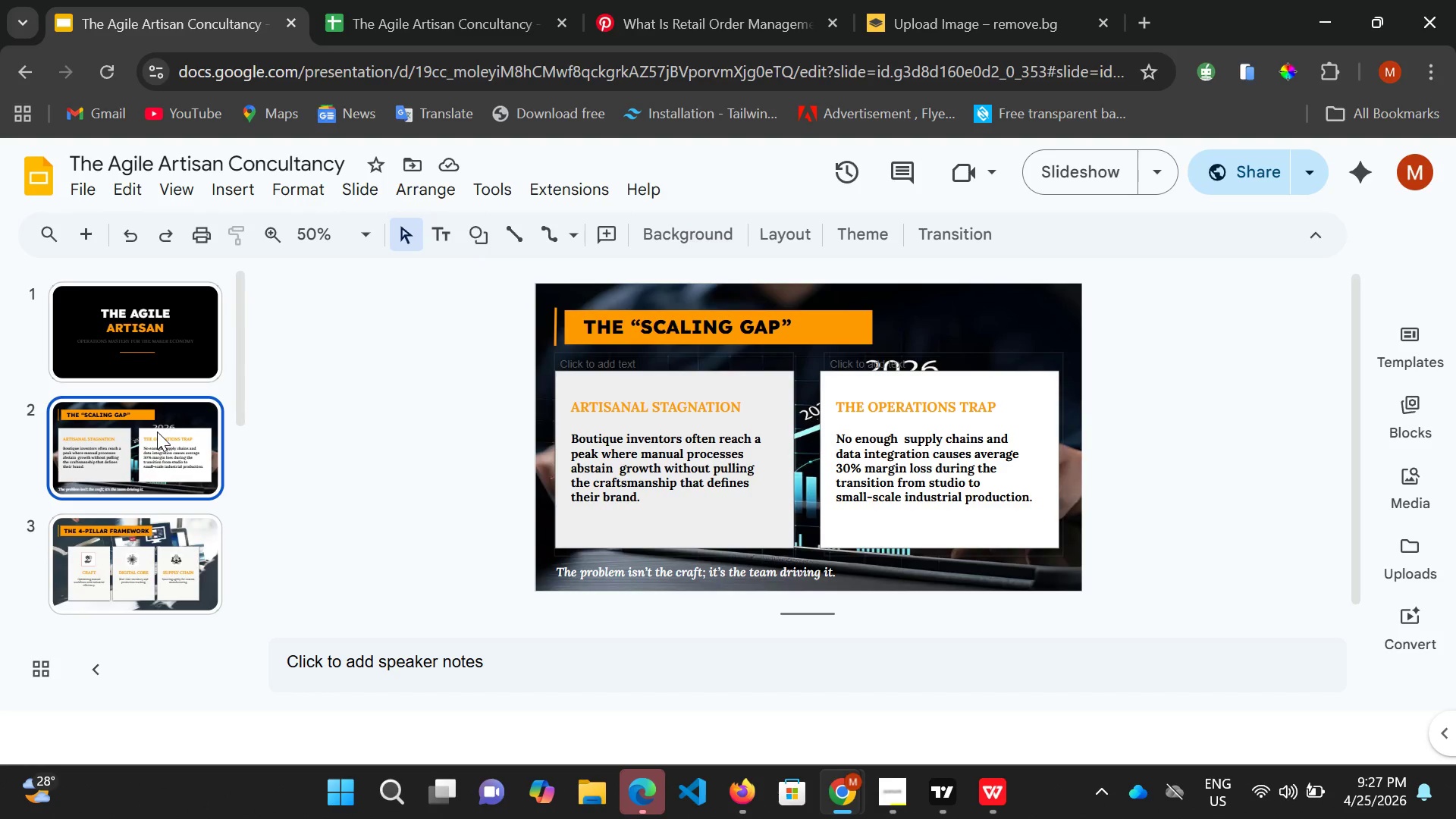 
scroll: coordinate [157, 431], scroll_direction: down, amount: 3.0
 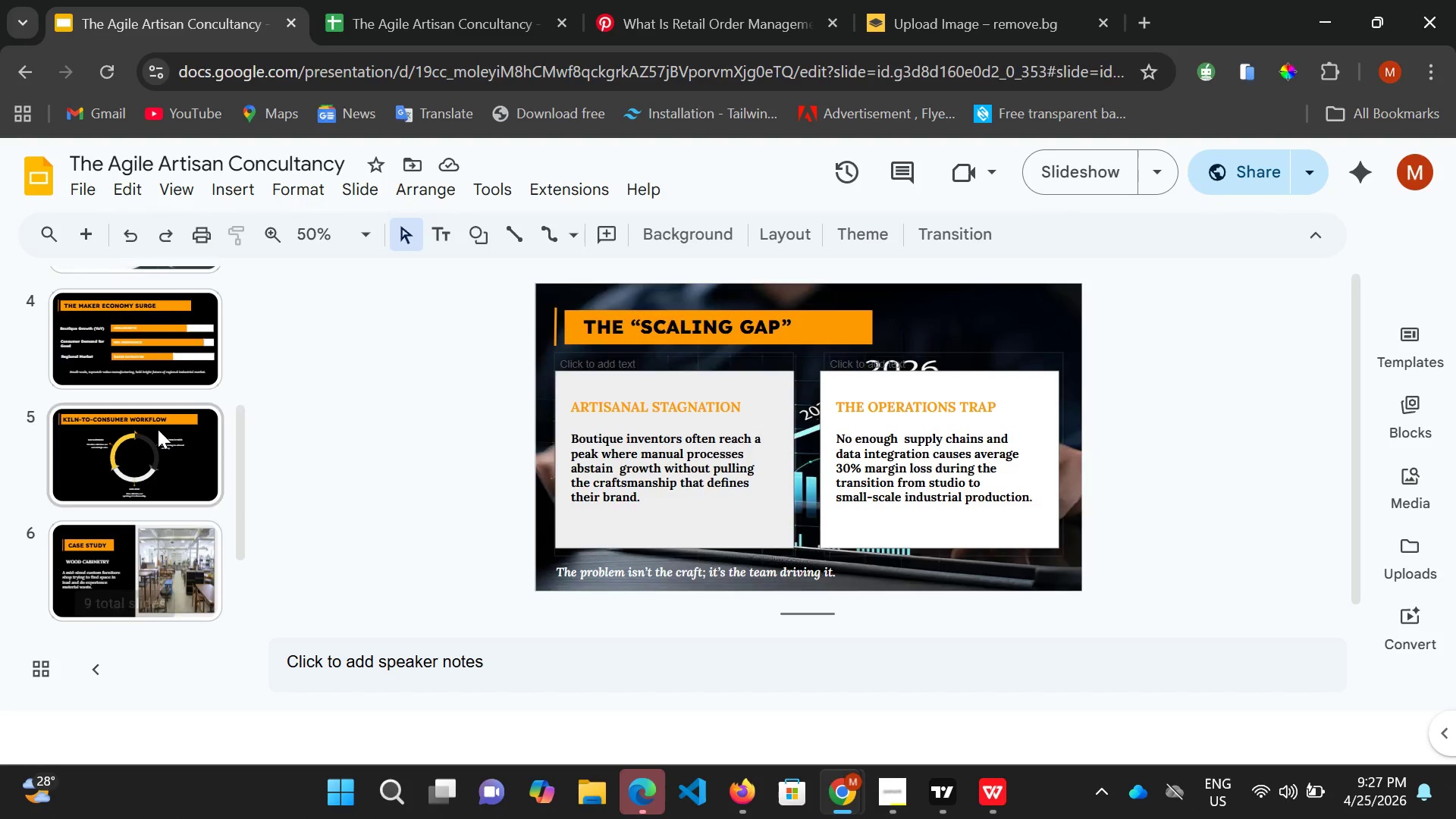 
left_click([158, 429])
 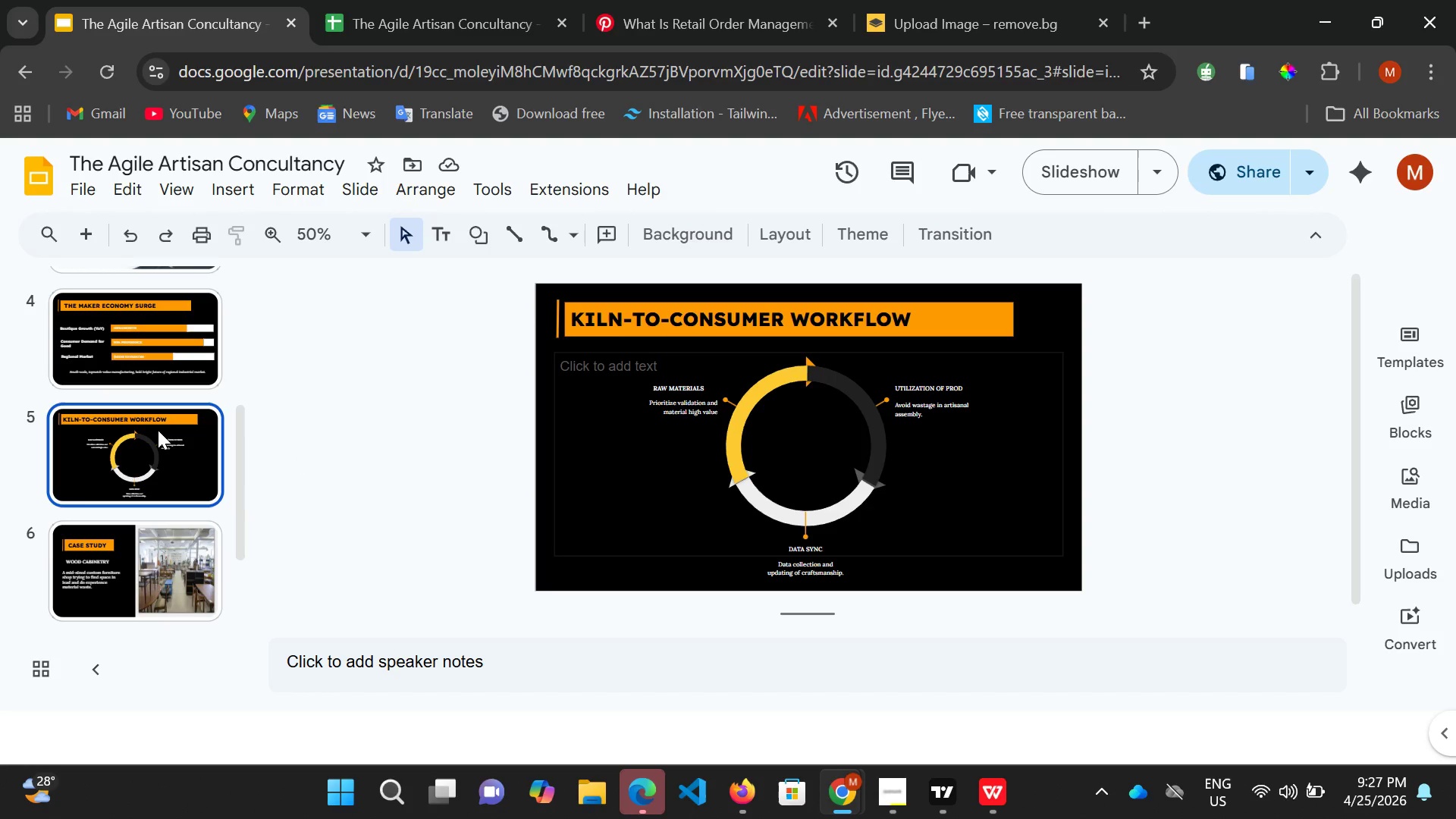 
scroll: coordinate [169, 474], scroll_direction: down, amount: 2.0
 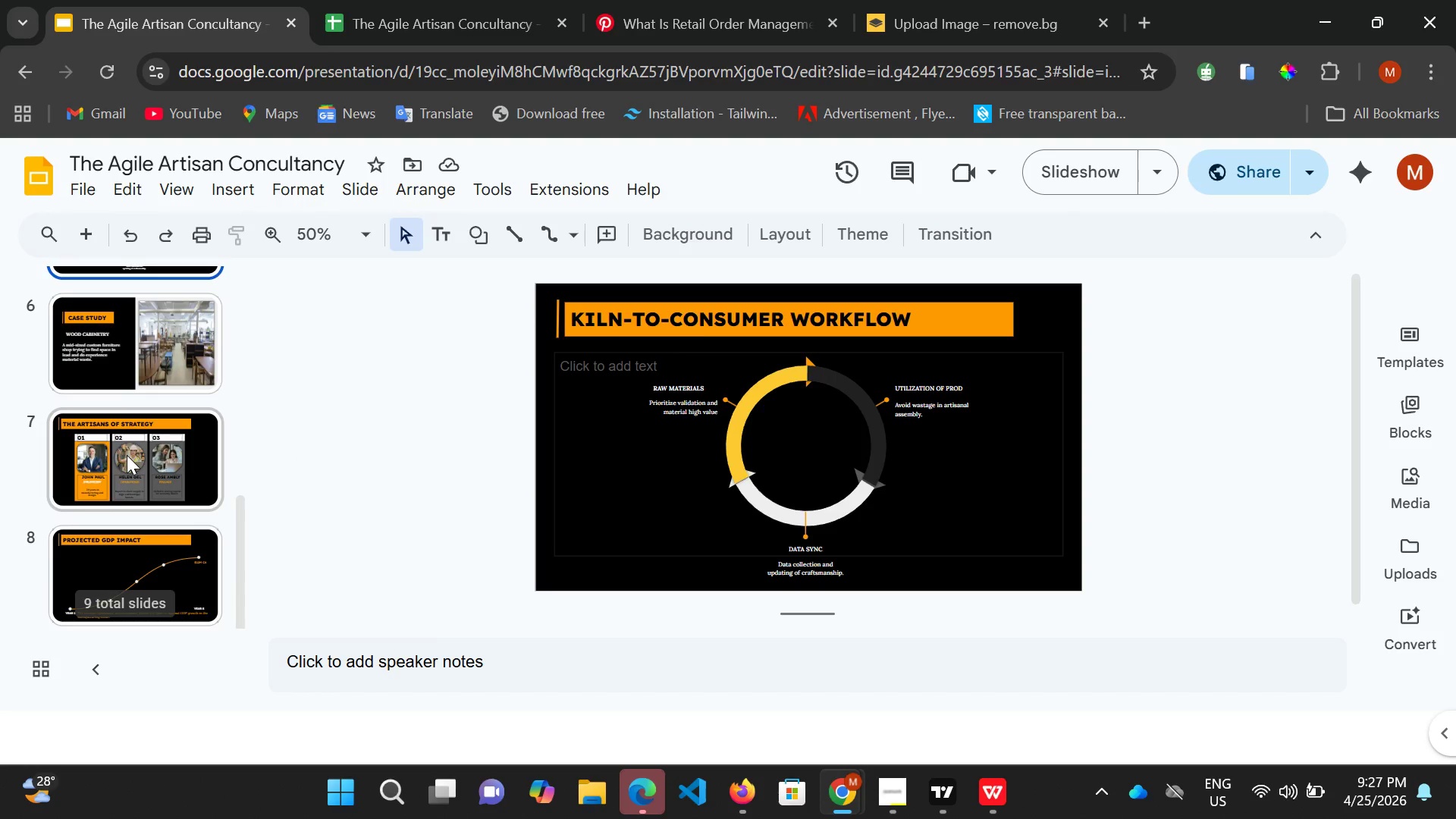 
left_click([127, 455])
 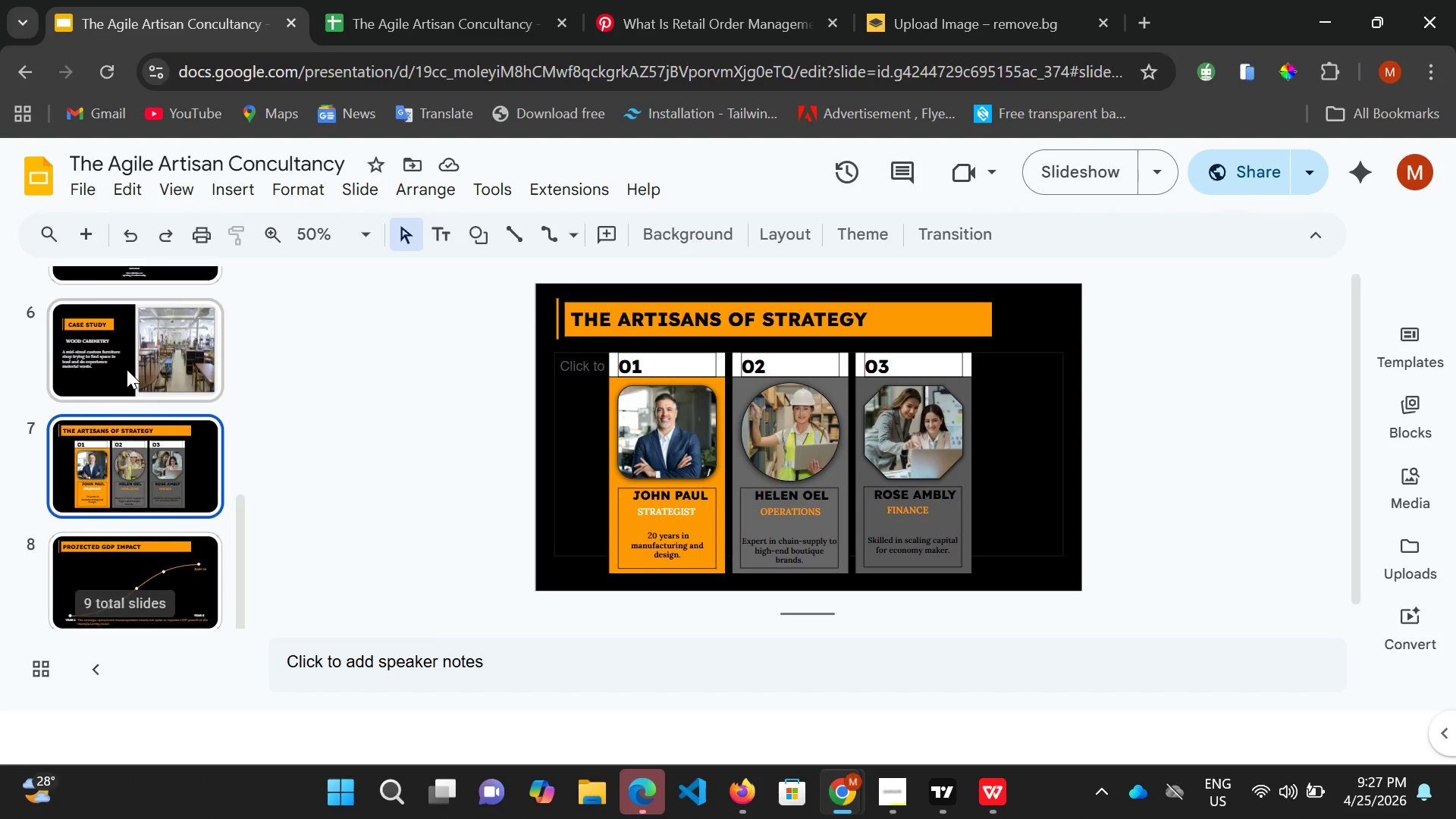 
scroll: coordinate [127, 369], scroll_direction: up, amount: 2.0
 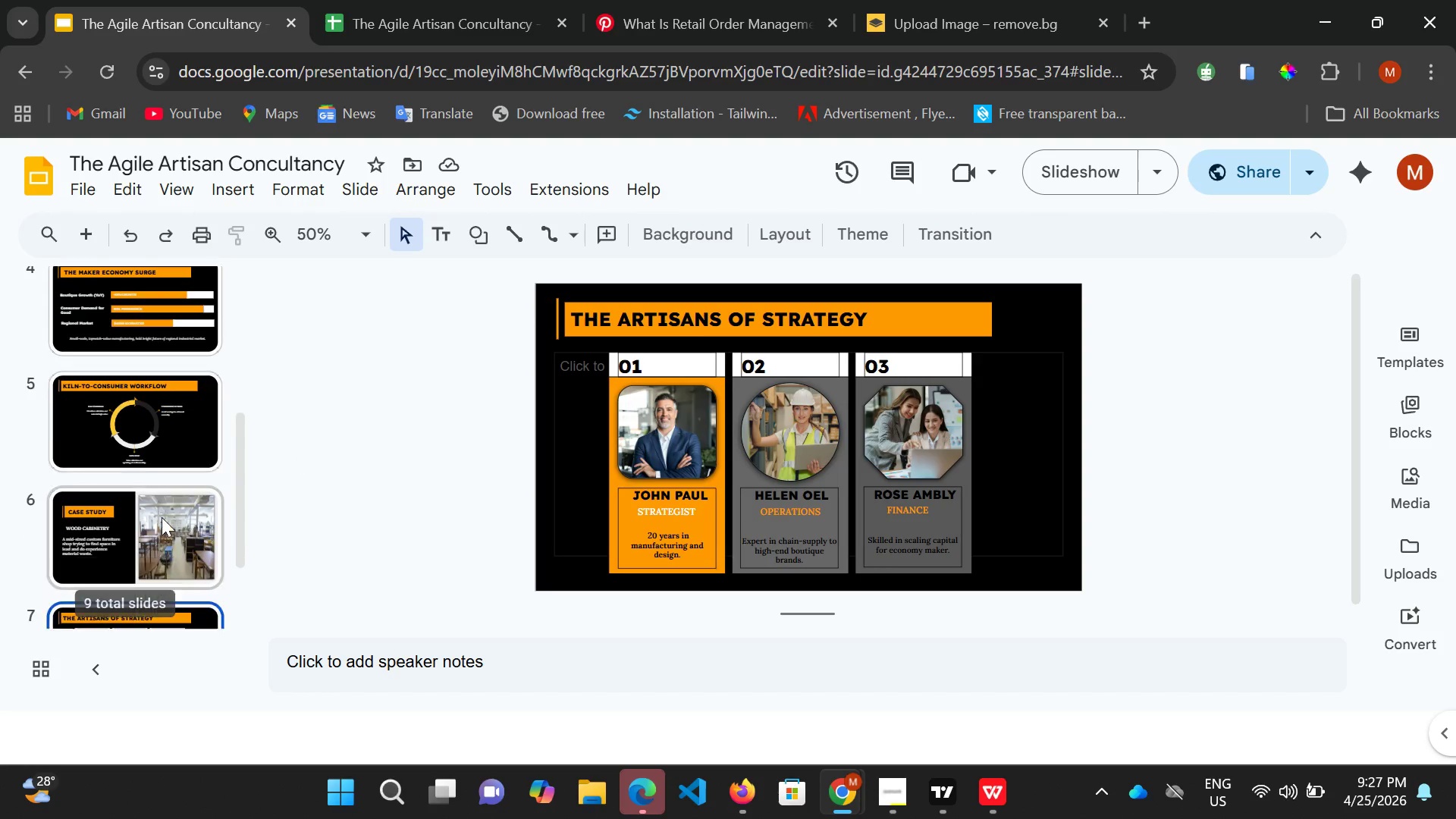 
scroll: coordinate [162, 517], scroll_direction: down, amount: 2.0
 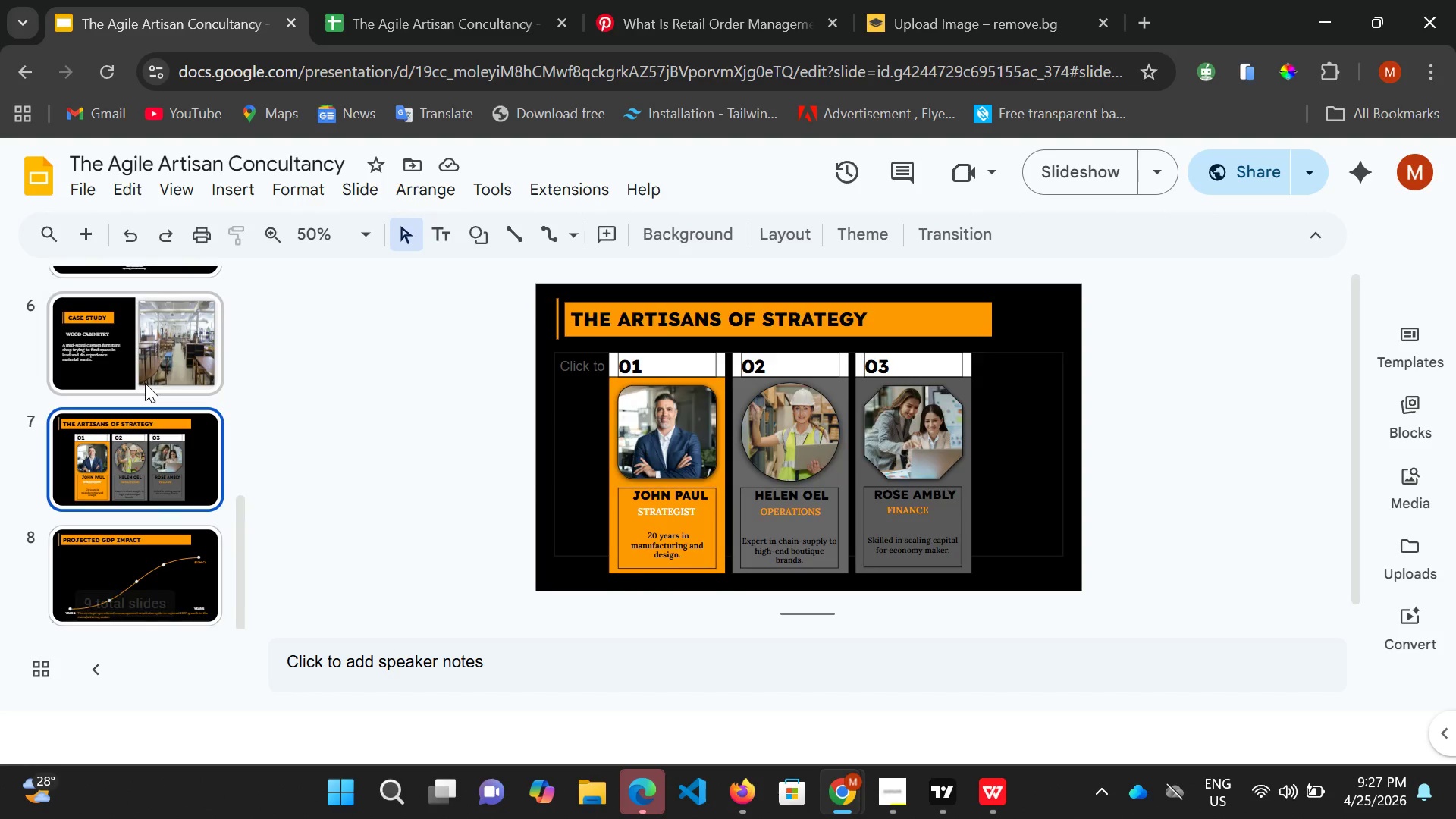 
left_click([145, 383])
 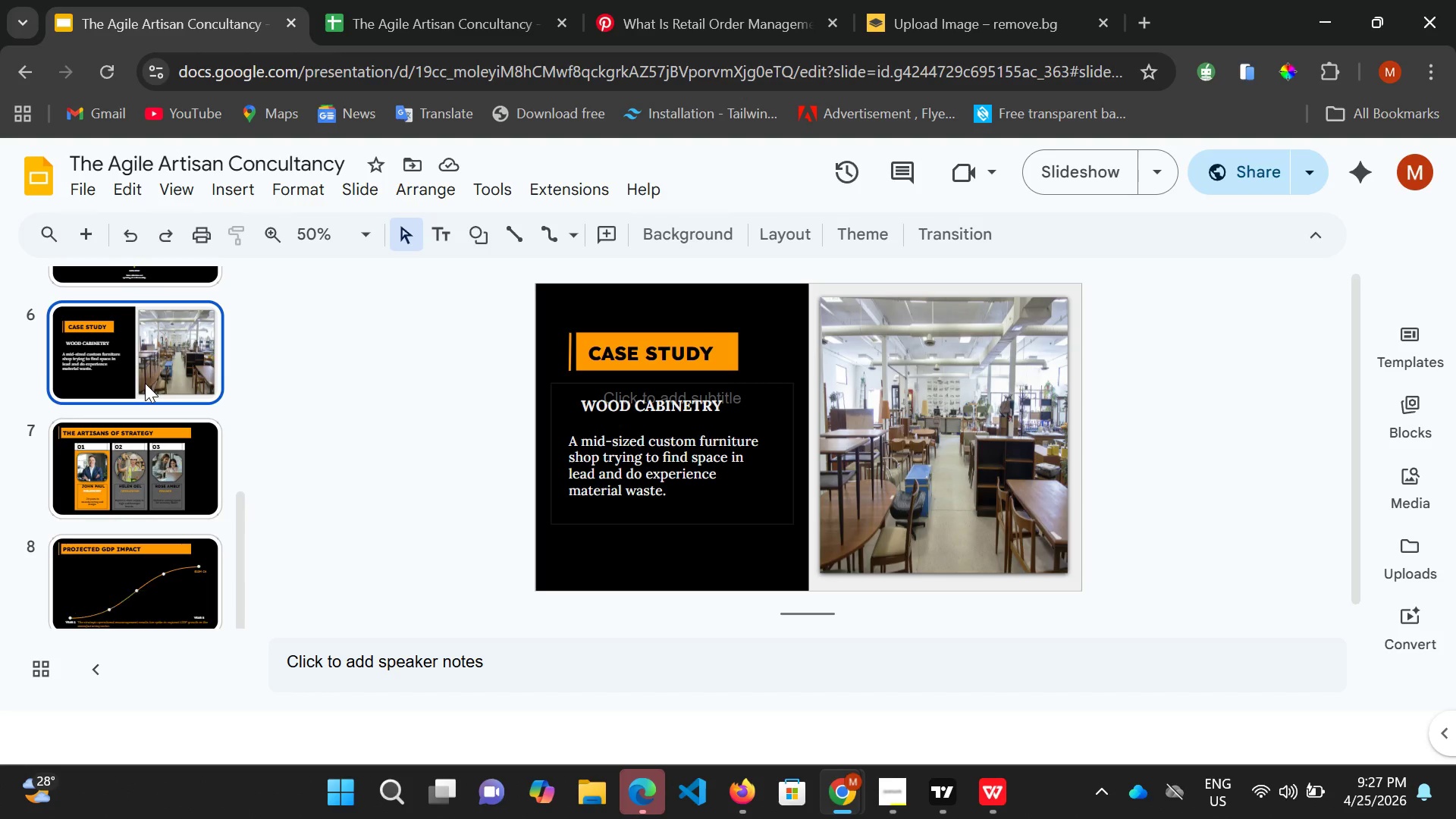 
scroll: coordinate [145, 383], scroll_direction: up, amount: 3.0
 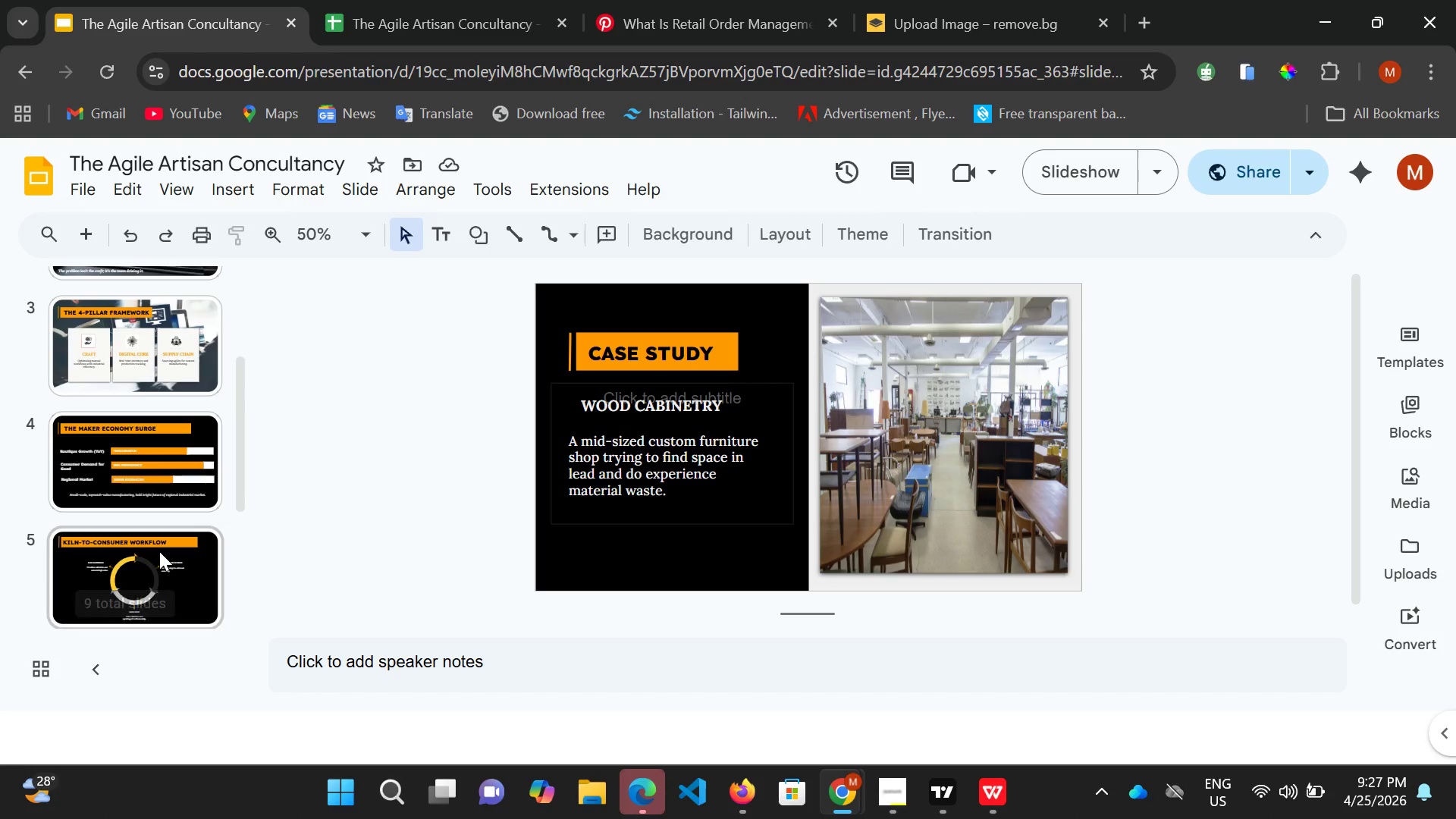 
left_click([159, 551])
 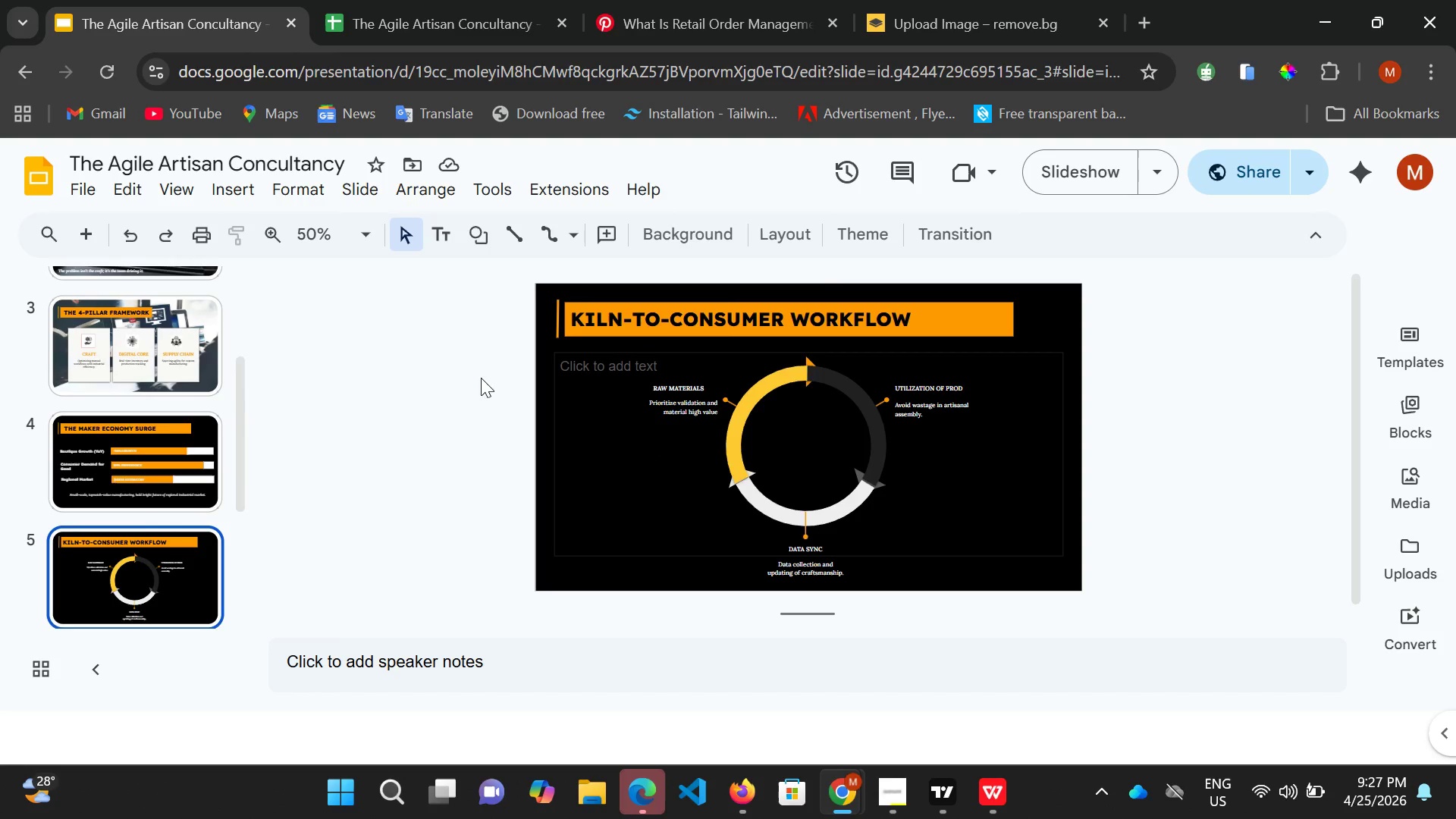 
left_click_drag(start_coordinate=[482, 368], to_coordinate=[1004, 577])
 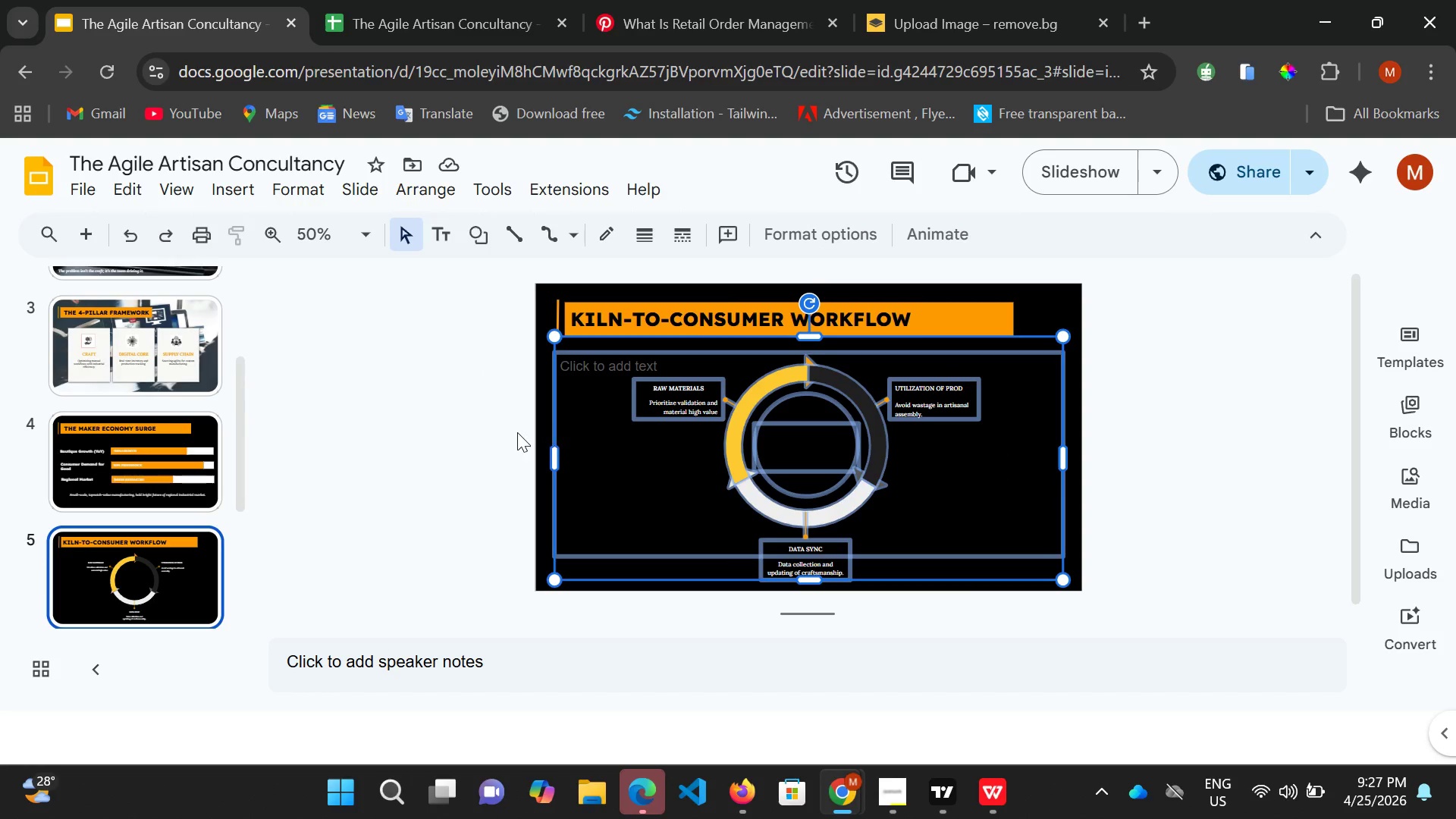 
left_click([517, 432])
 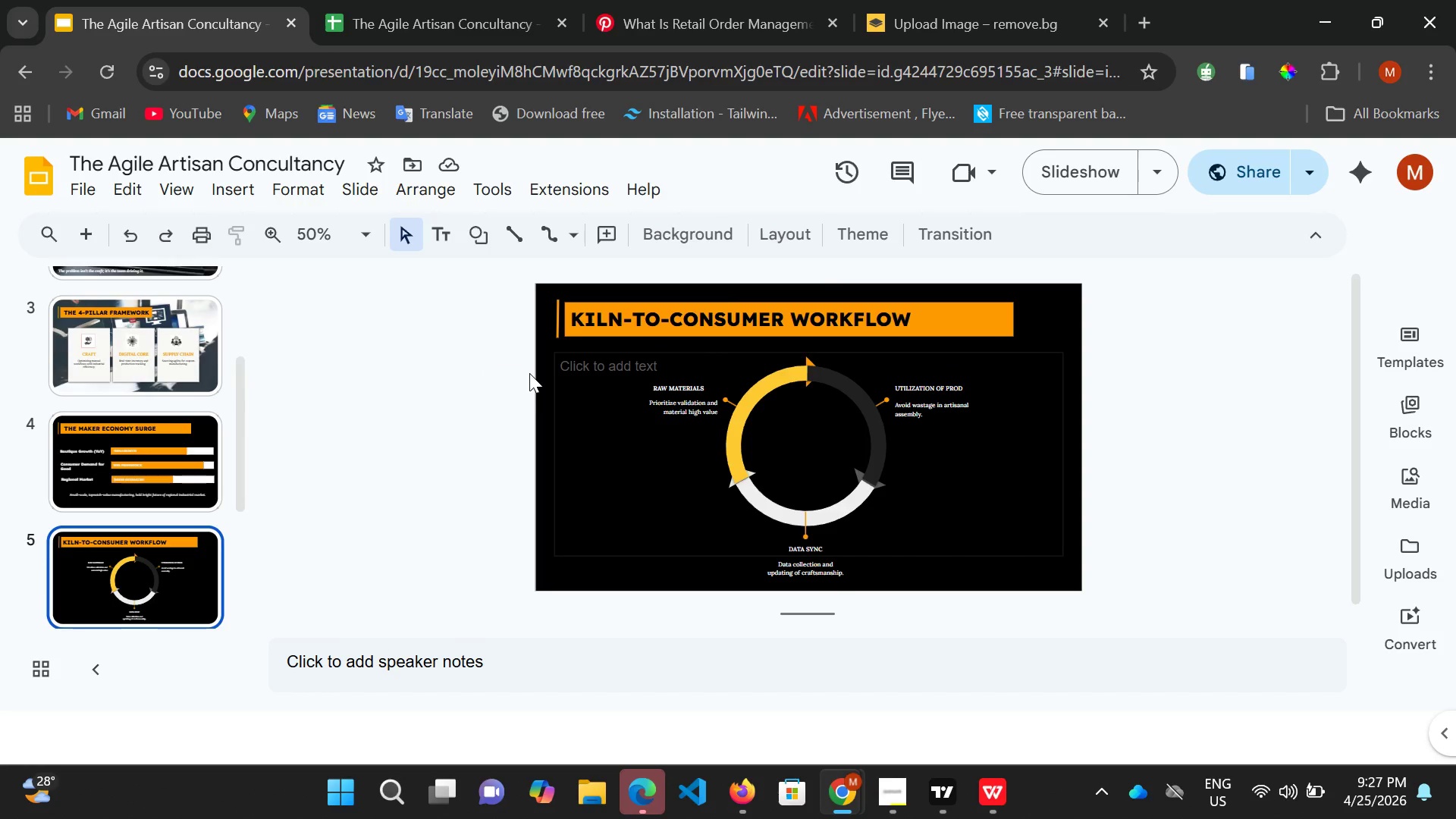 
left_click_drag(start_coordinate=[531, 373], to_coordinate=[914, 438])
 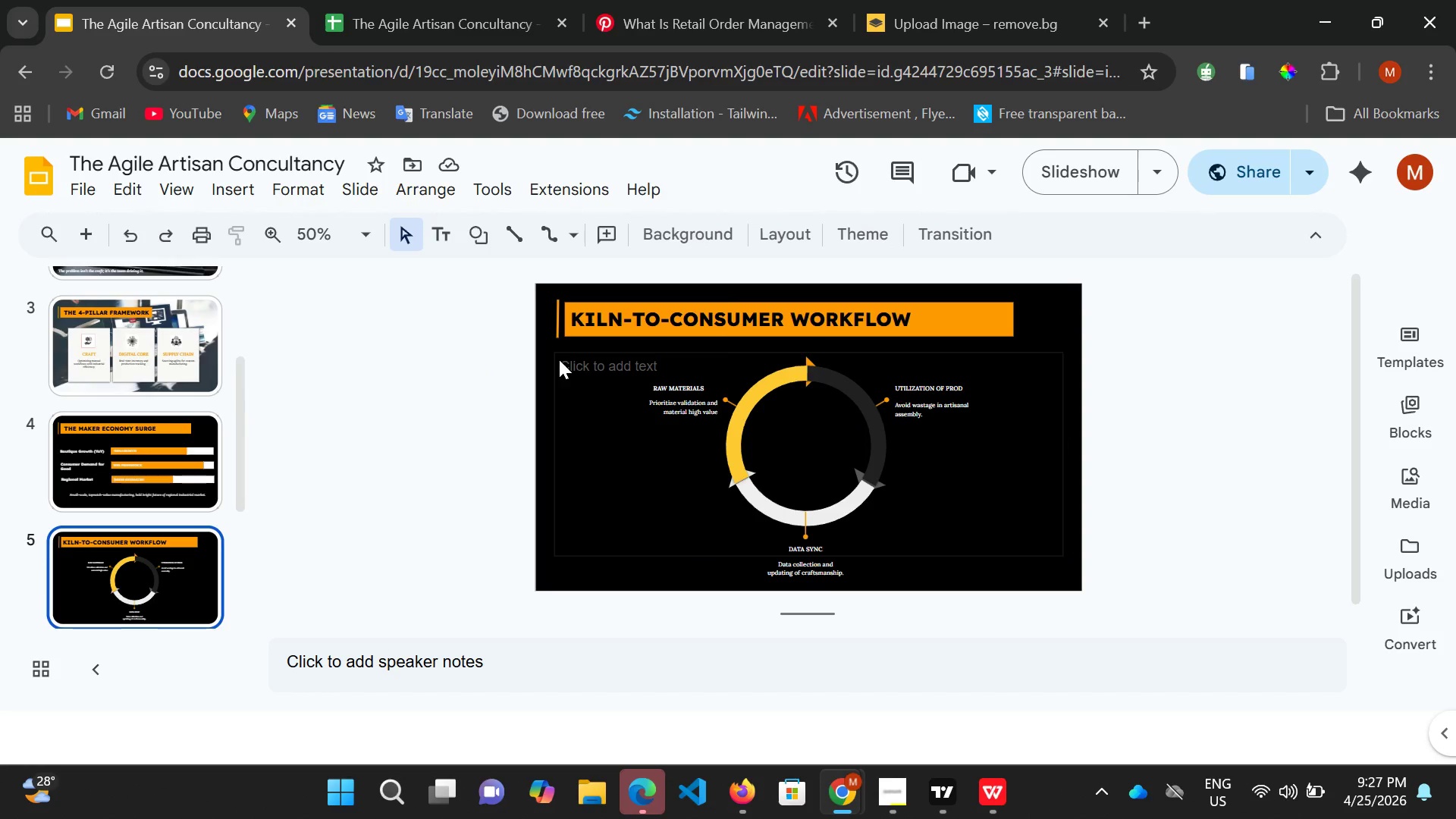 
left_click_drag(start_coordinate=[559, 359], to_coordinate=[876, 358])
 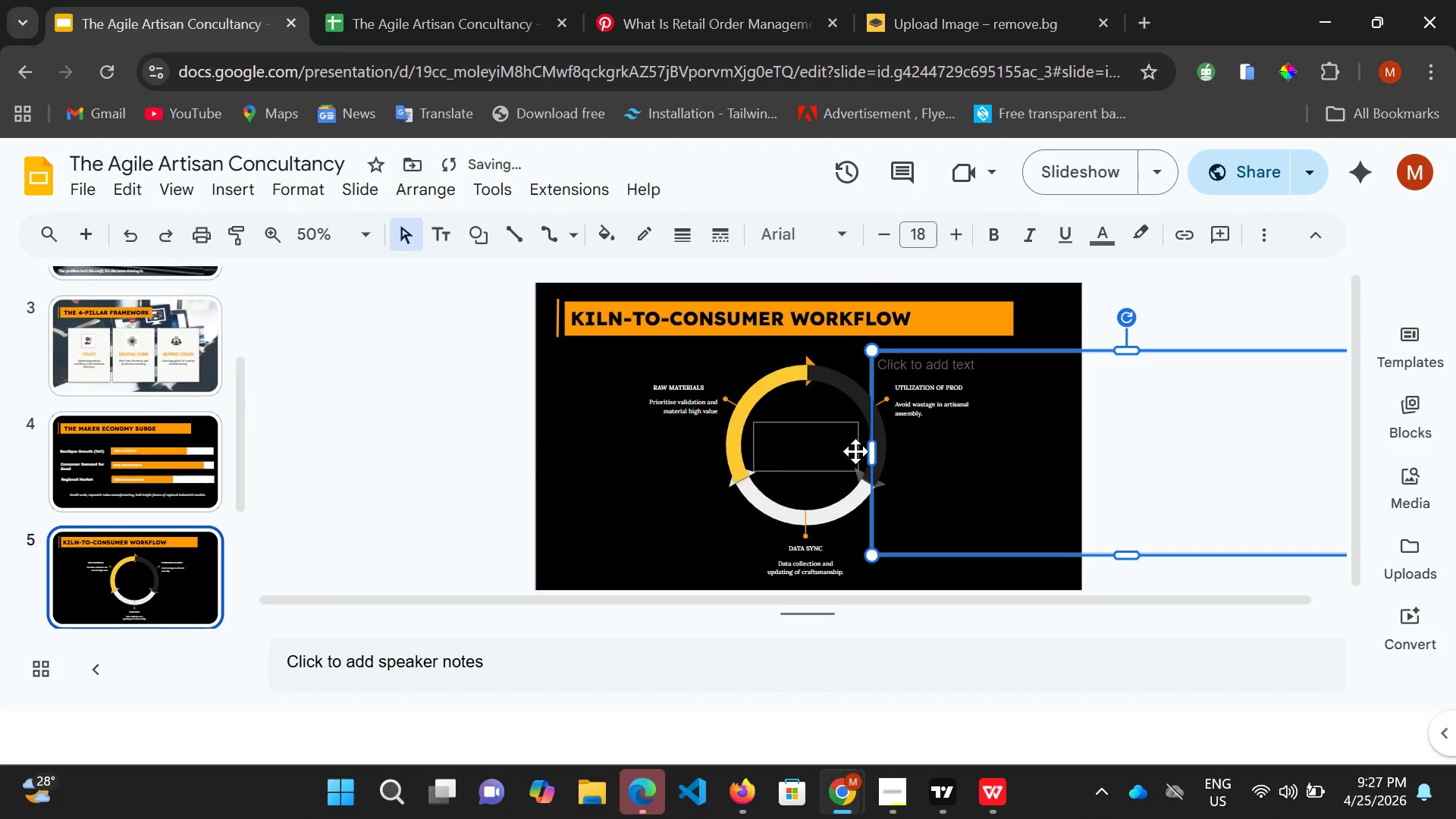 
key(Control+Z)
 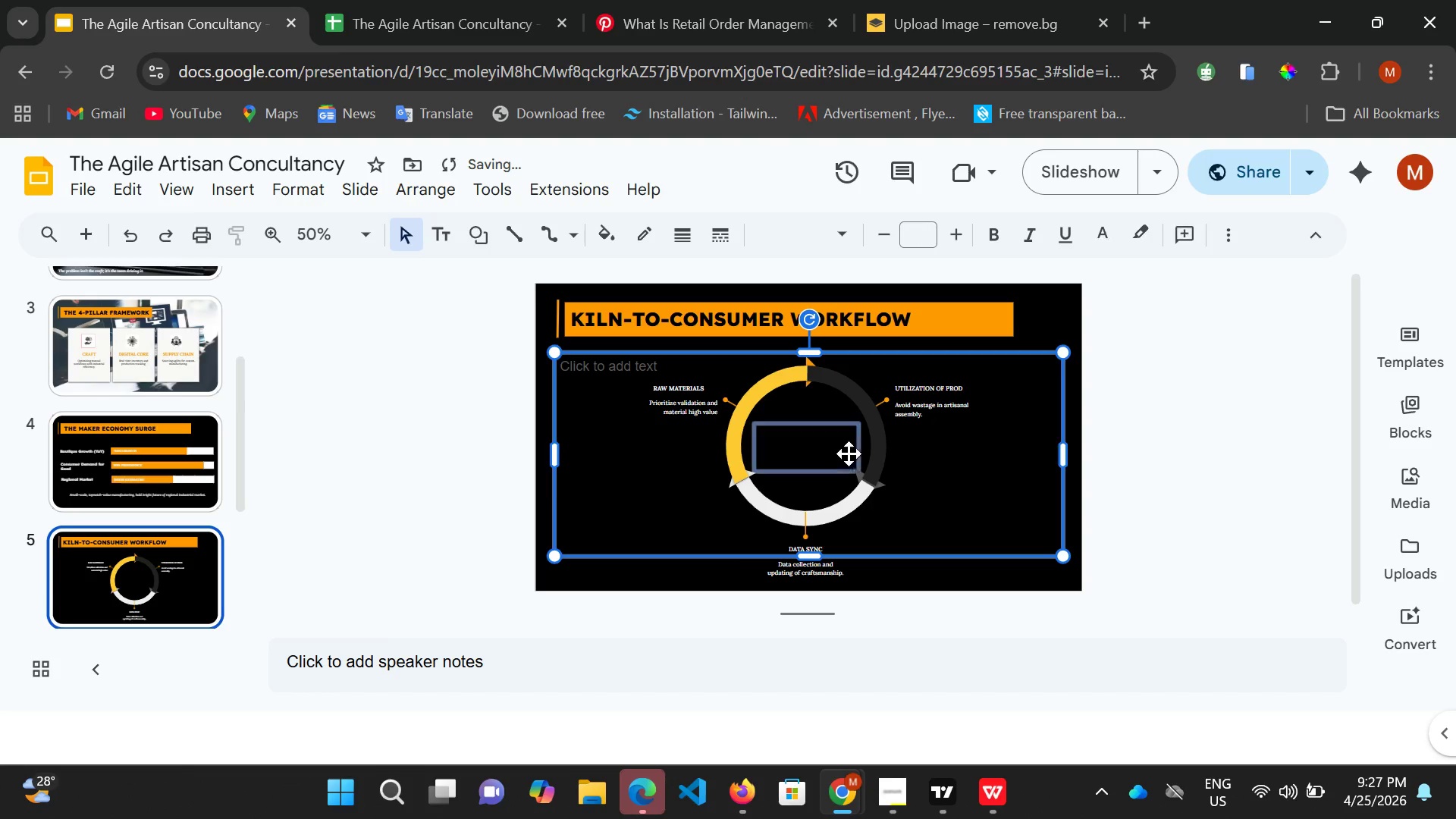 
left_click([849, 453])
 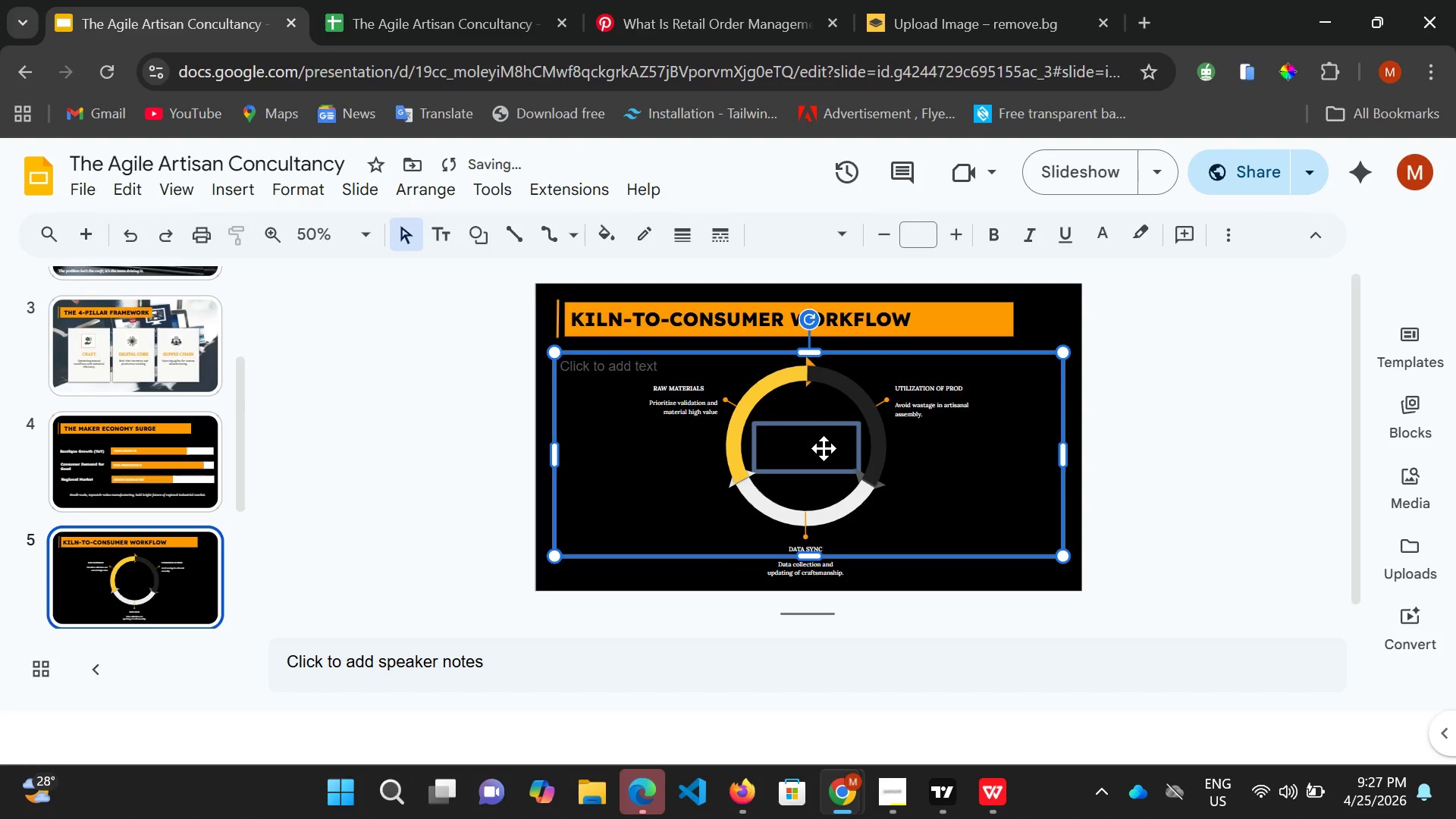 
left_click([819, 447])
 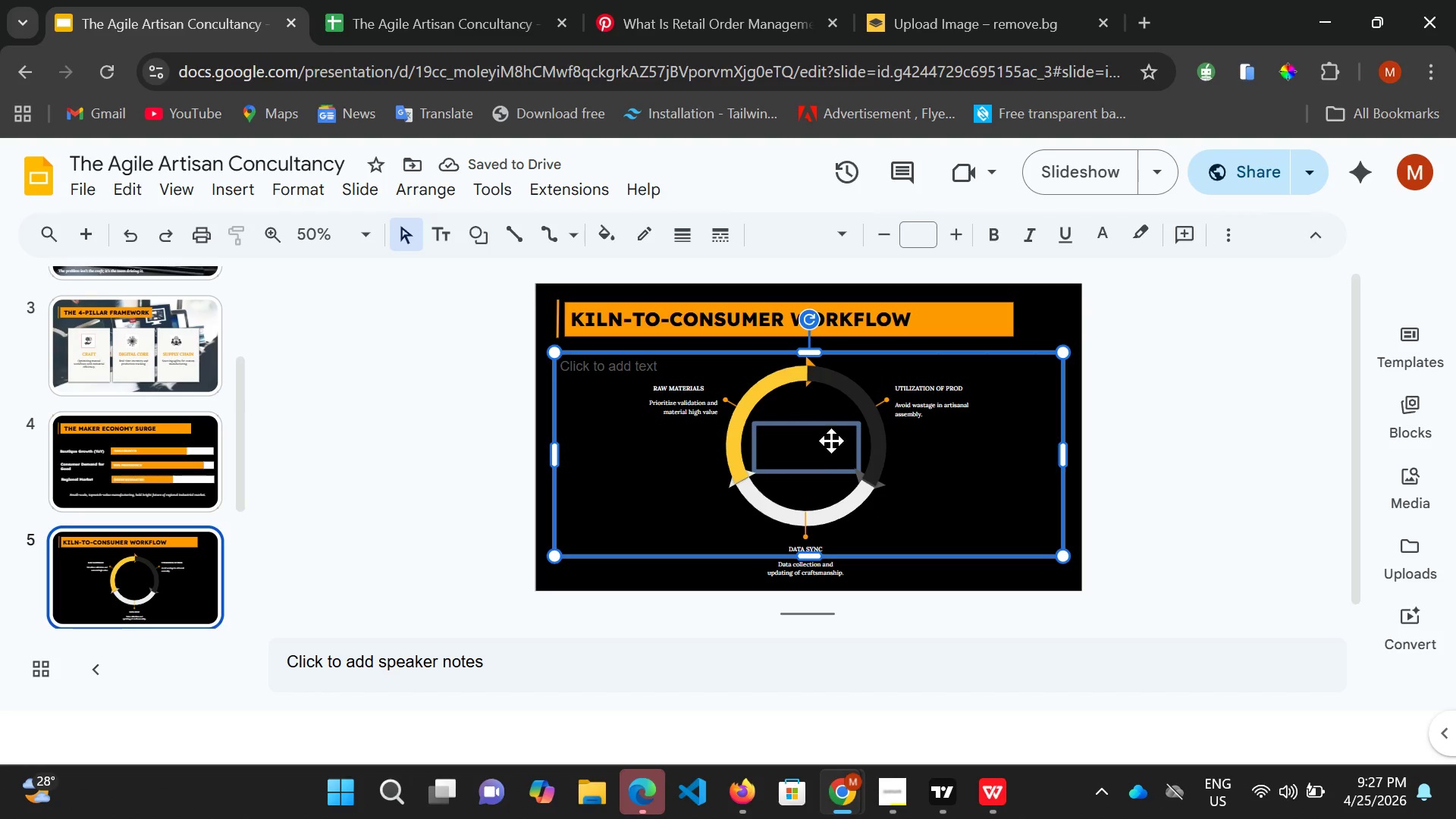 
left_click([821, 446])
 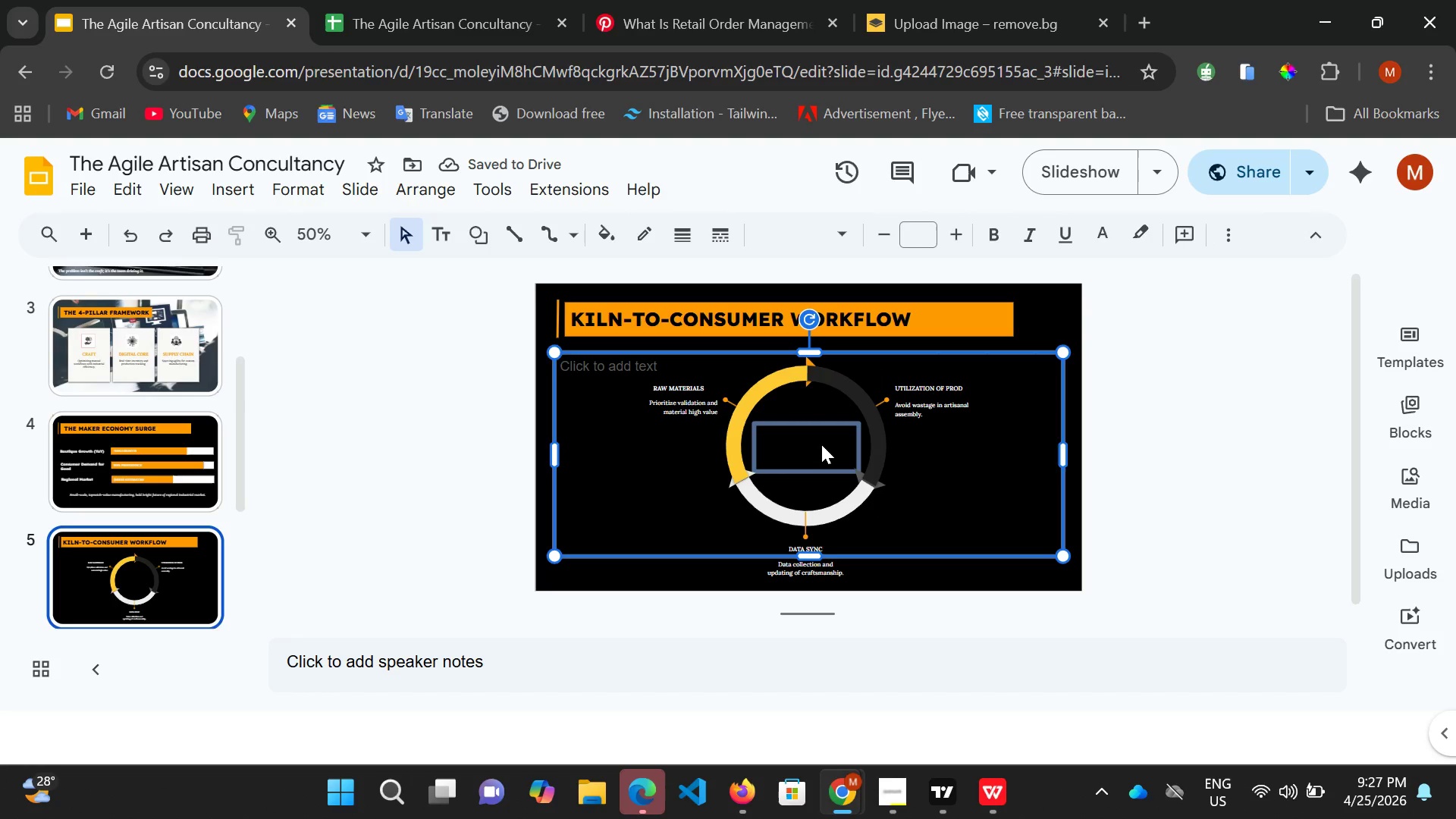 
key(Control+A)
 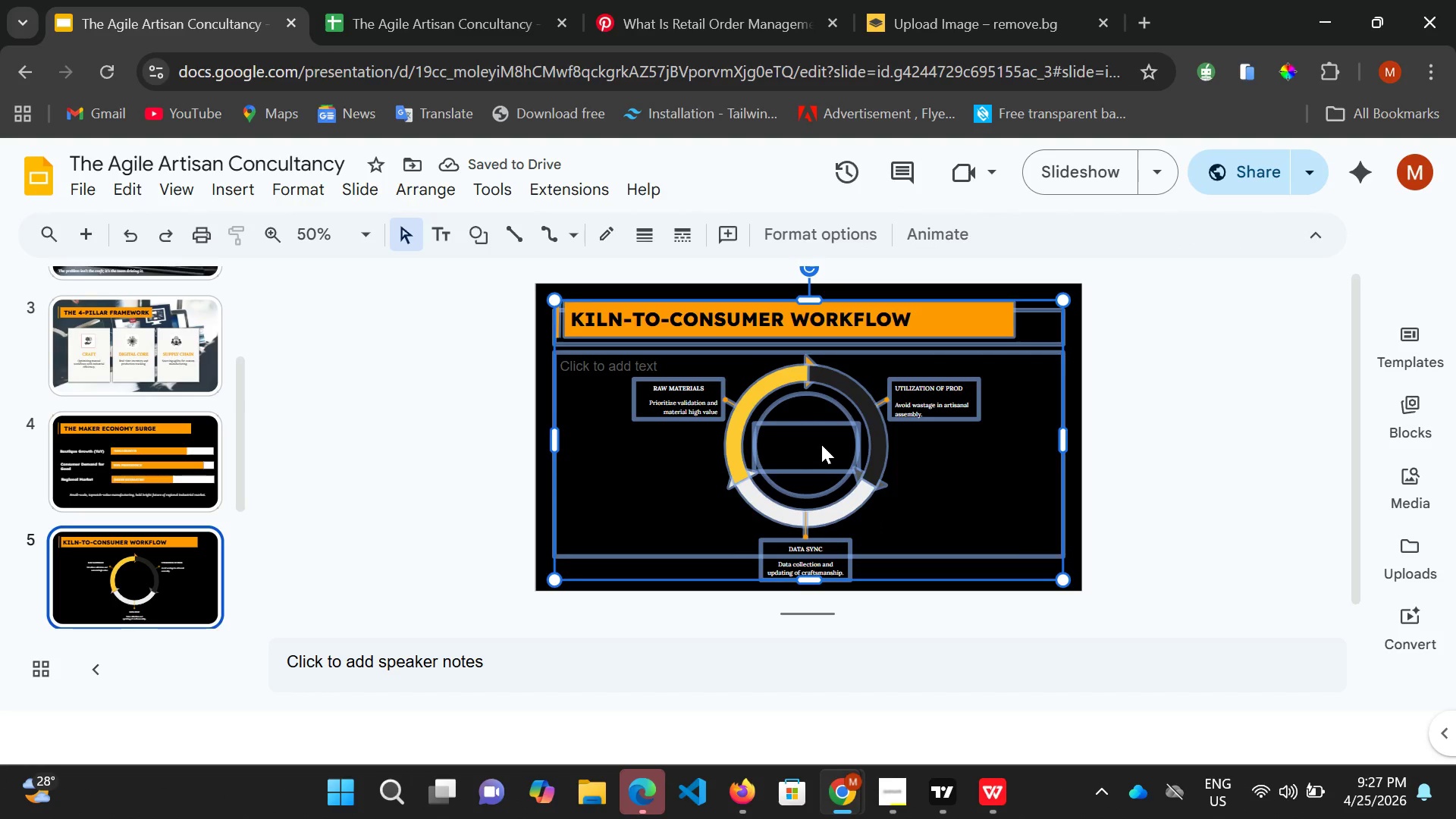 
double_click([821, 444])
 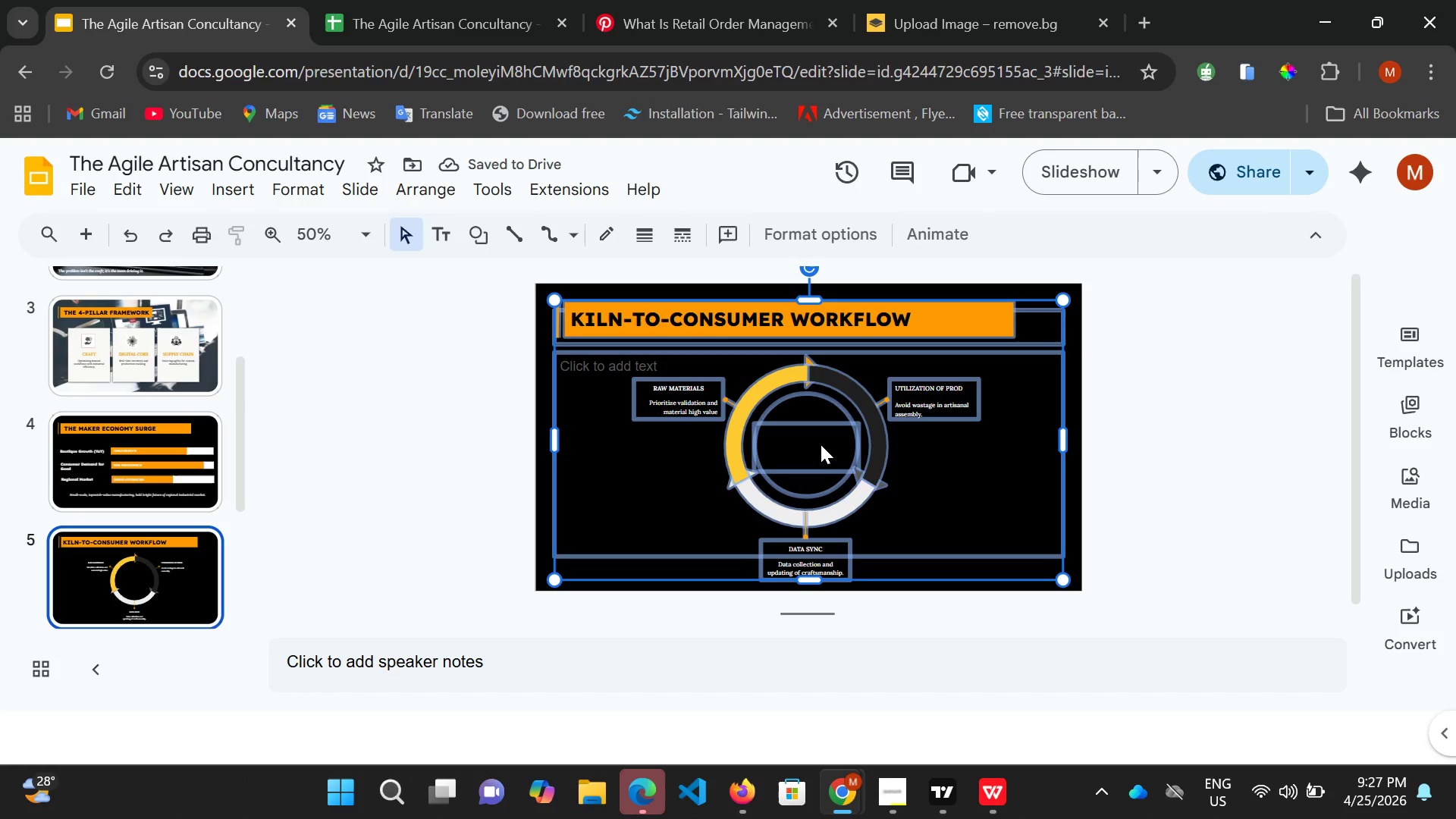 
triple_click([821, 444])
 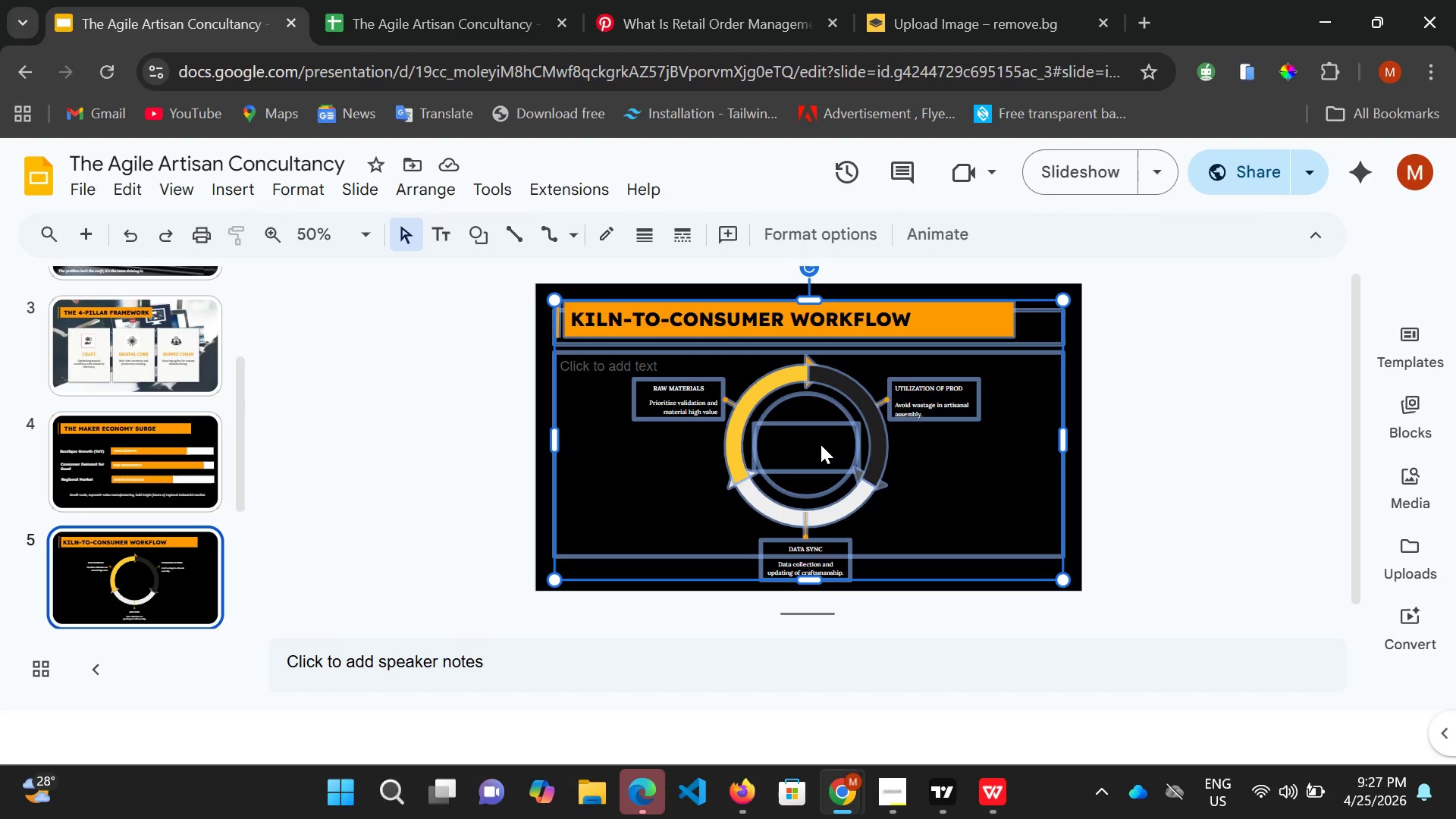 
triple_click([821, 444])
 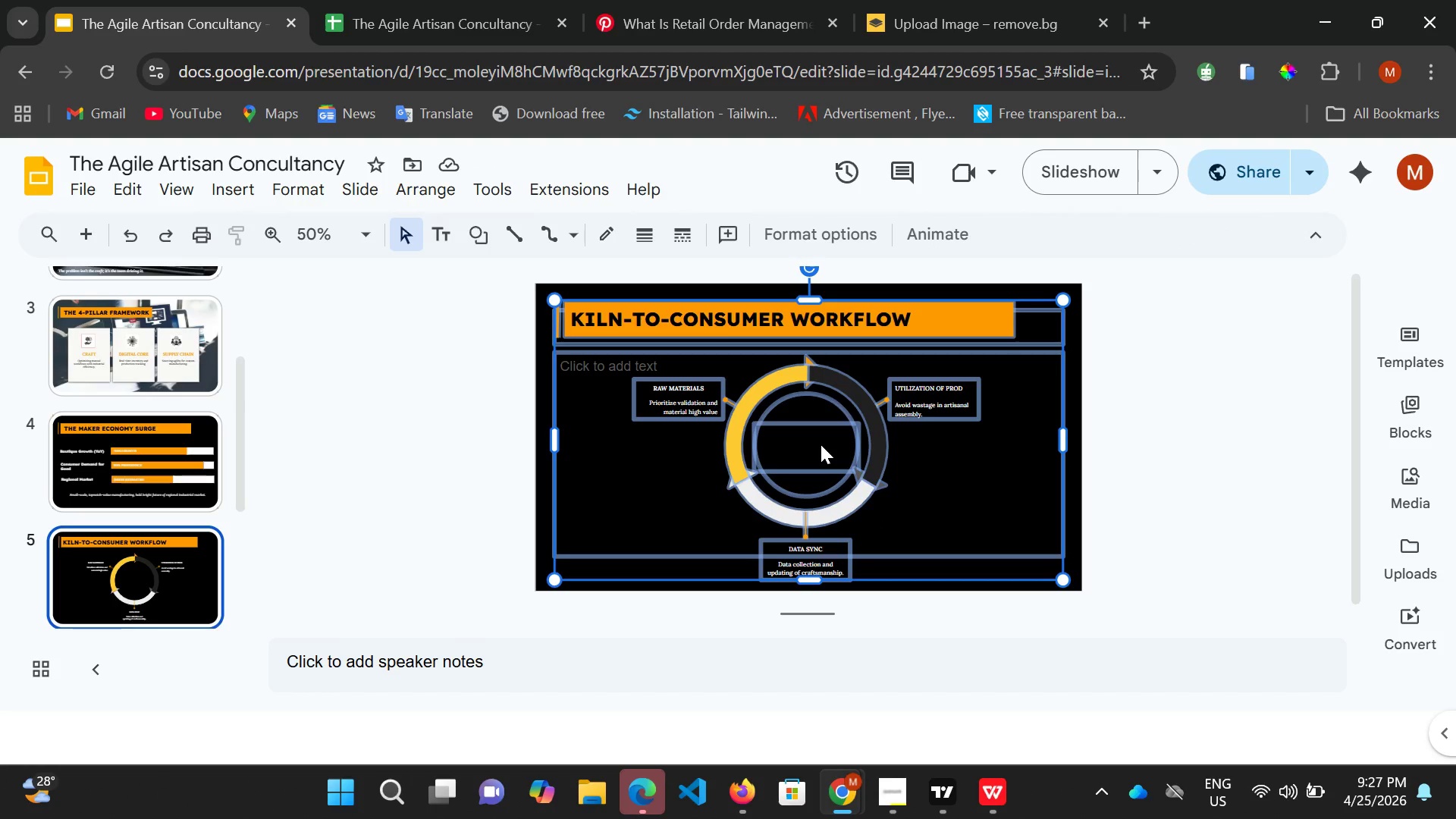 
triple_click([821, 444])
 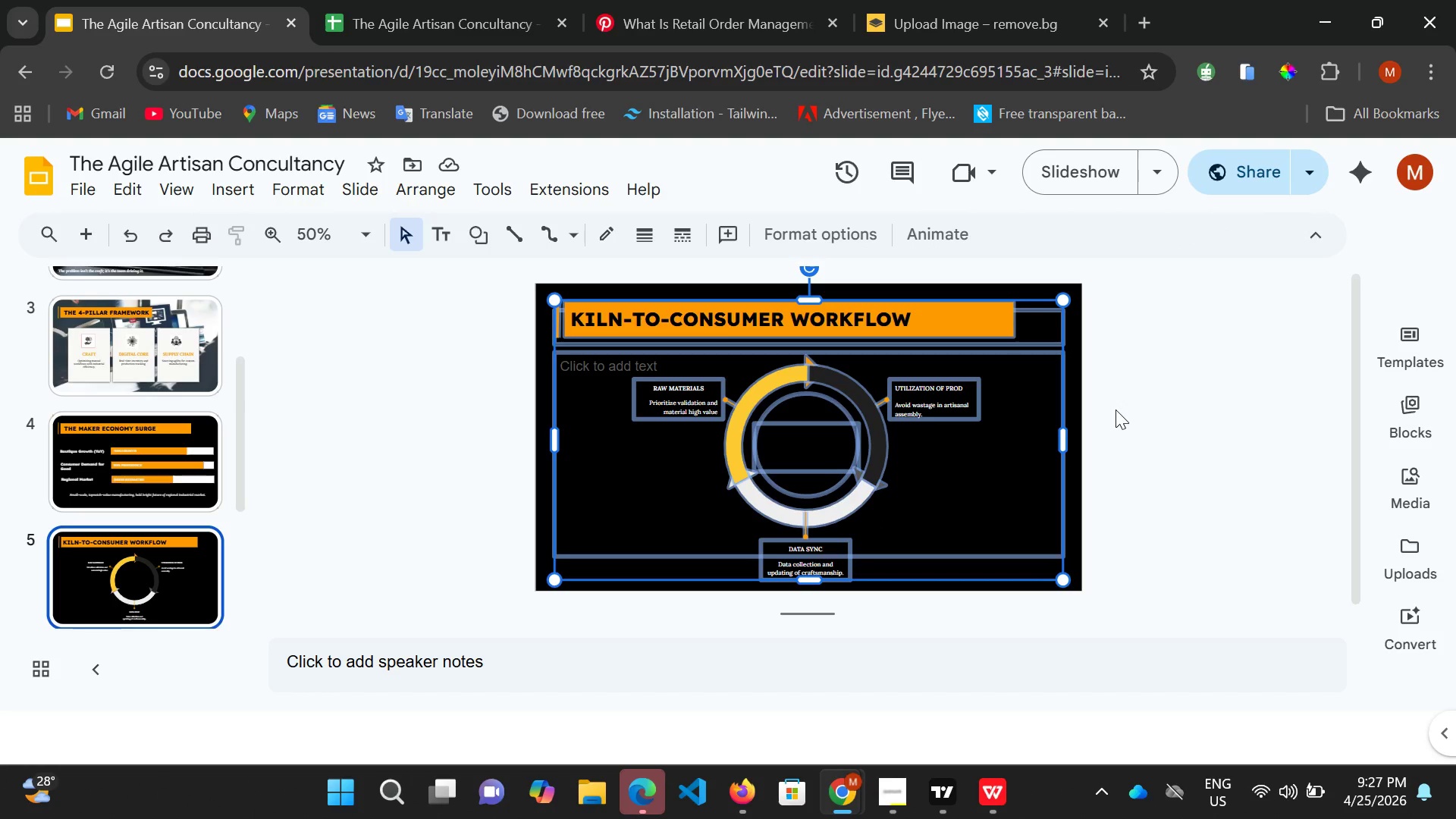 
left_click([1159, 409])
 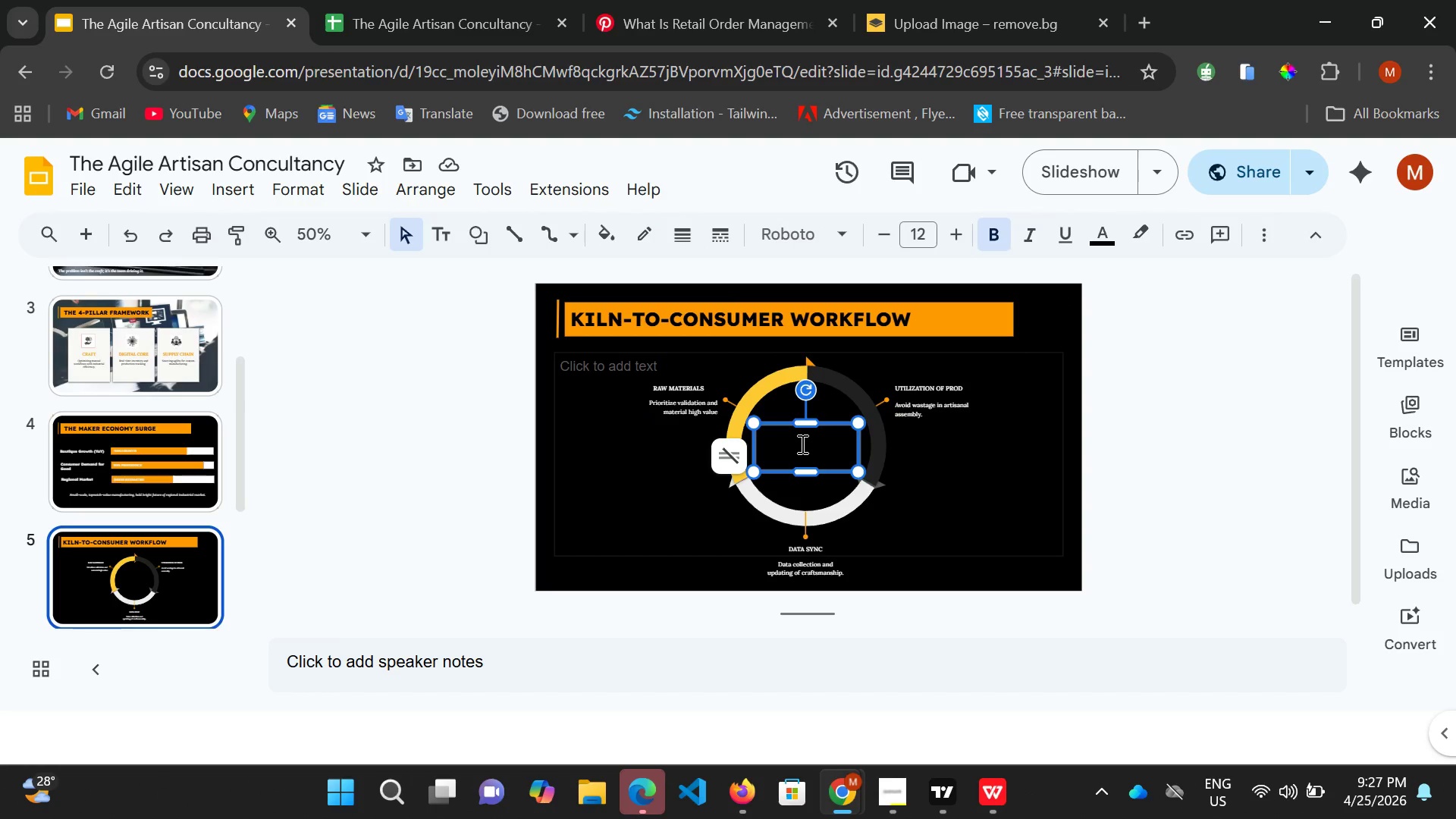 
double_click([801, 444])
 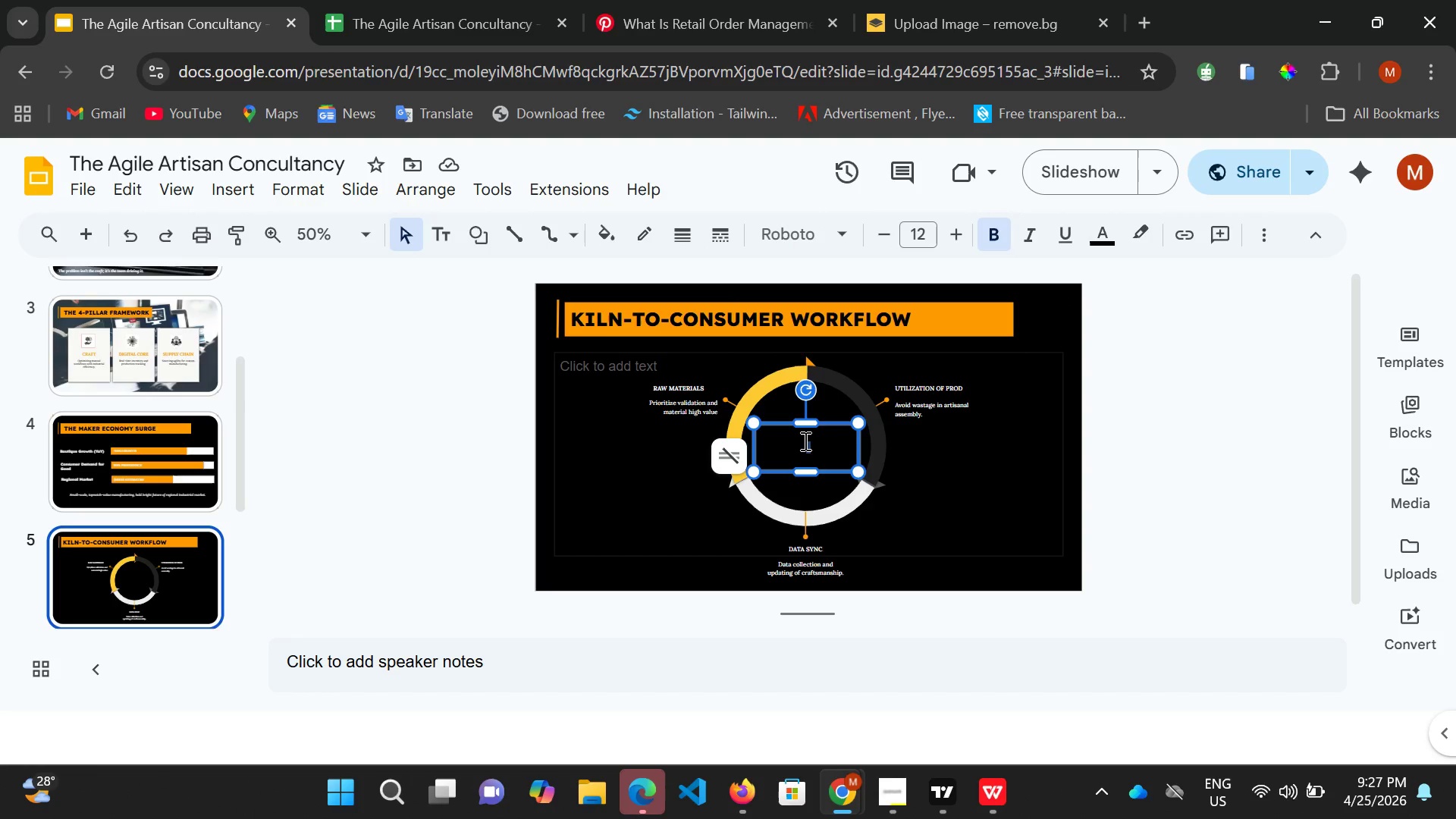 
key(Control+A)
 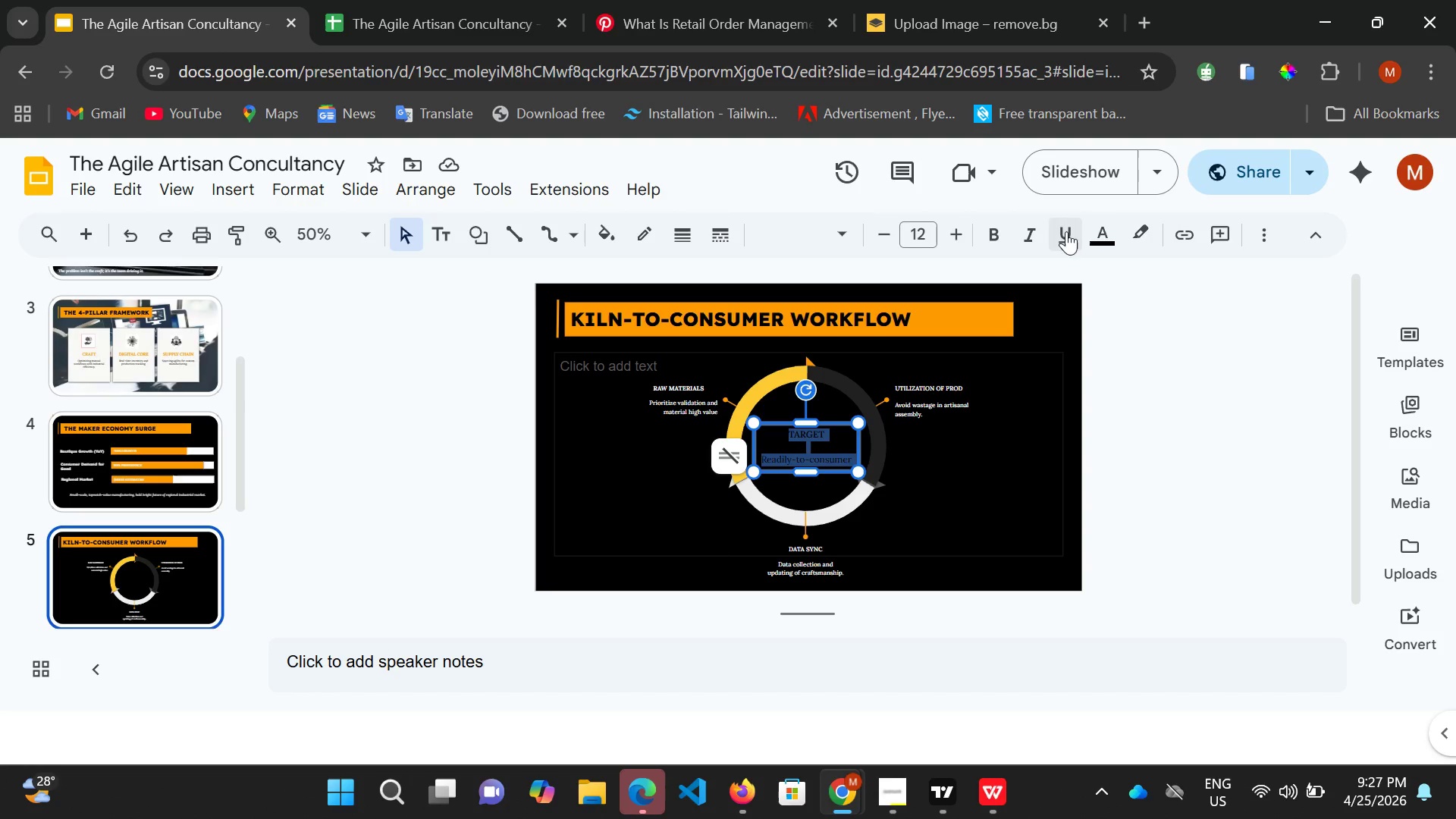 
left_click([1096, 235])
 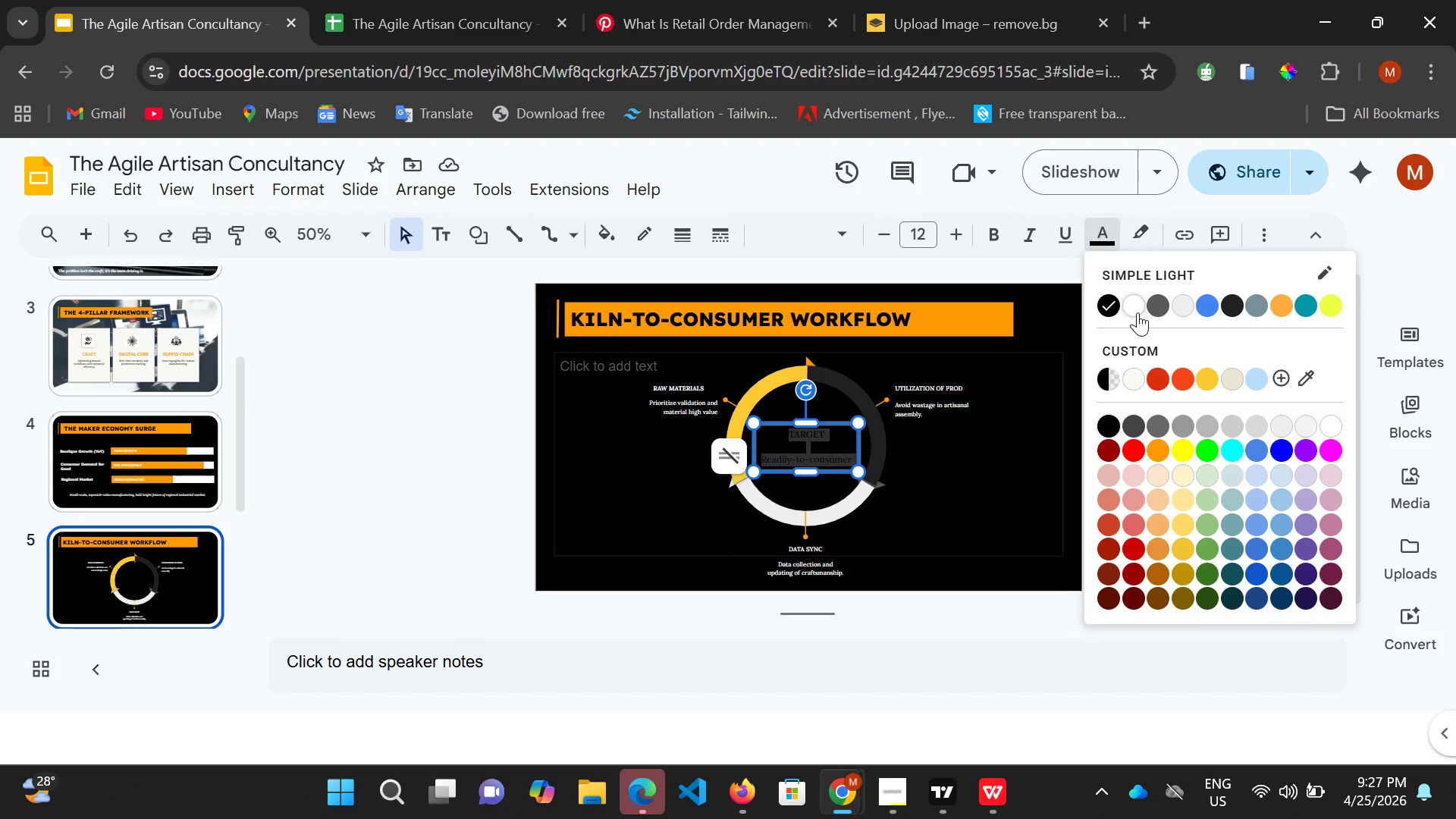 
left_click([1136, 312])
 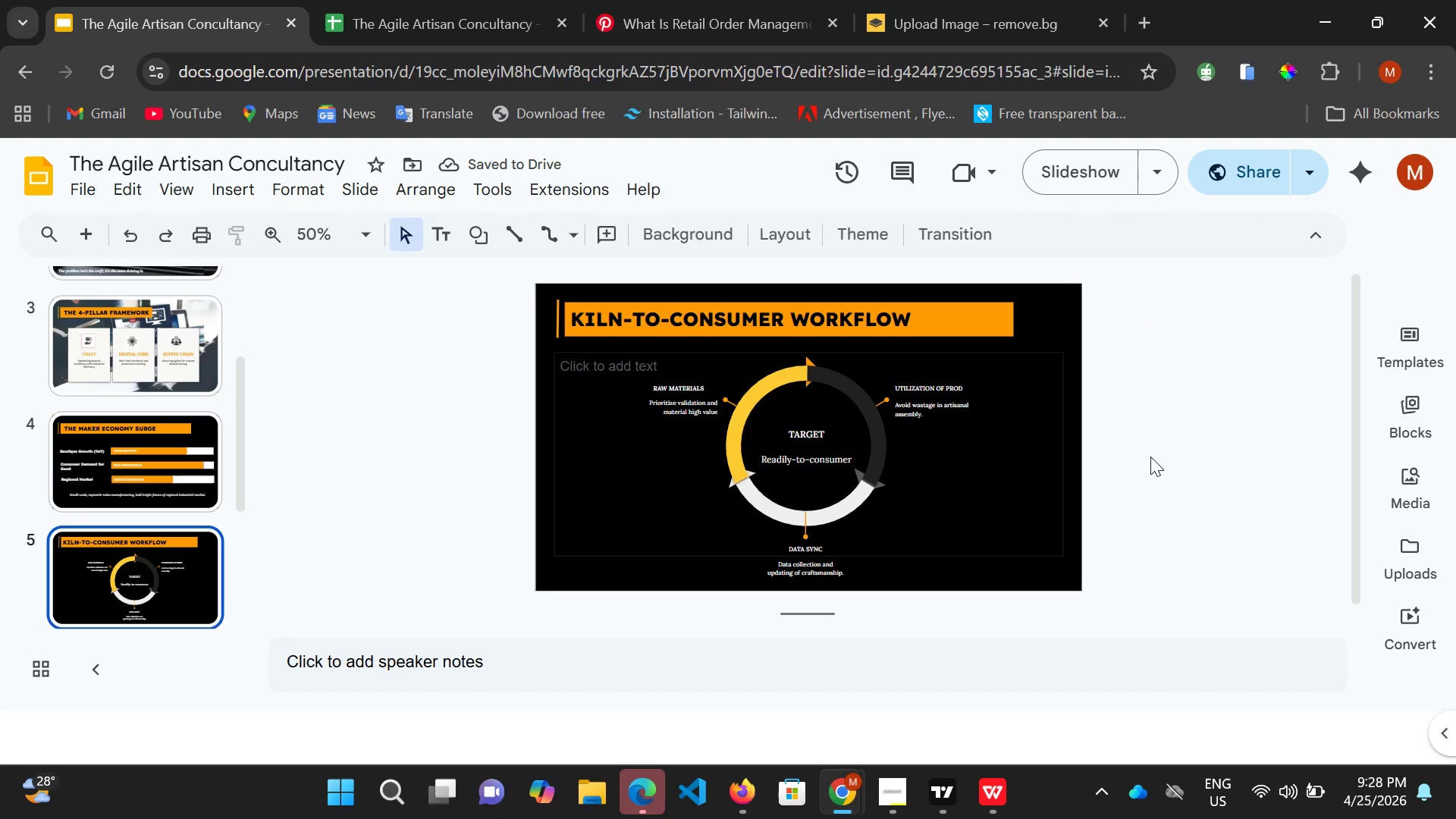 
wait(8.8)
 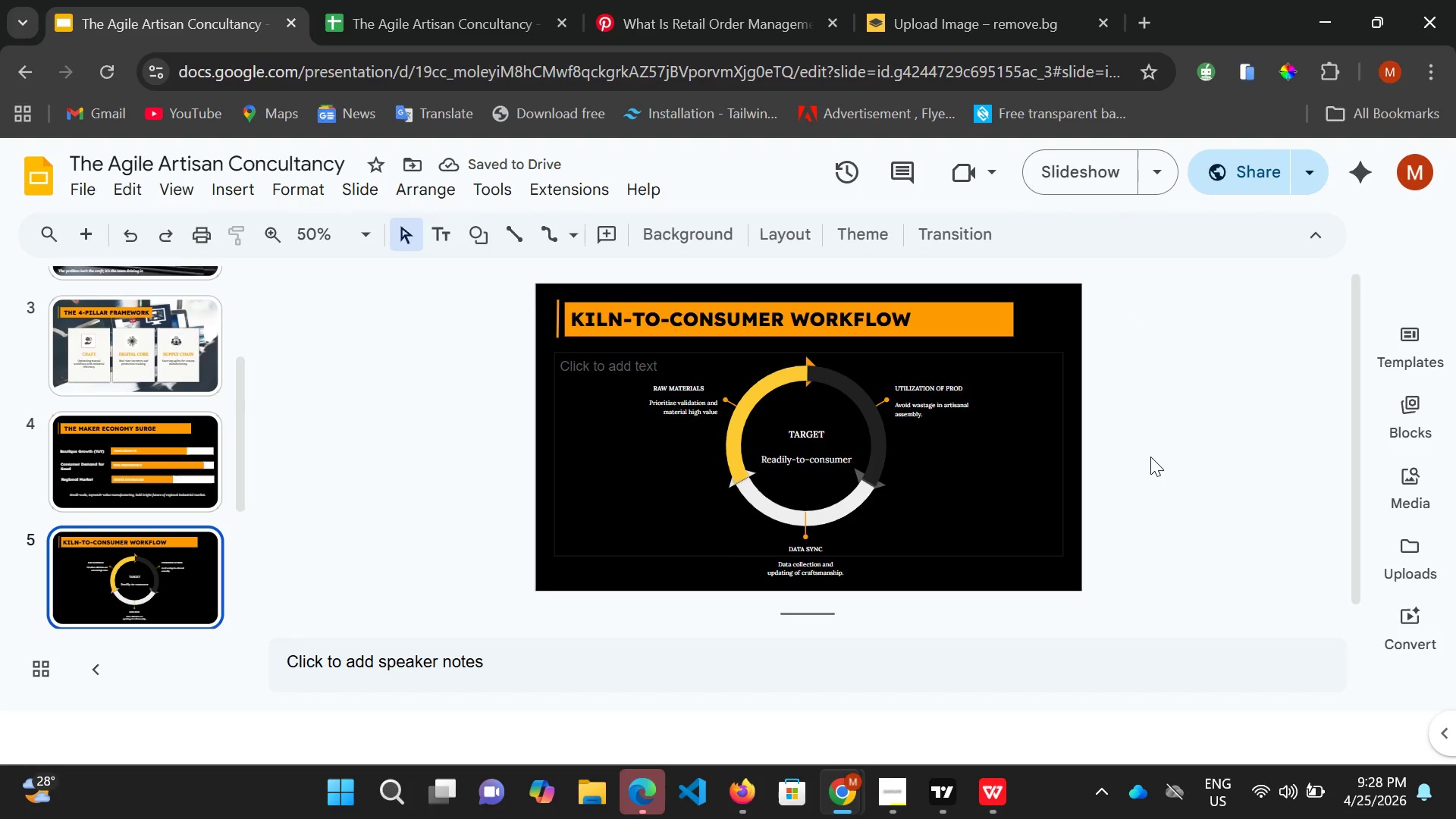 
left_click([1103, 178])
 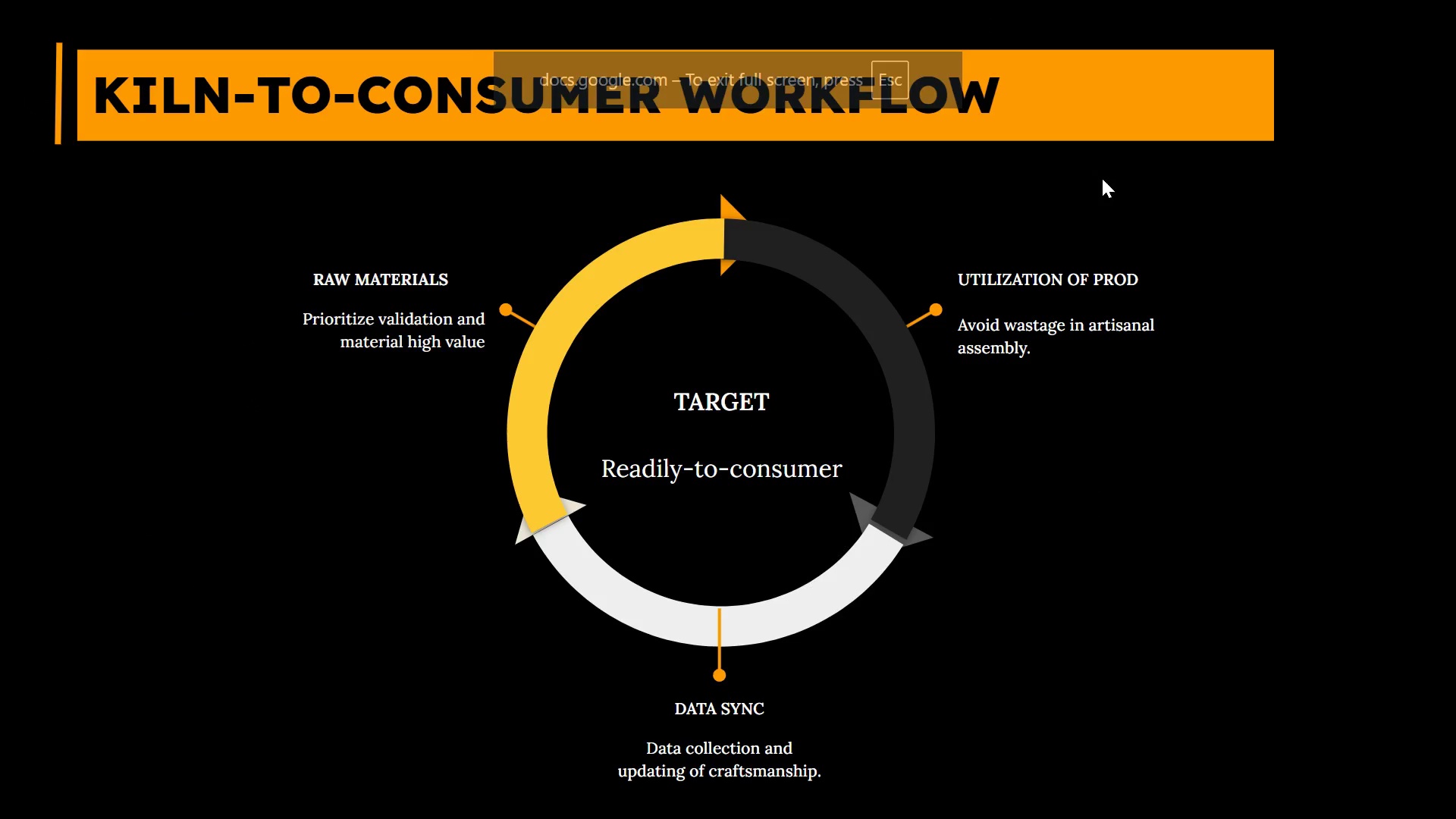 
wait(9.05)
 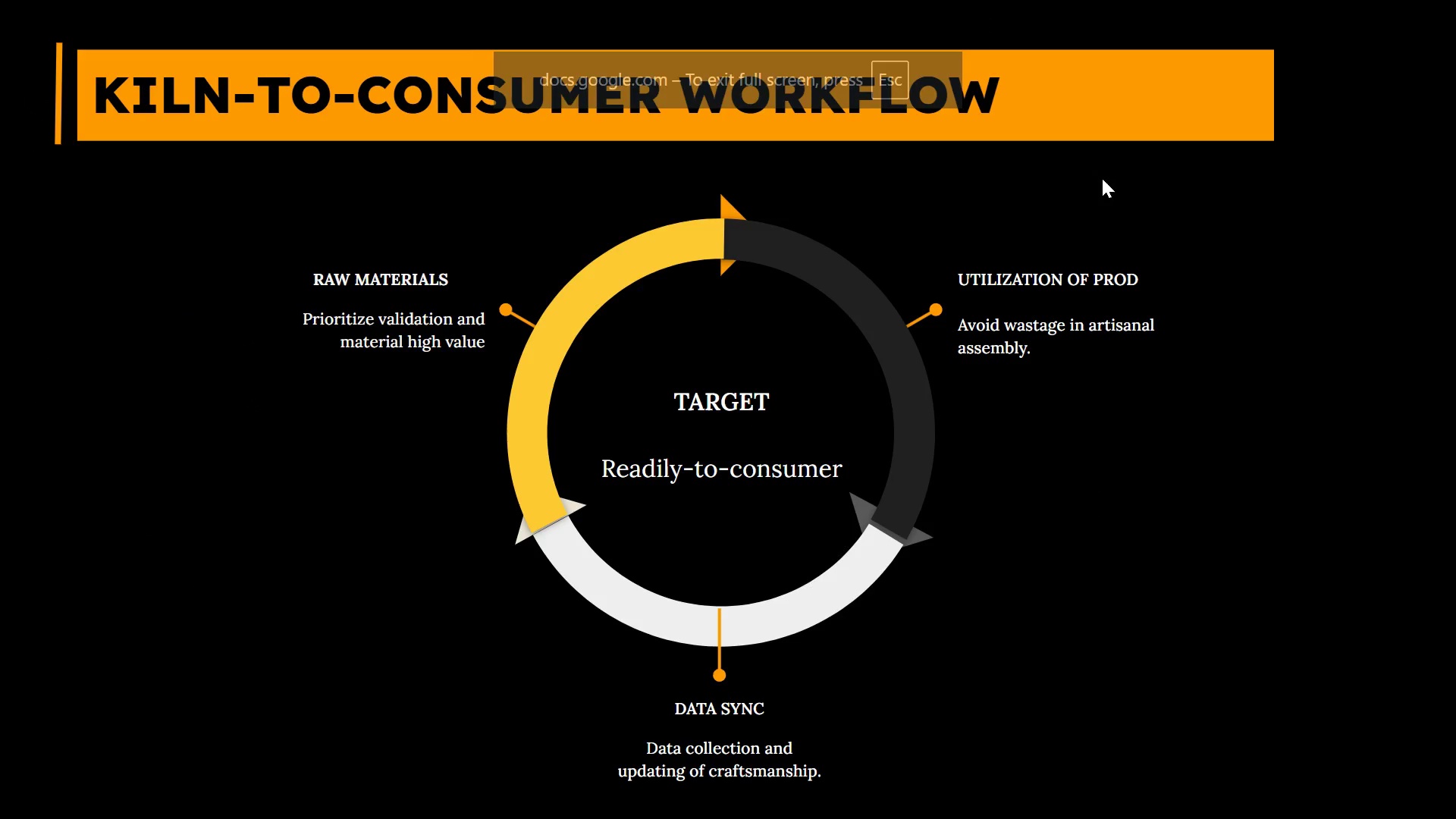 
left_click([806, 463])
 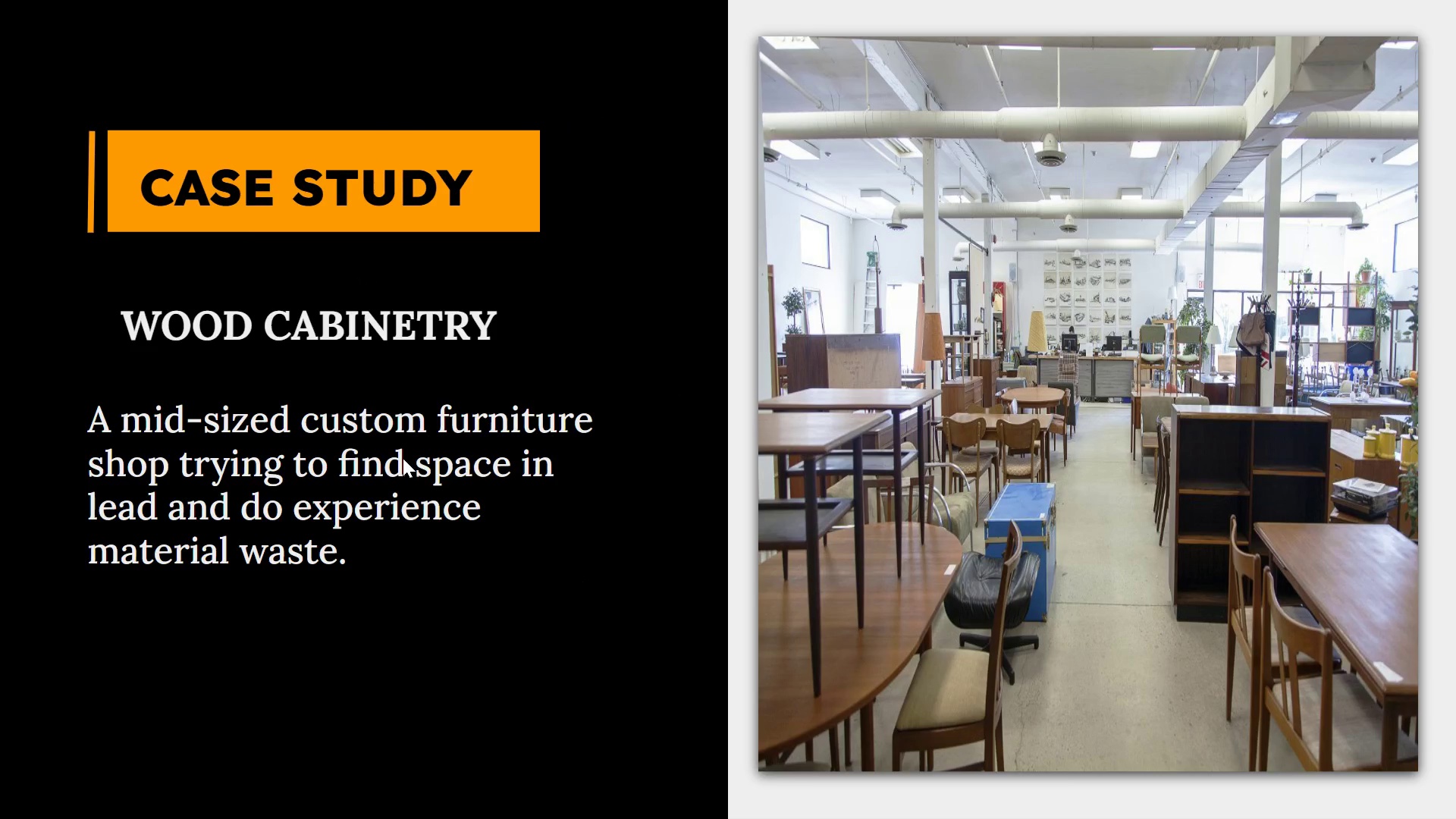 
wait(5.42)
 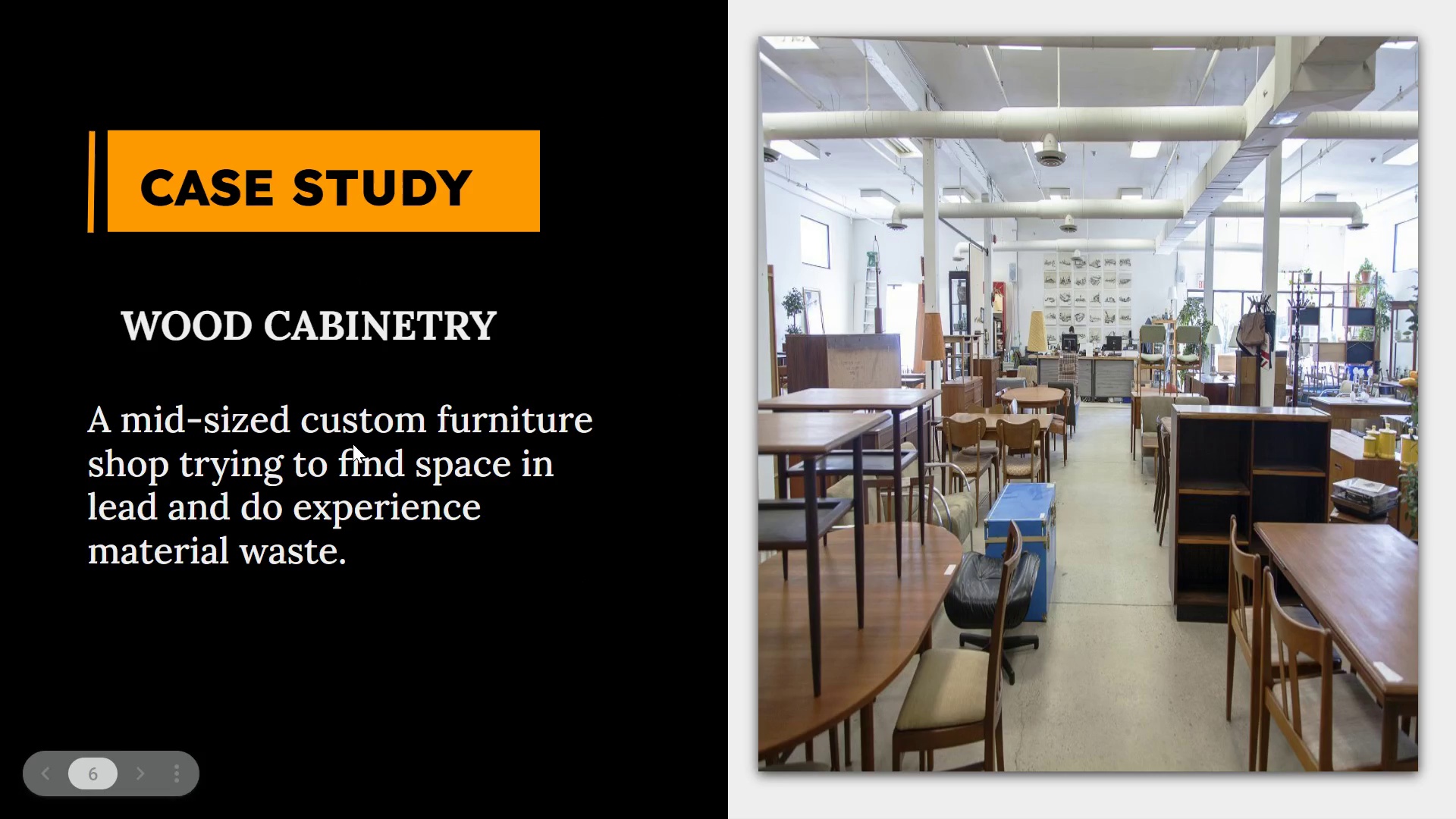 
key(Control+ControlLeft)
 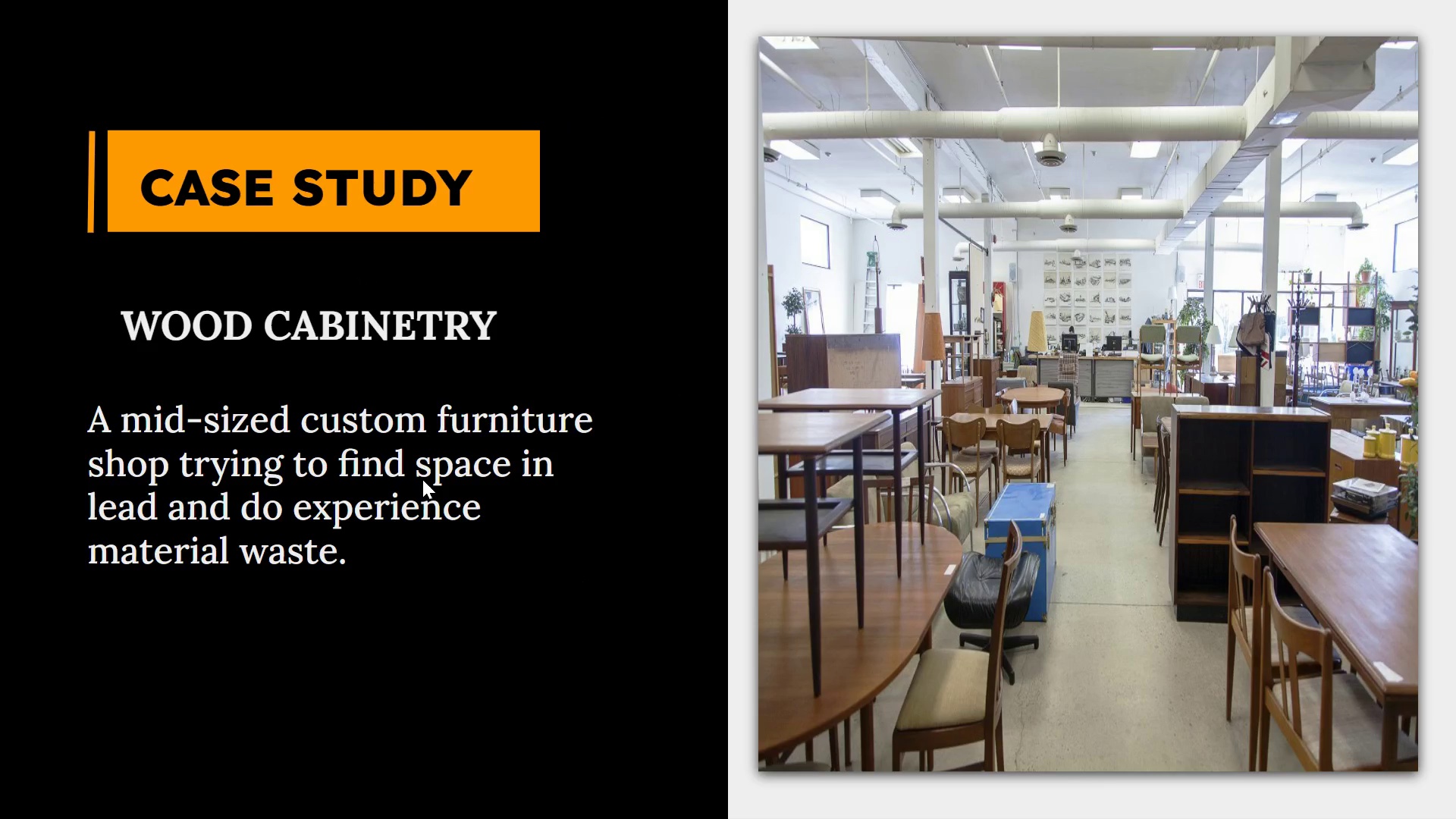 
key(Control+ControlLeft)
 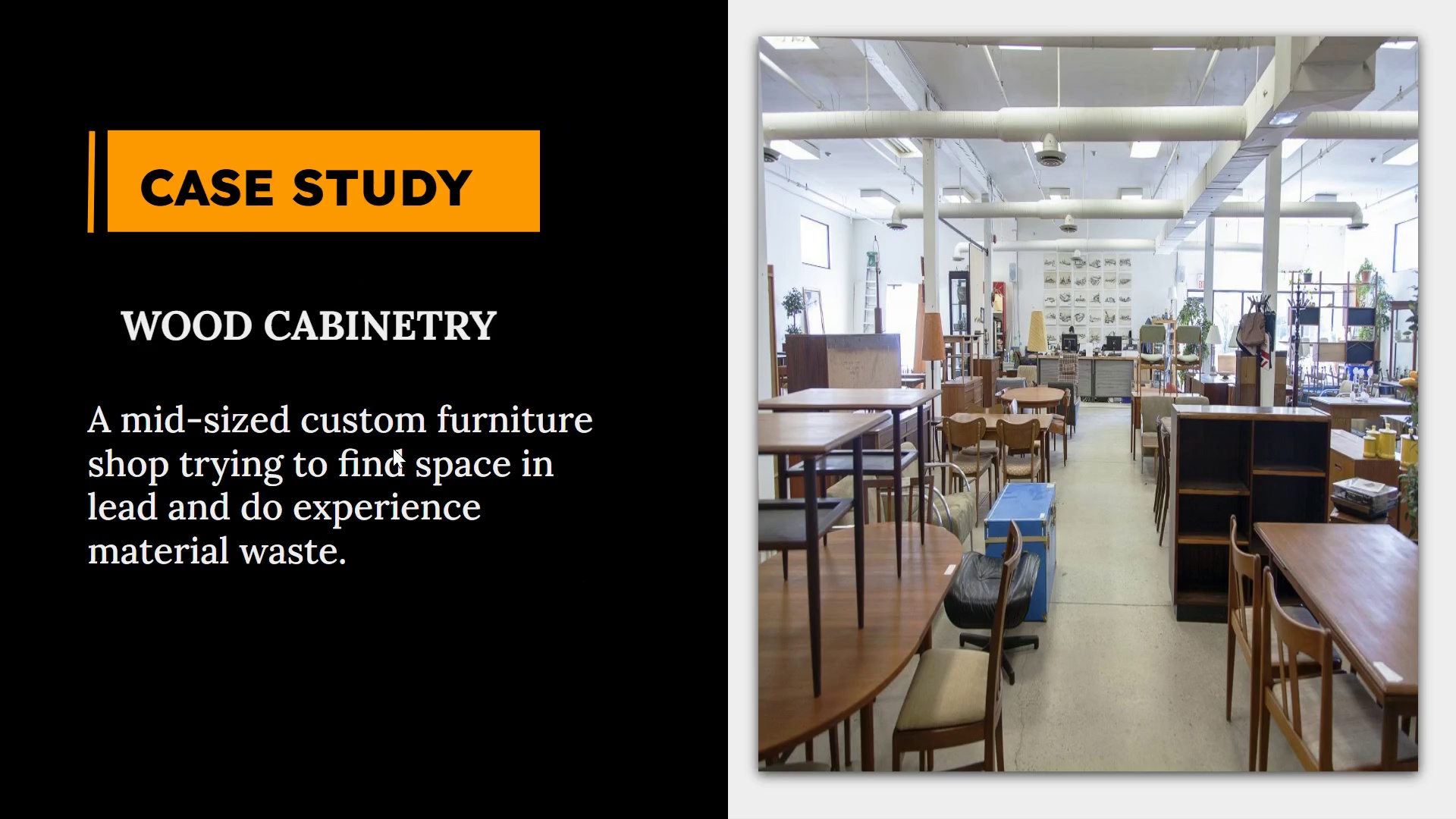 
key(Escape)
 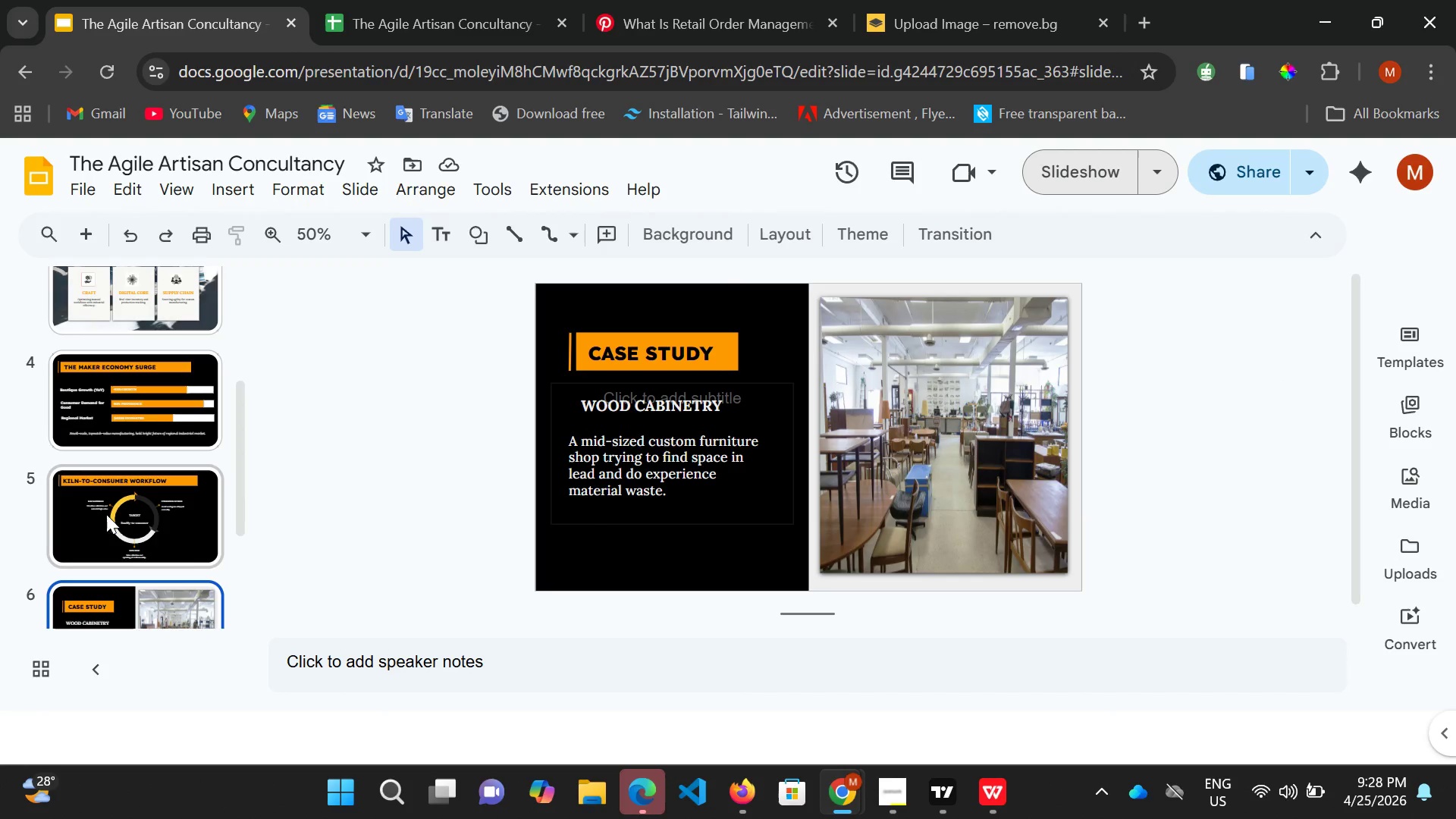 
left_click([168, 508])
 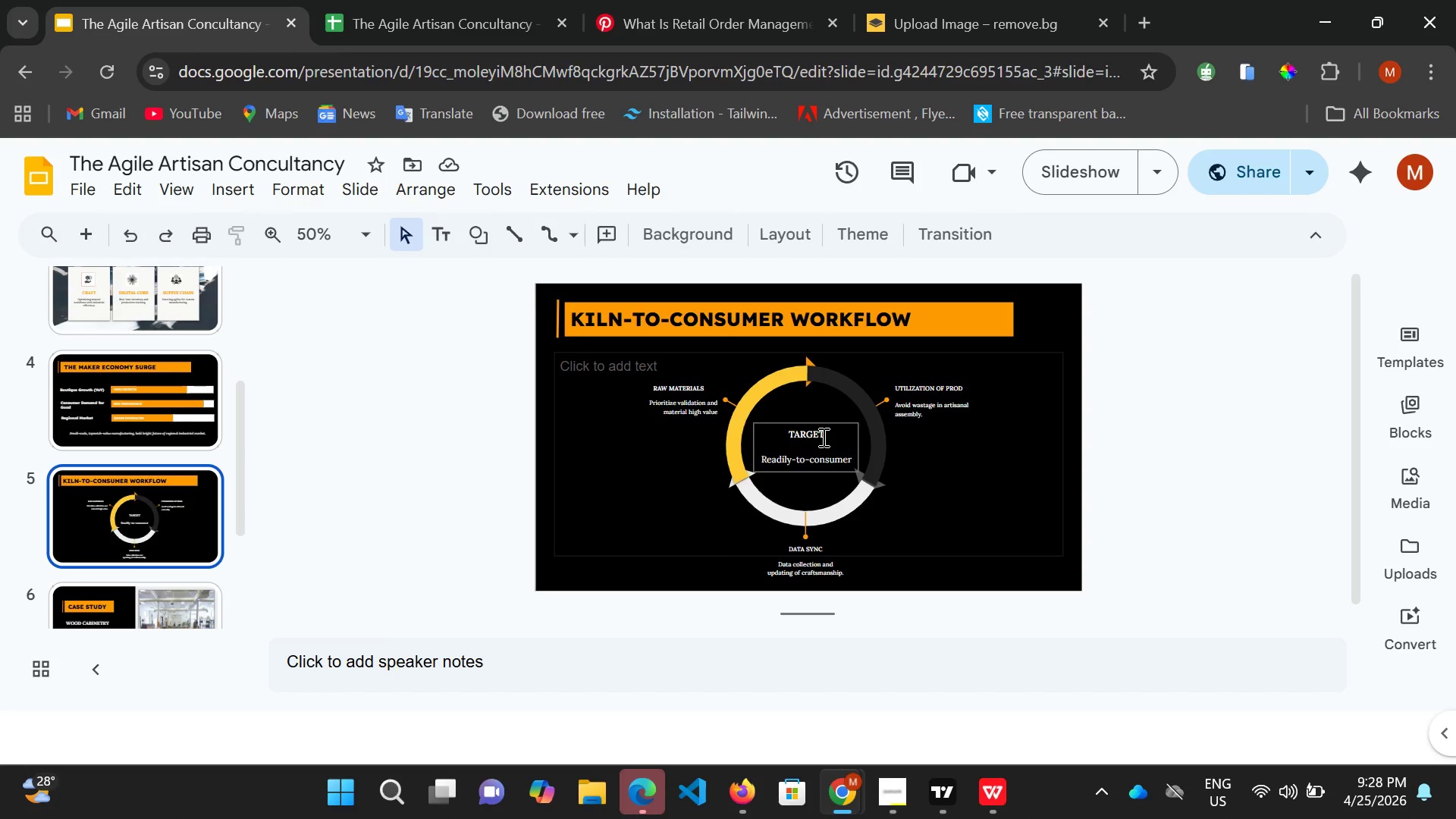 
left_click([822, 438])
 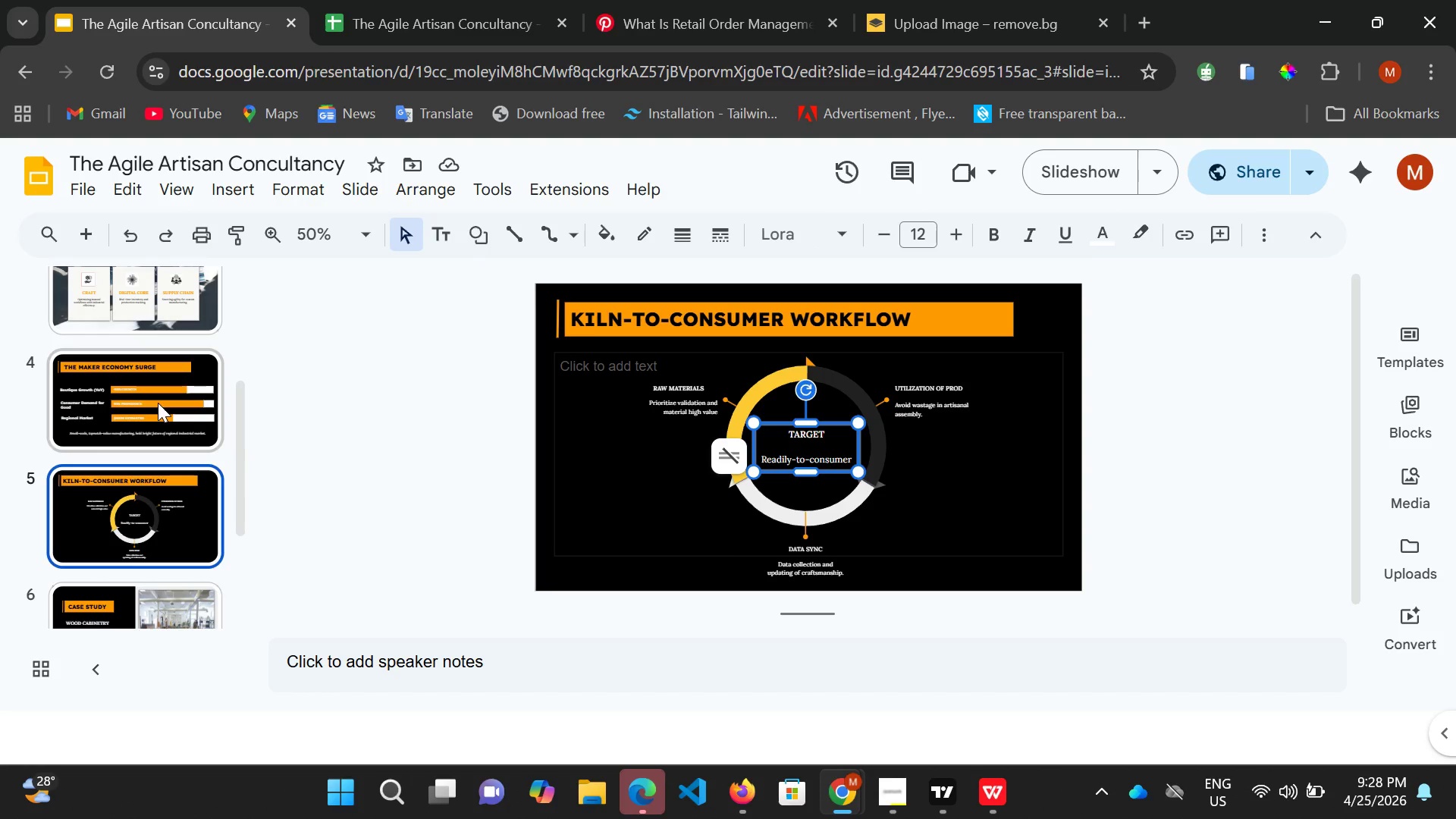 
scroll: coordinate [127, 315], scroll_direction: up, amount: 2.0
 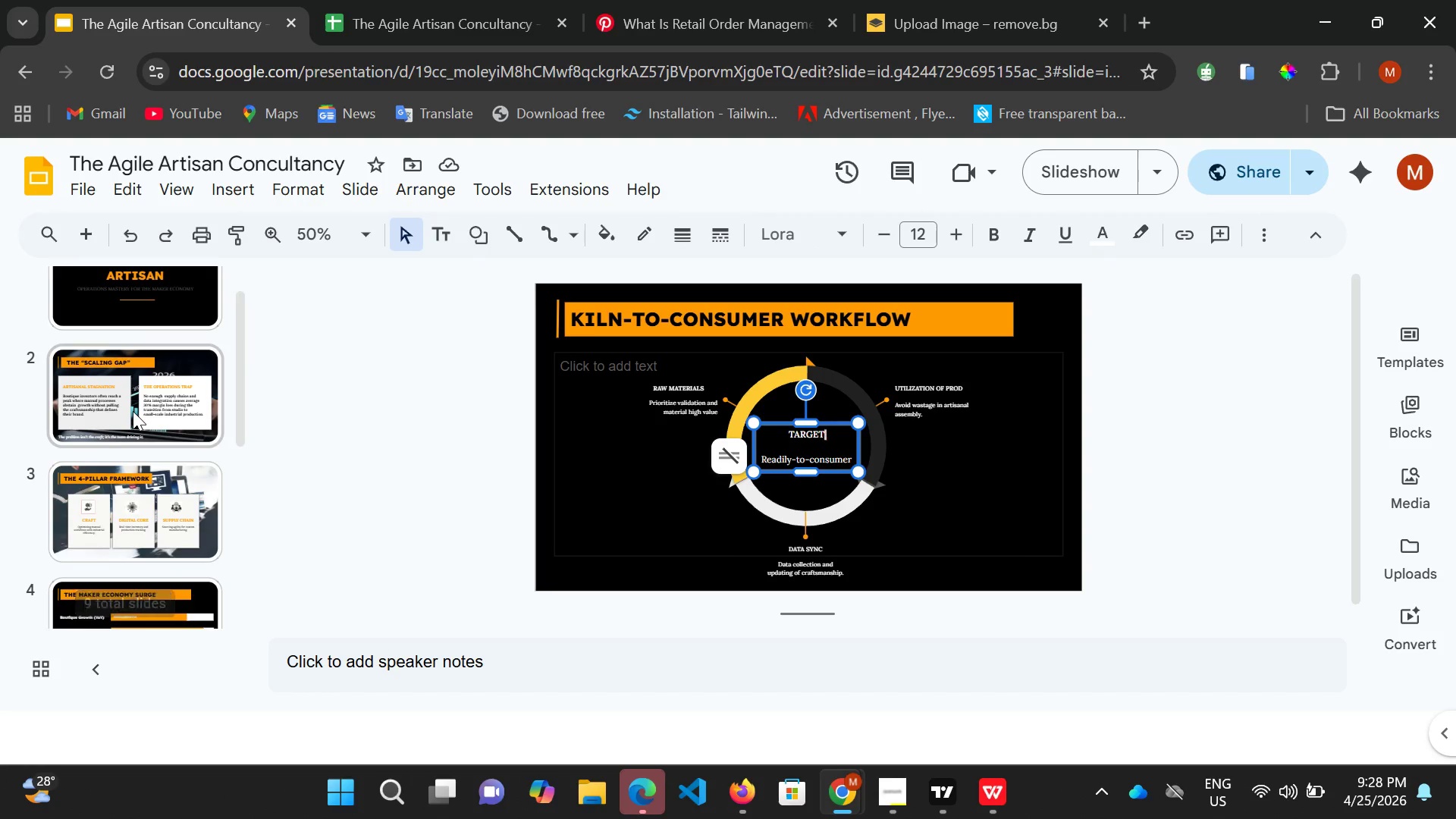 
left_click([133, 411])
 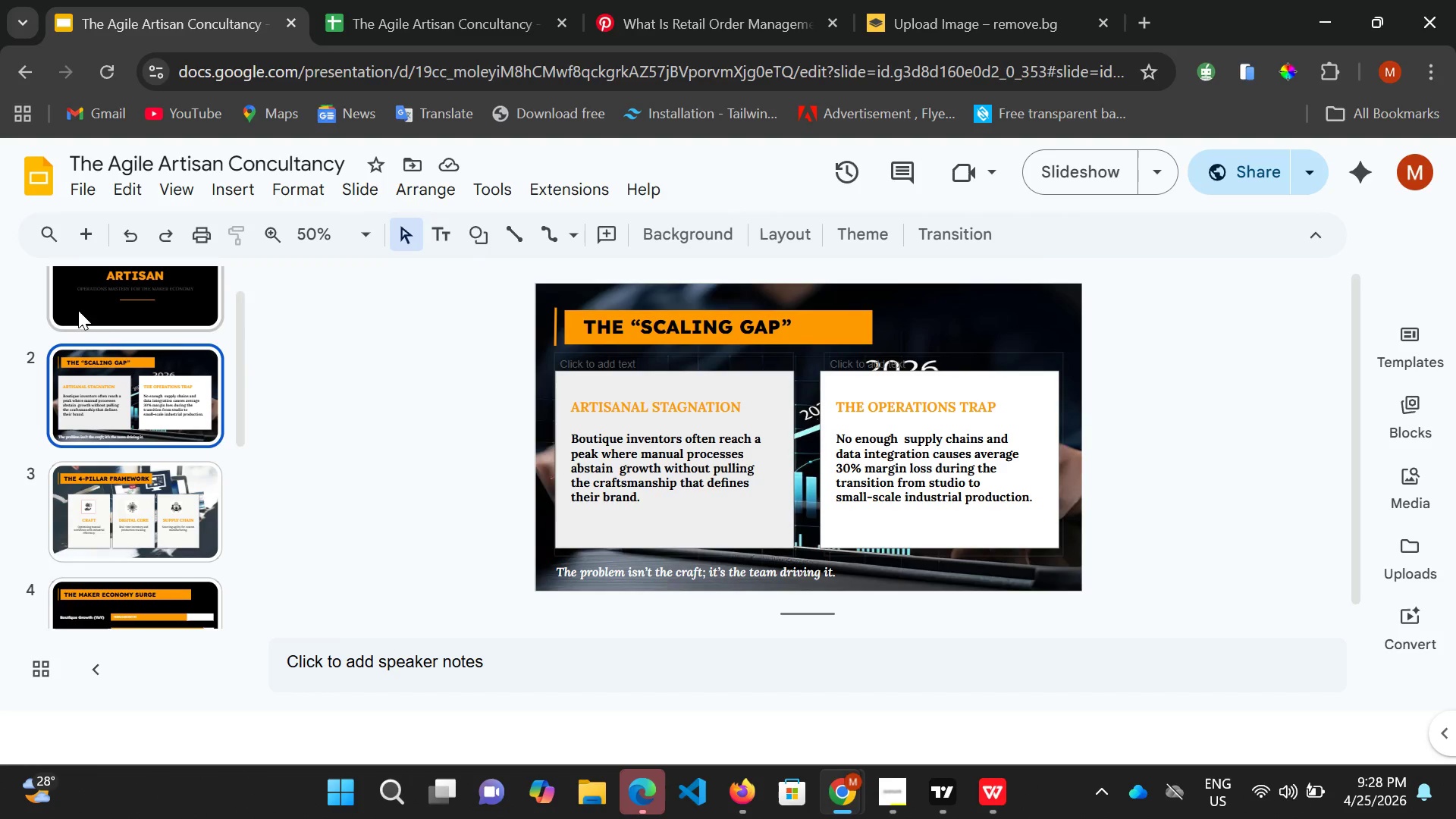 
scroll: coordinate [95, 309], scroll_direction: up, amount: 2.0
 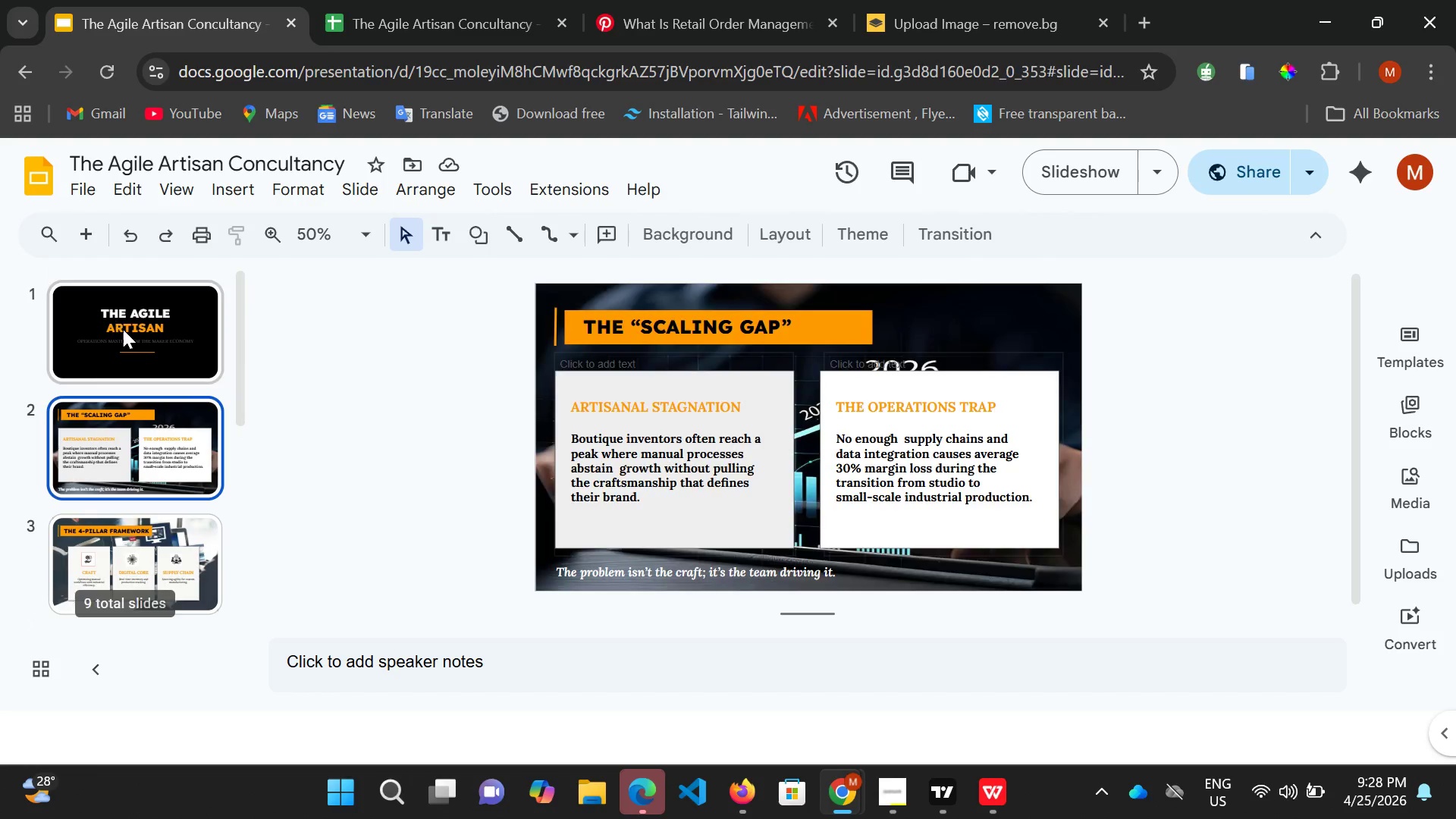 
left_click([124, 329])
 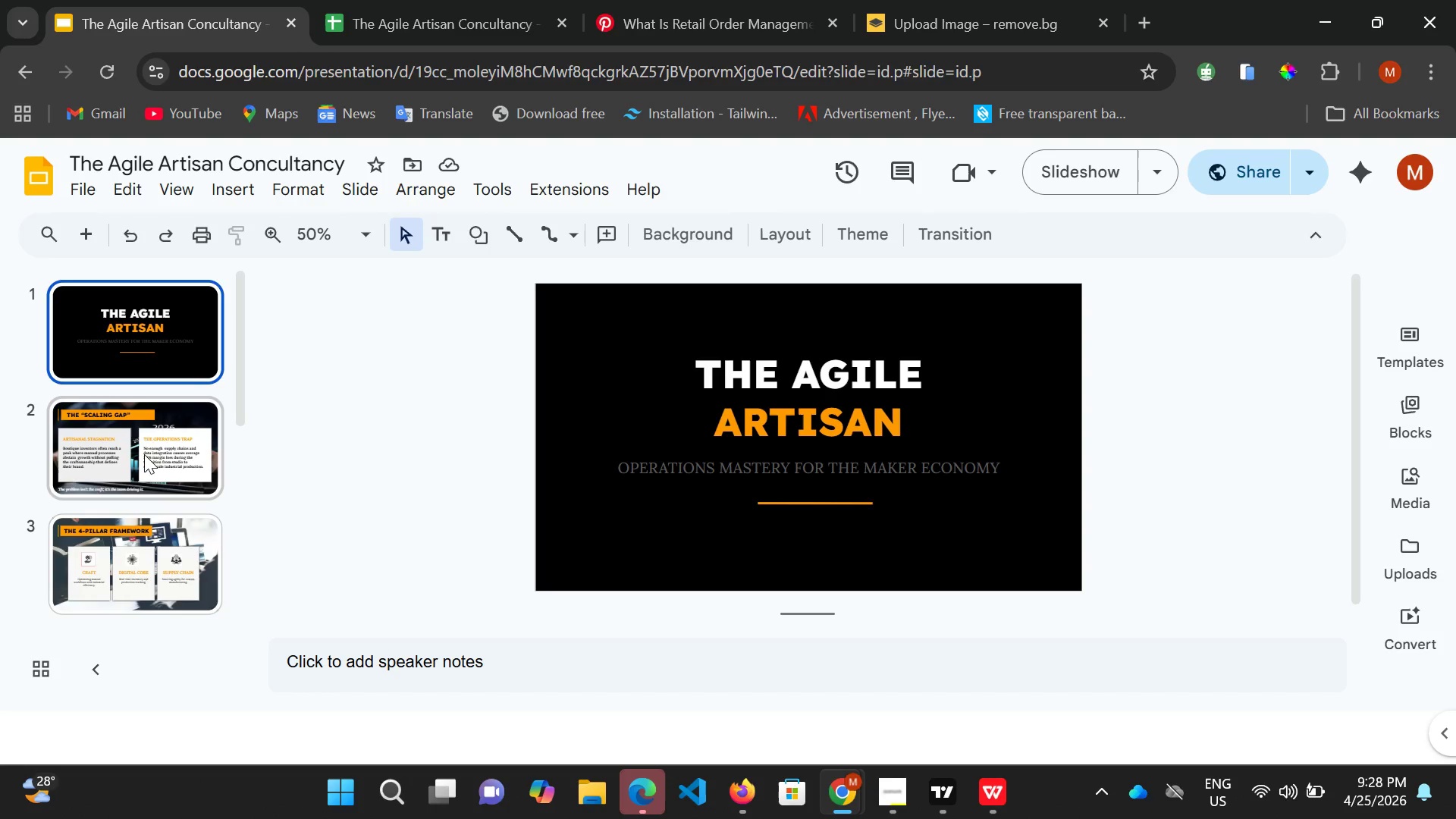 
wait(6.53)
 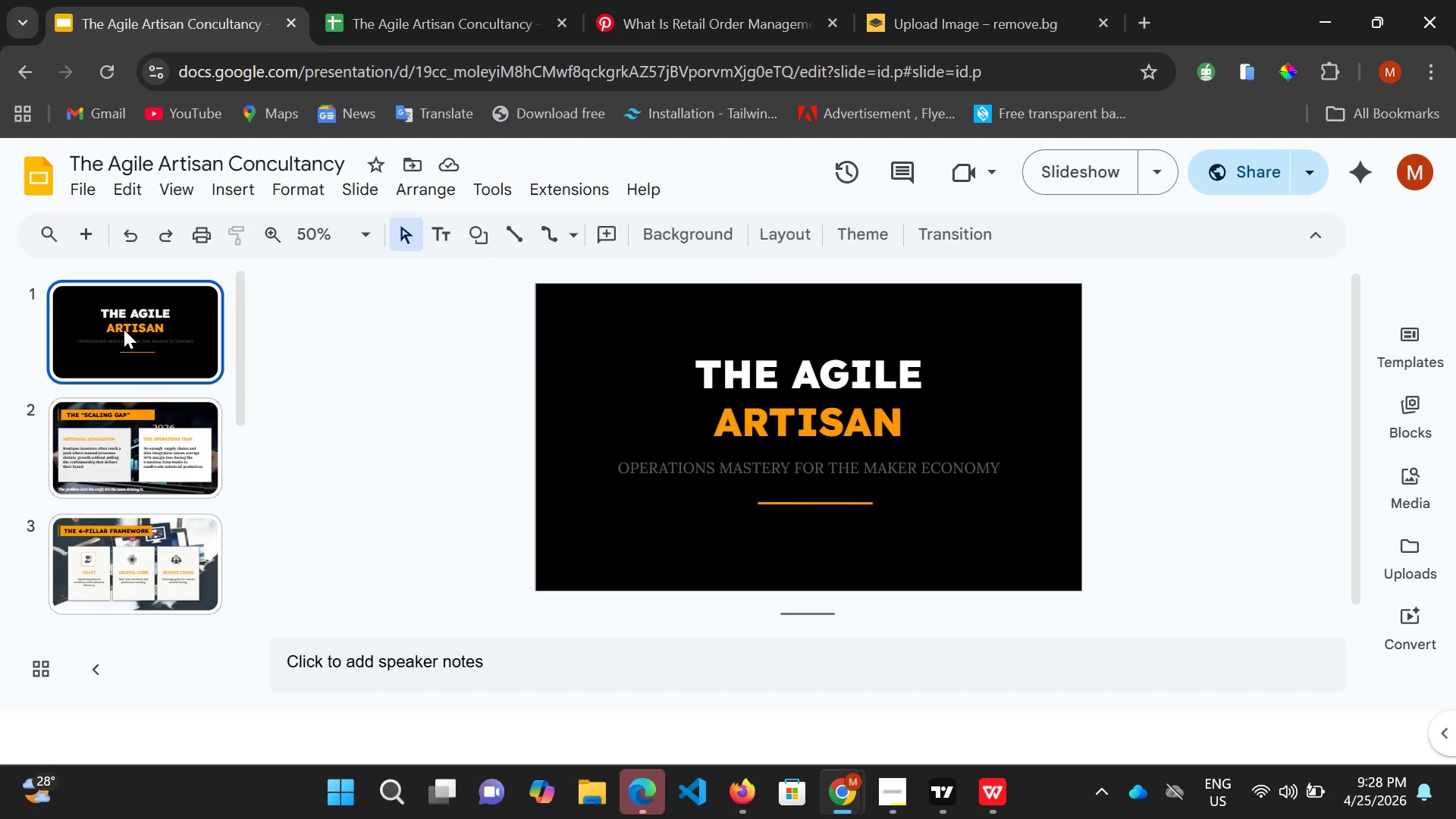 
scroll: coordinate [154, 581], scroll_direction: down, amount: 16.0
 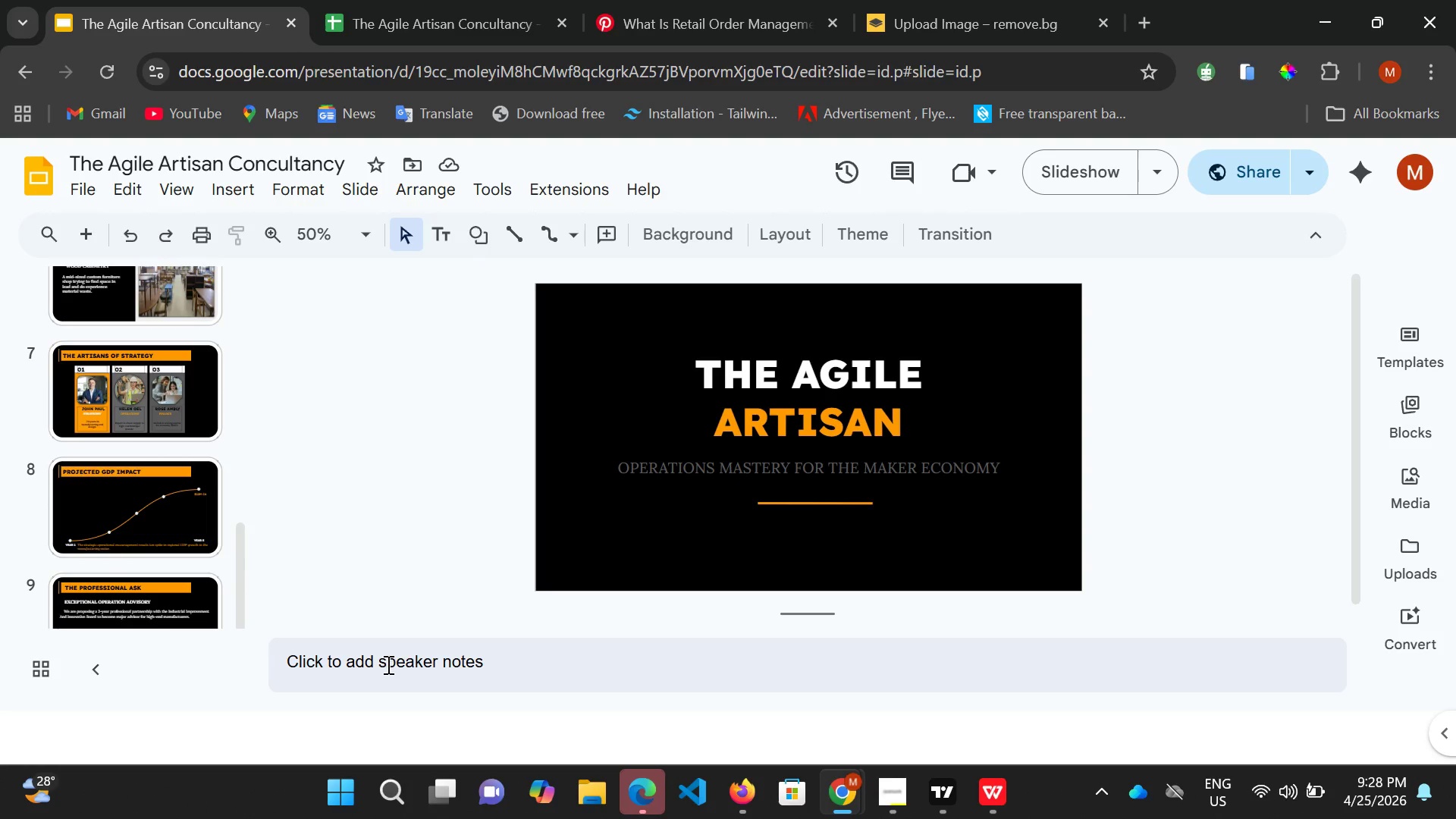 
left_click([128, 590])
 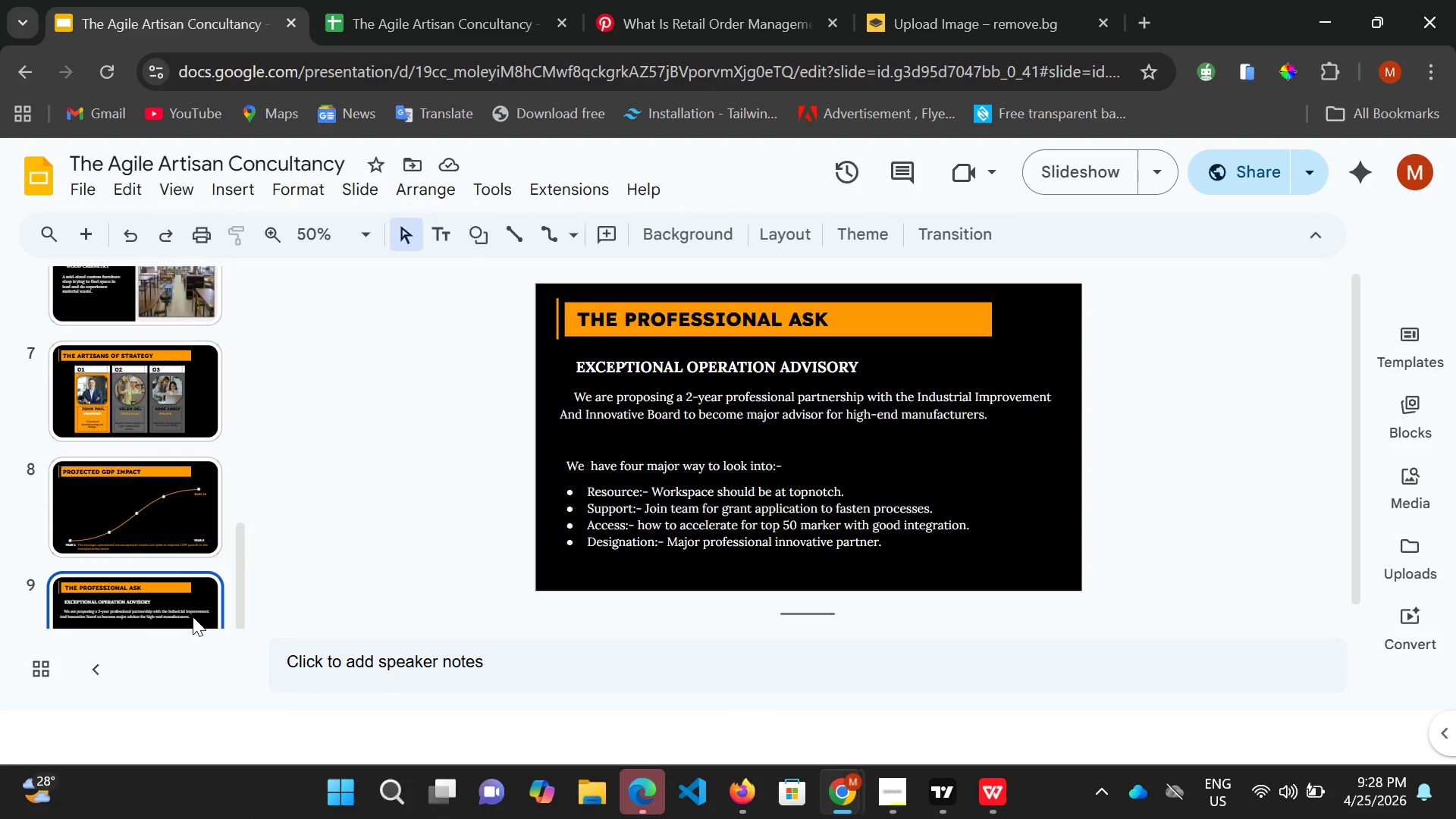 
hold_key(key=ControlLeft, duration=0.45)
 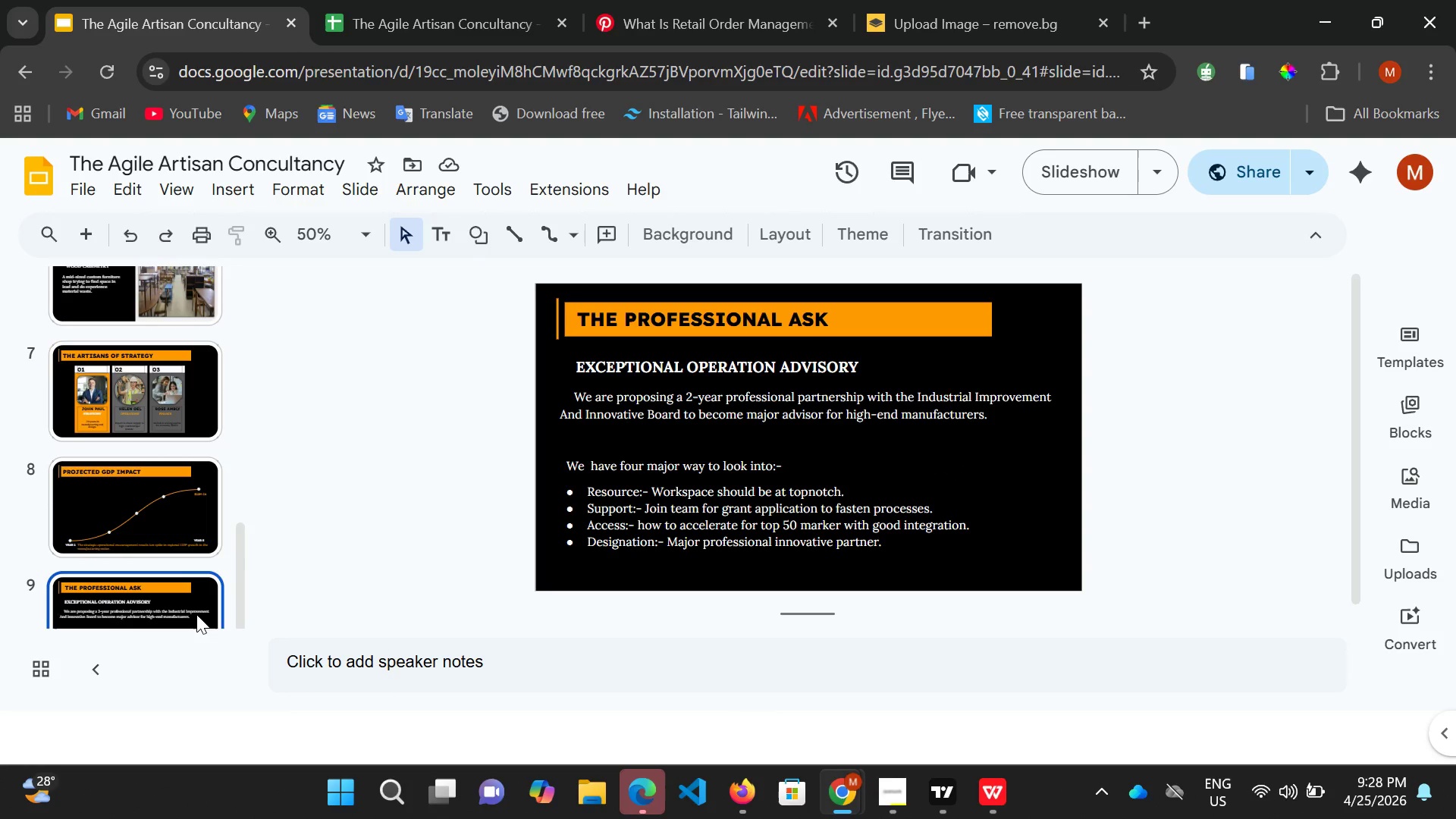 
key(Control+ControlLeft)
 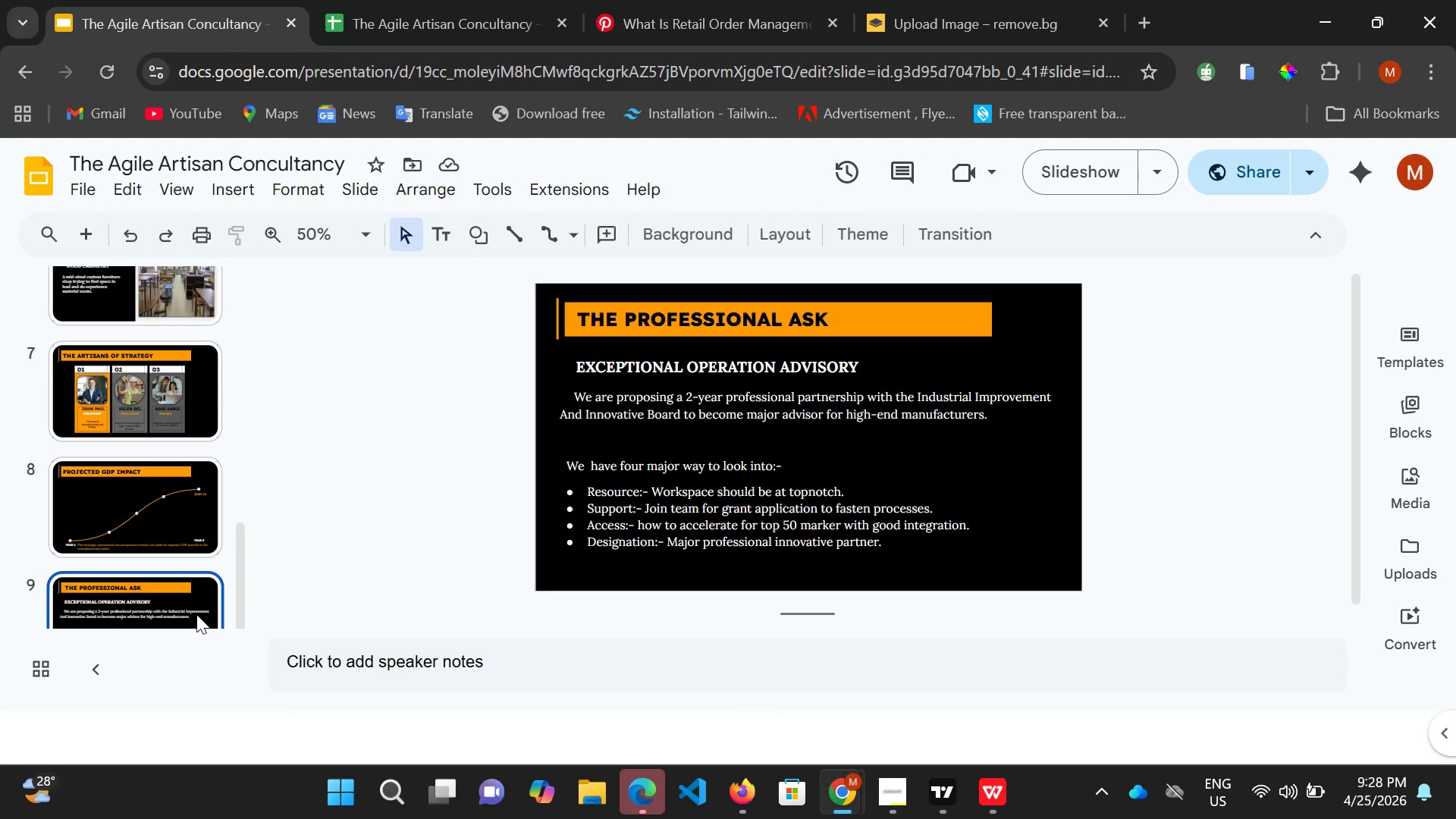 
key(Control+ControlRight)
 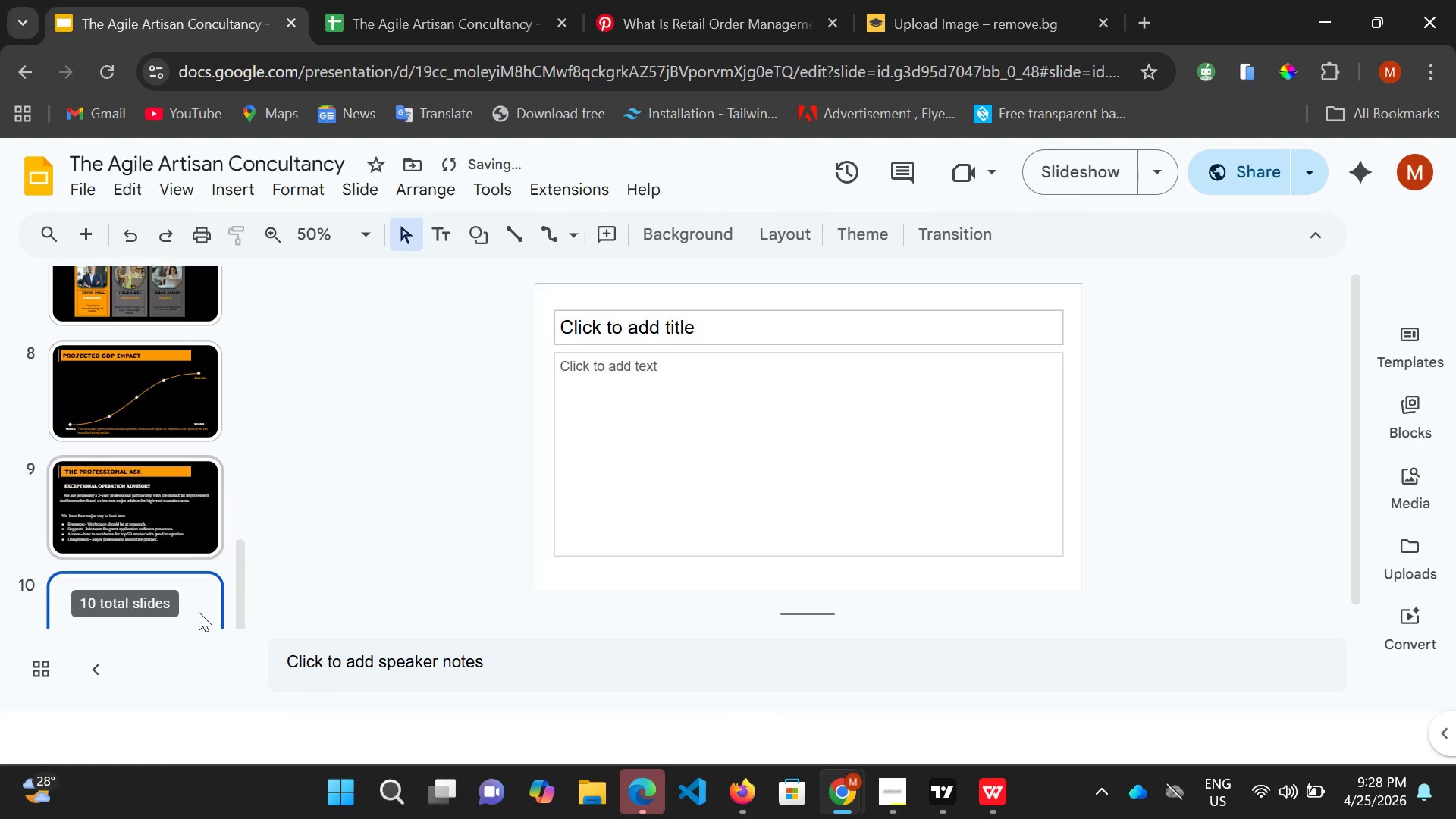 
key(Control+M)
 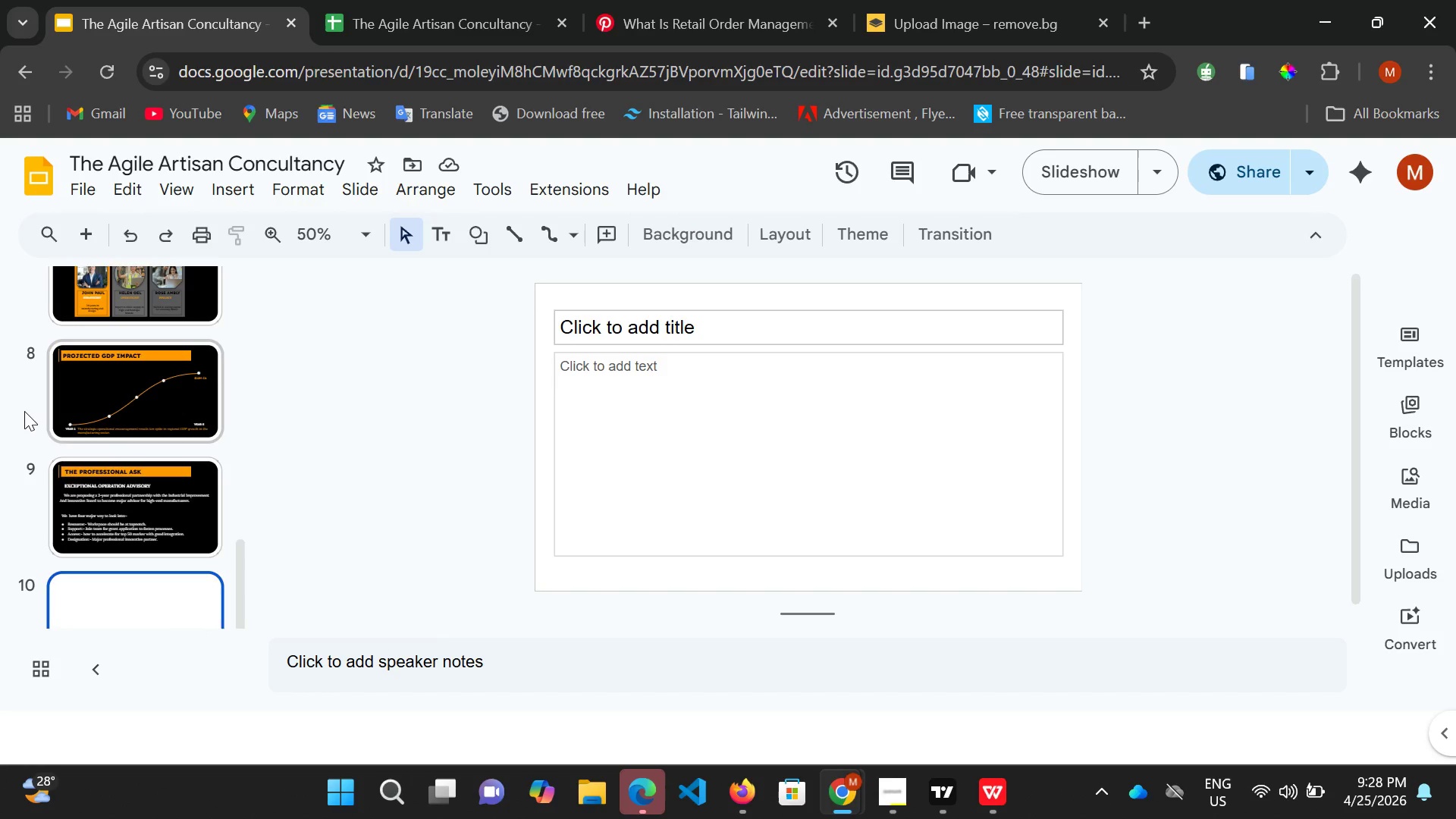 
wait(11.89)
 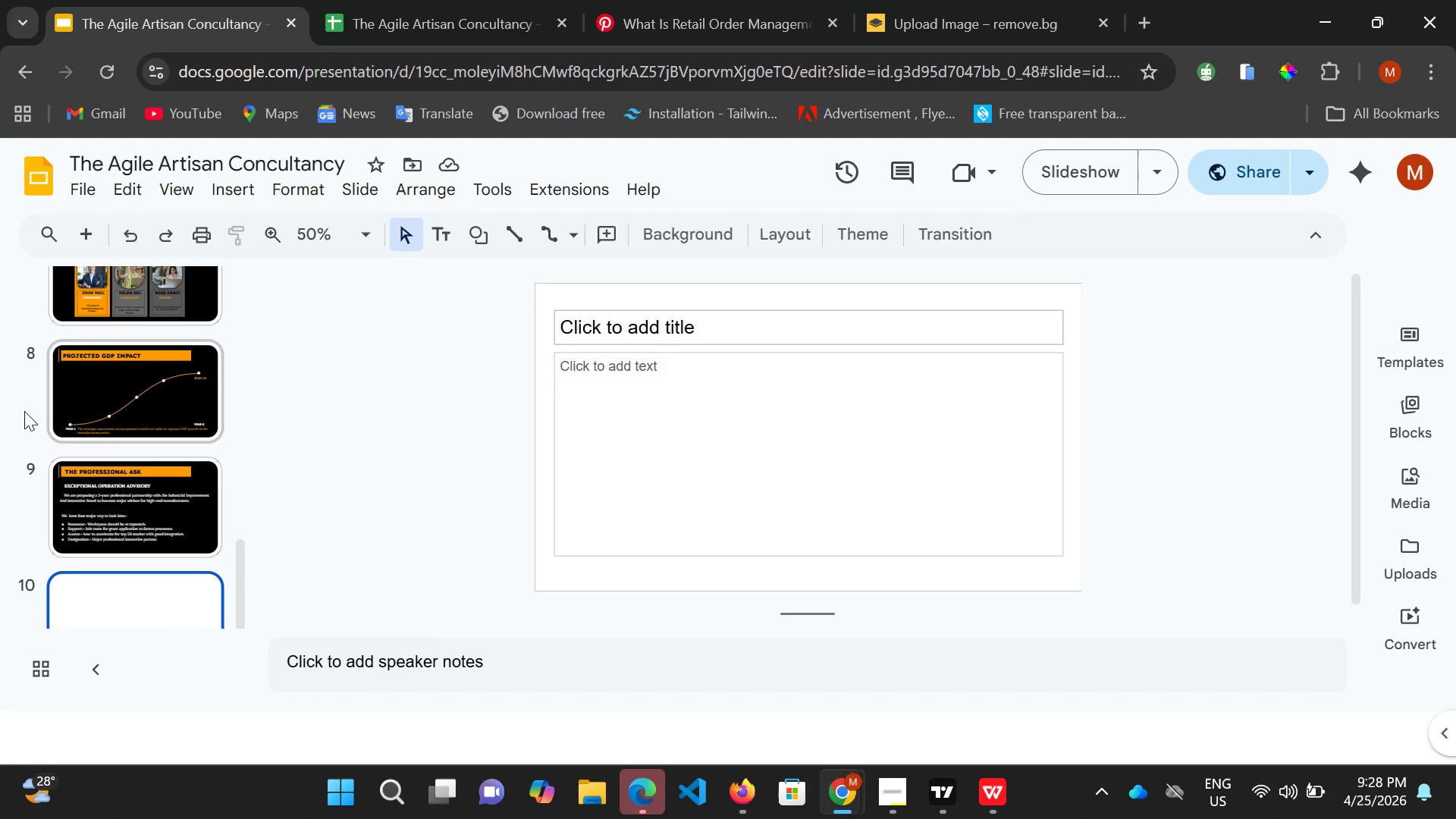 
left_click([770, 234])
 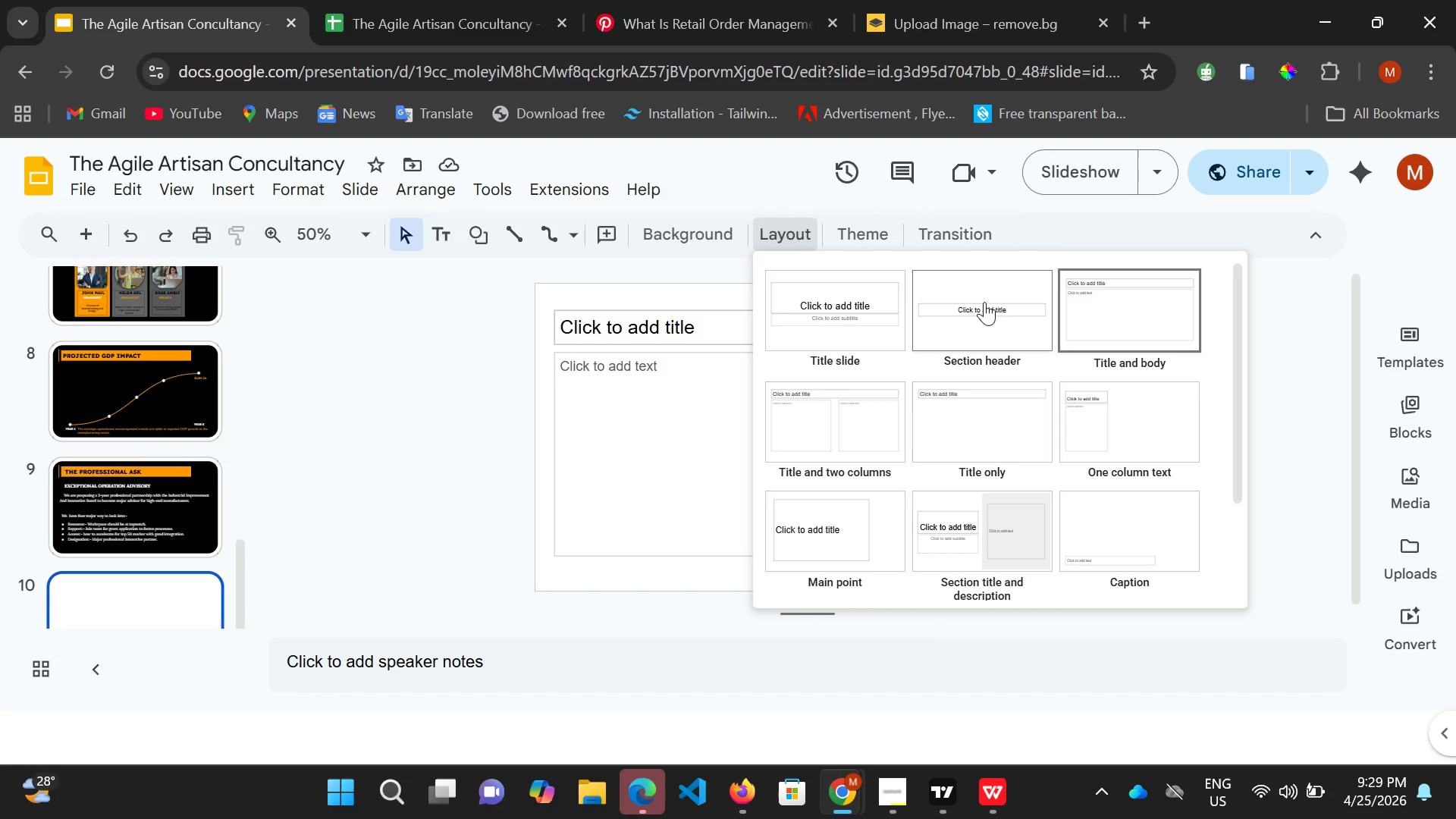 
left_click([846, 329])
 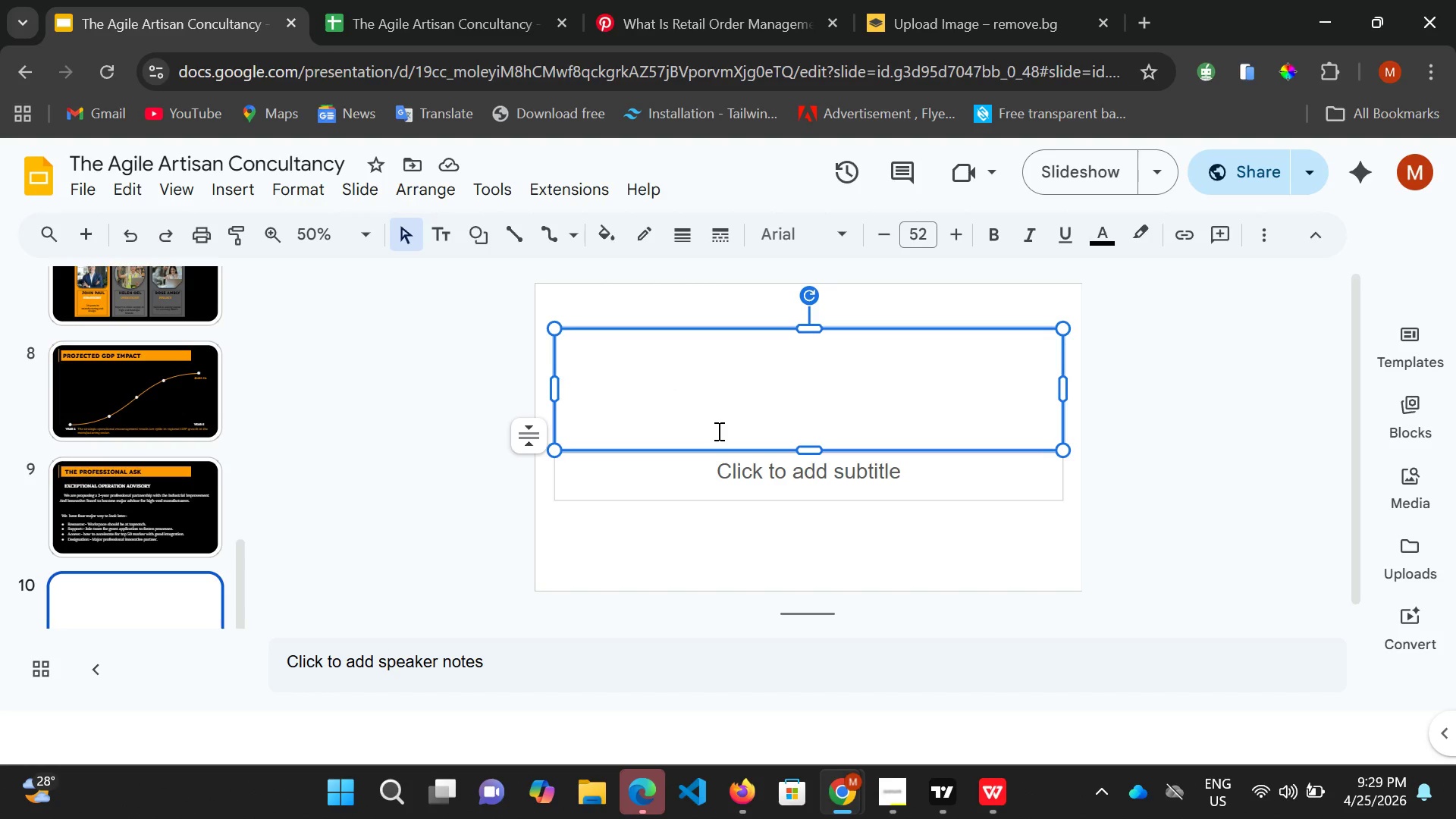 
wait(15.91)
 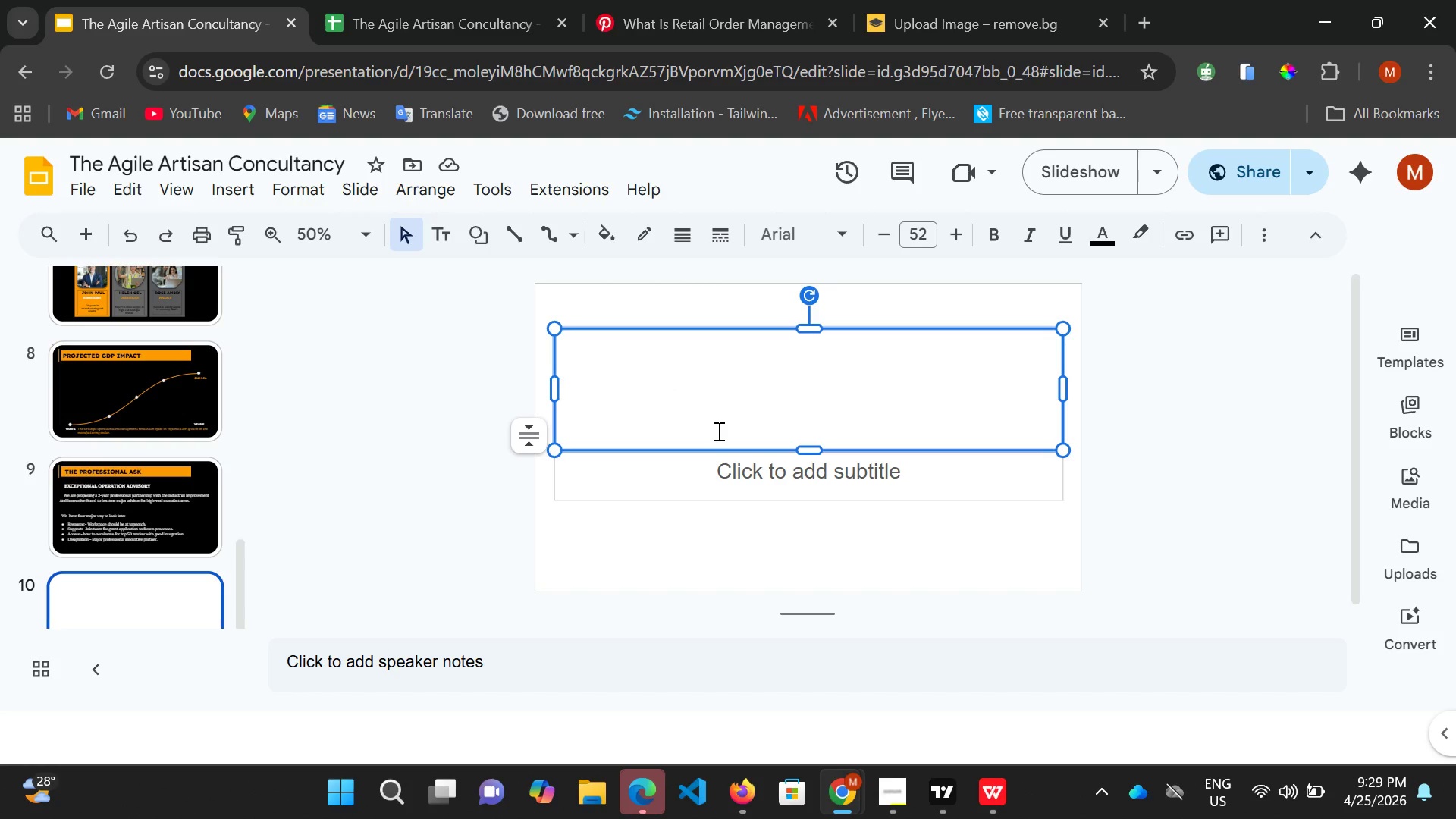 
type(k)
key(Backspace)
type(LETS )
key(Backspace)
key(Backspace)
type(' )
key(Backspace)
type(S )
 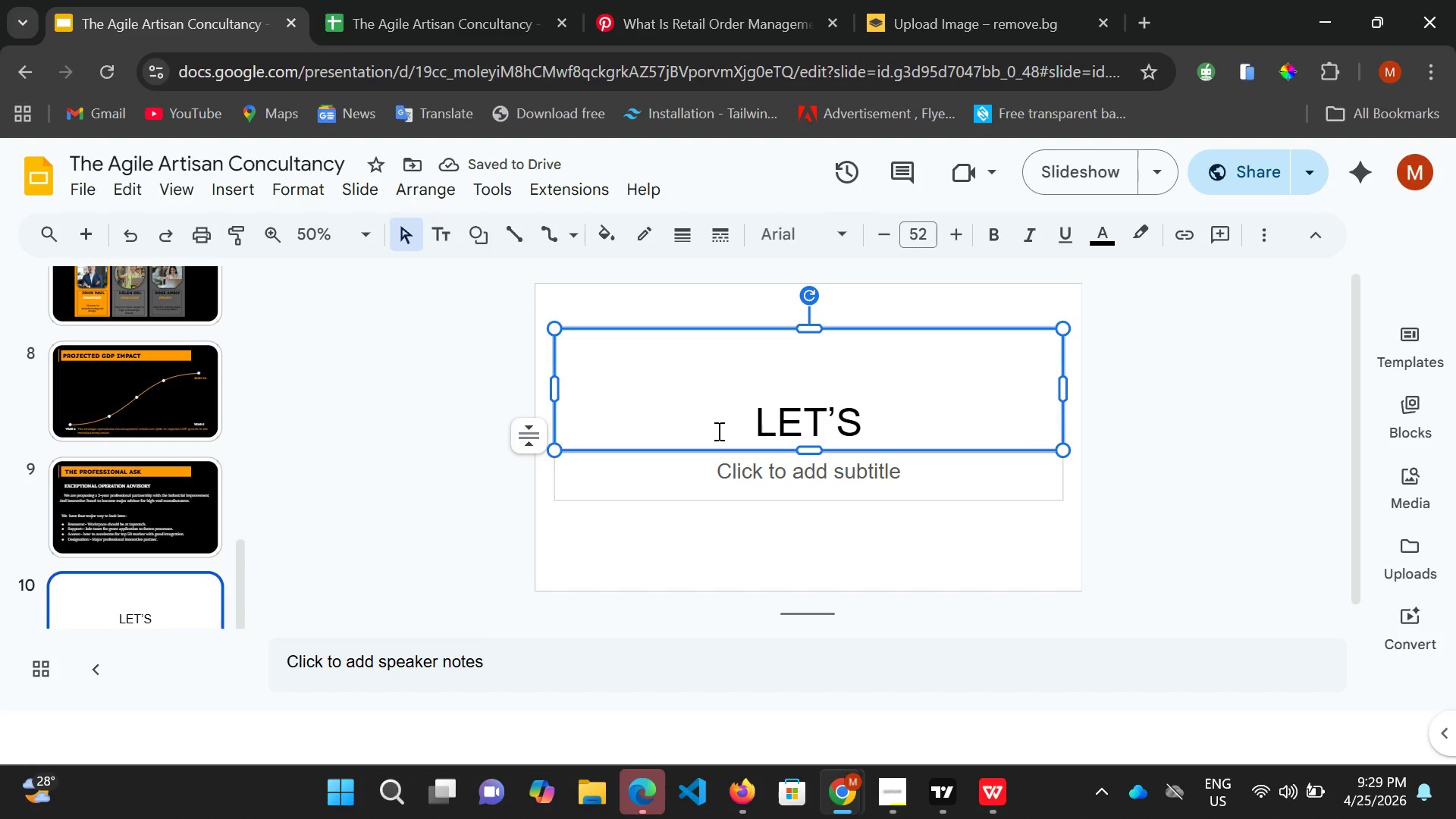 
wait(5.09)
 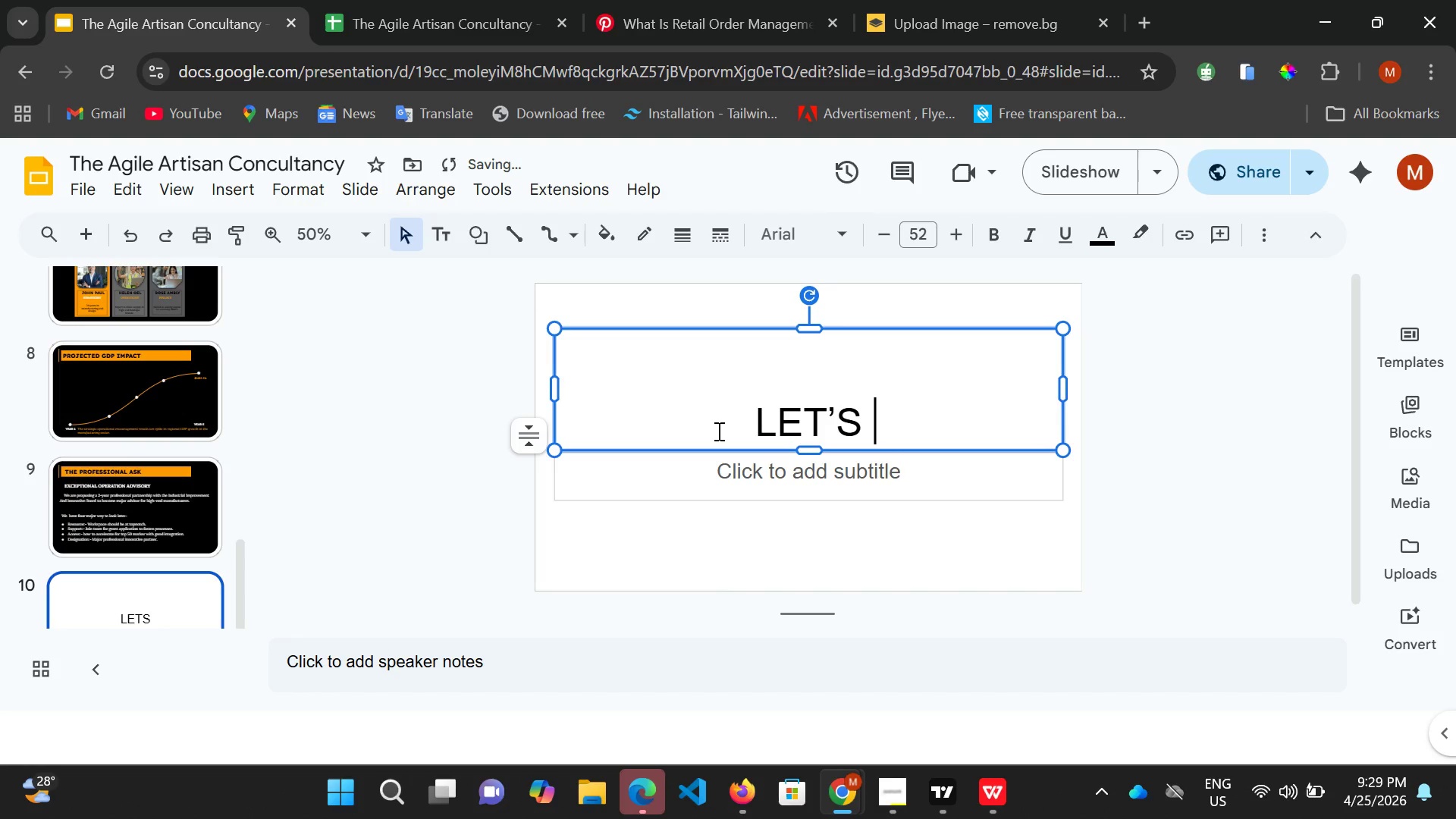 
key(I)
 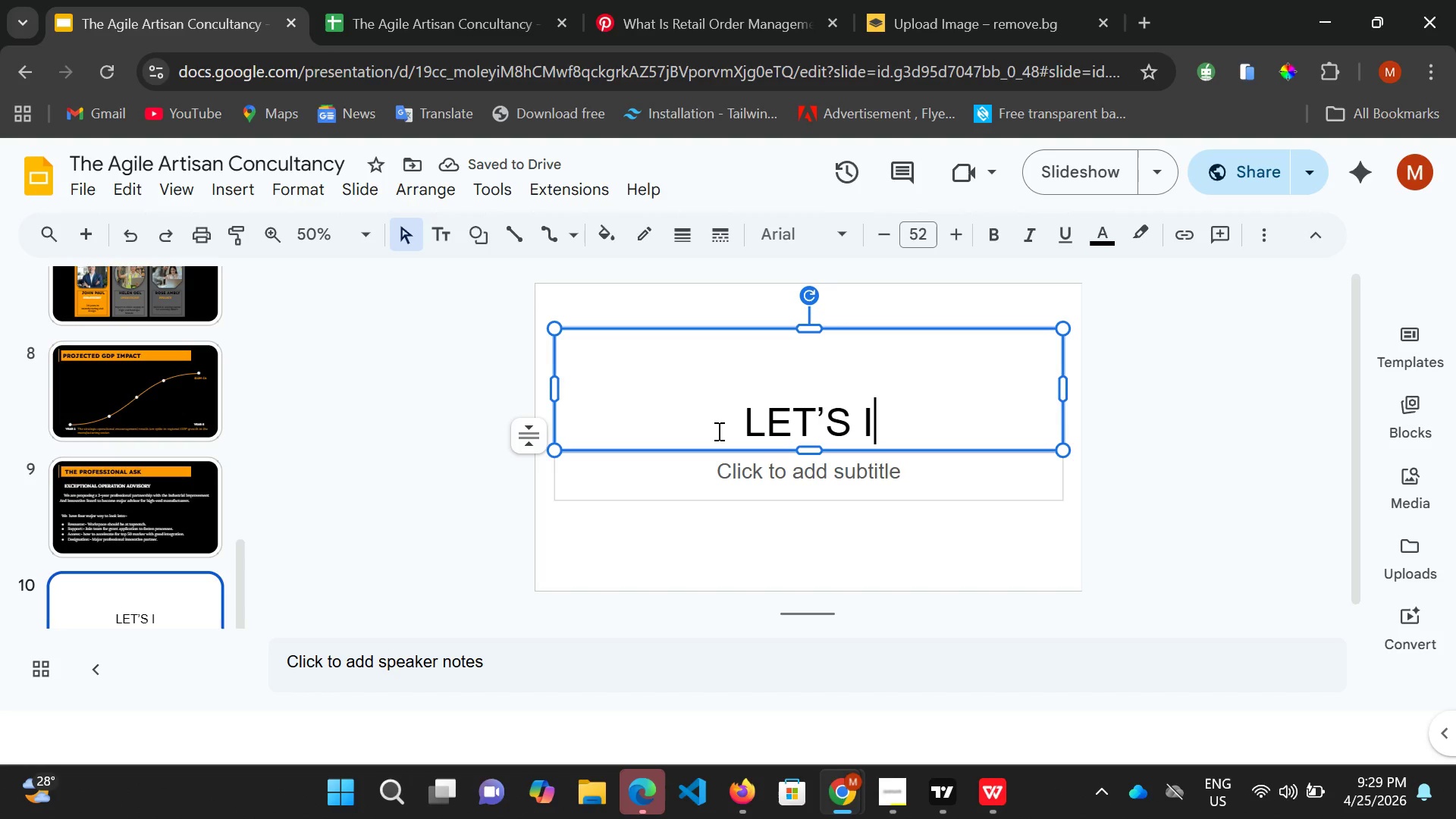 
type(NNOVATE THR )
key(Backspace)
key(Backspace)
key(Backspace)
type(E)
key(Backspace)
type(HE NEW INS)
key(Backspace)
type(DUSTRILA)
key(Backspace)
key(Backspace)
type(A;)
key(Backspace)
type(L)
 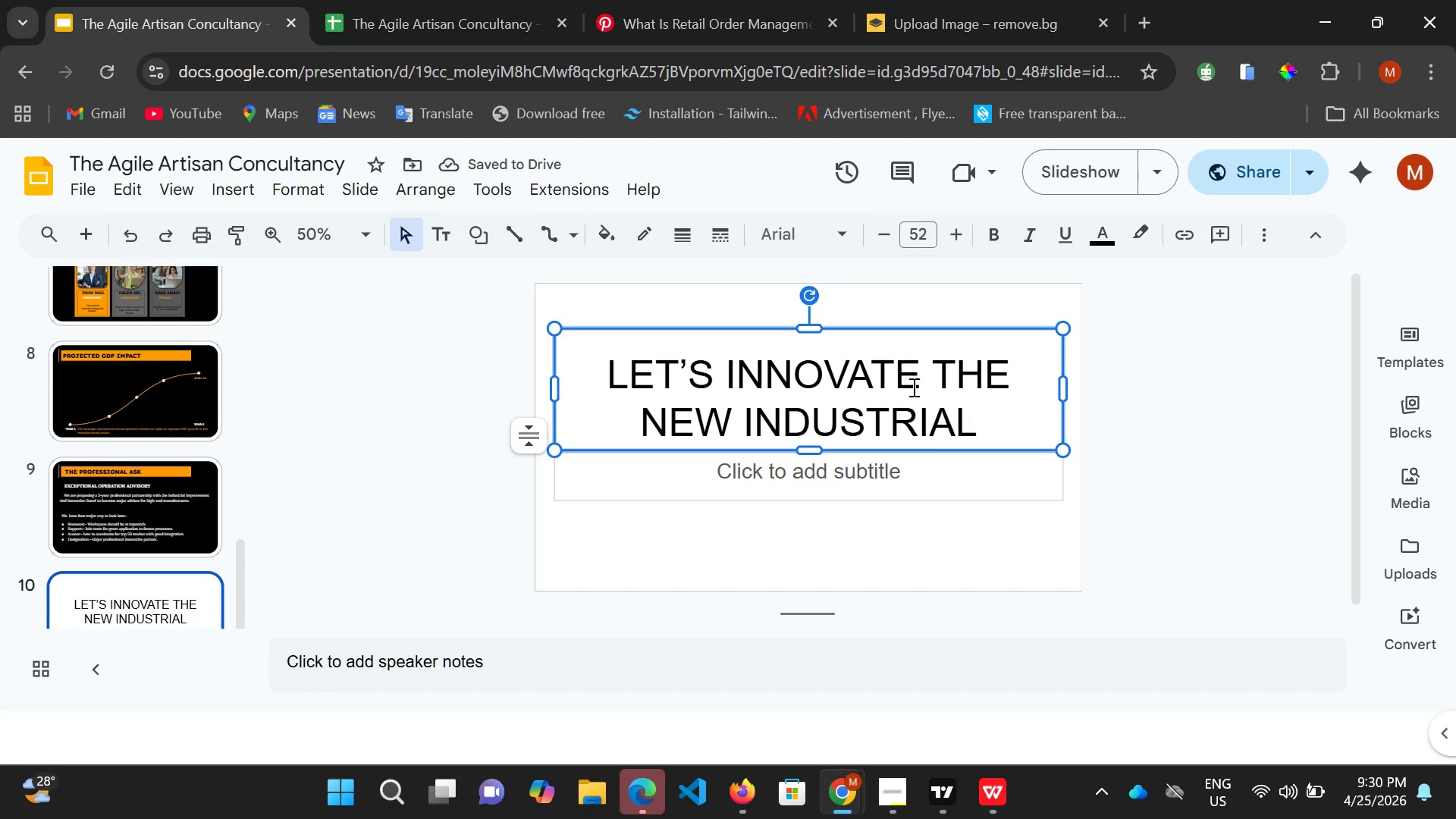 
wait(5.77)
 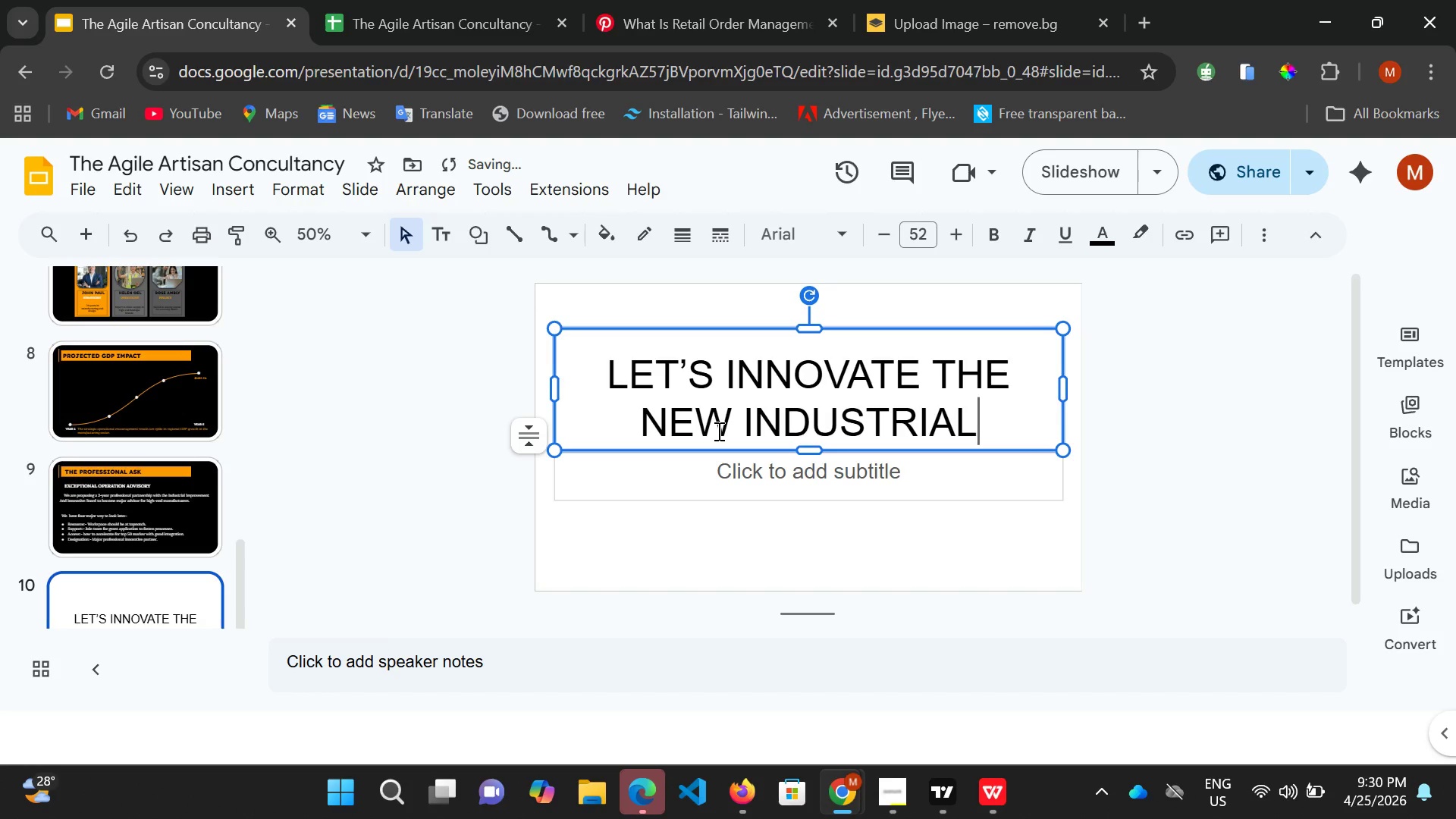 
left_click([684, 375])
 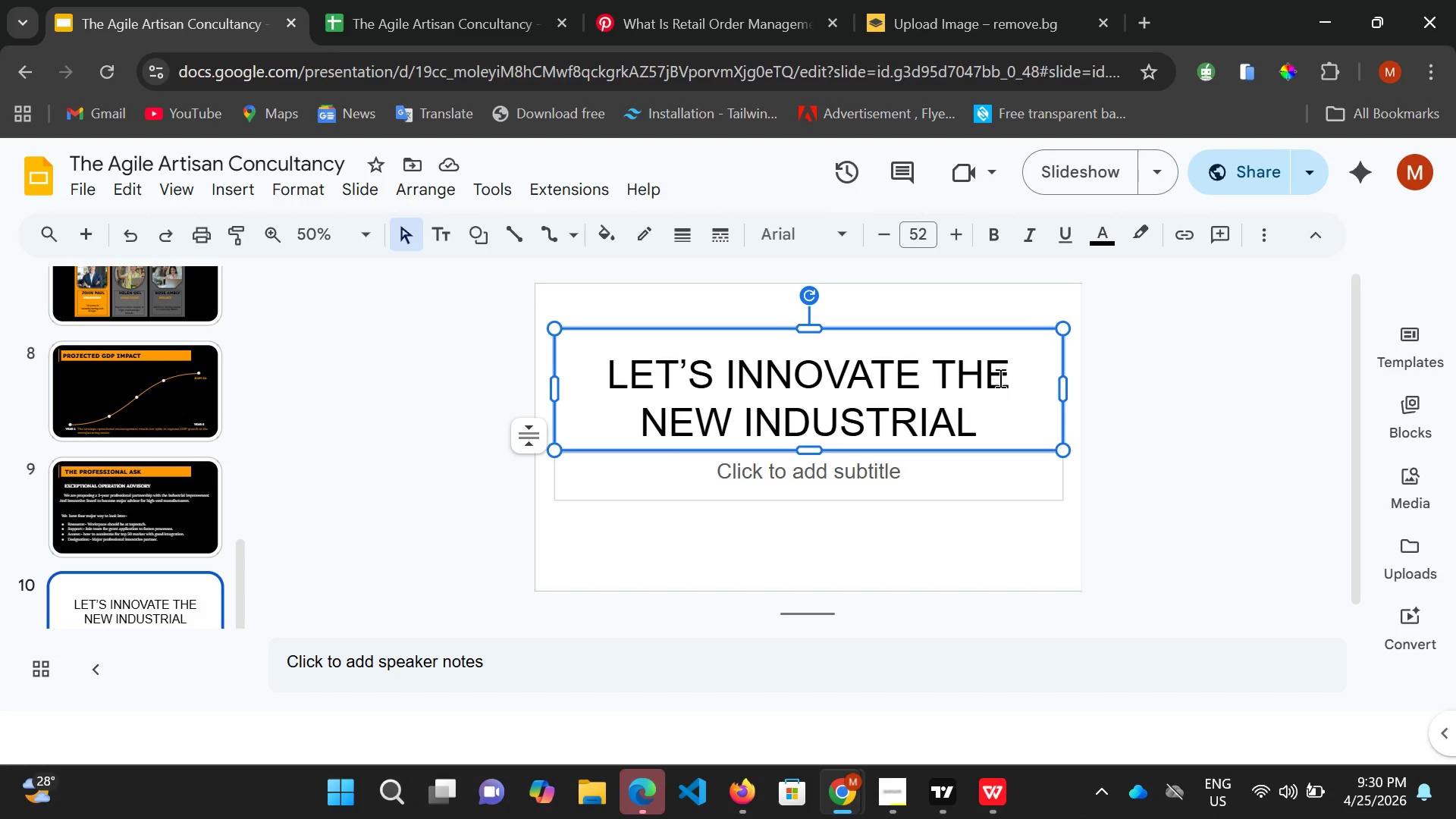 
key(Control+ControlLeft)
 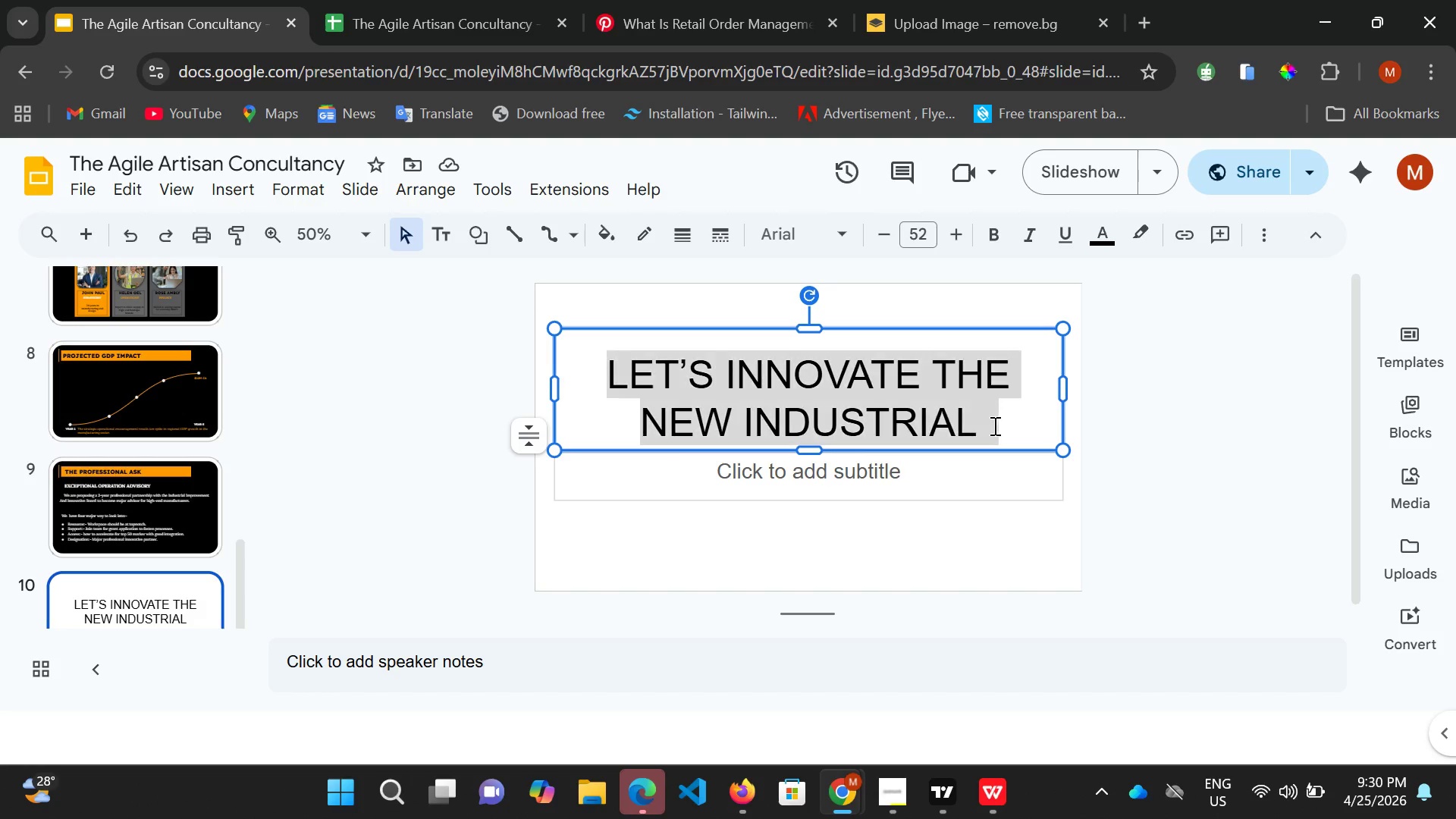 
key(Control+A)
 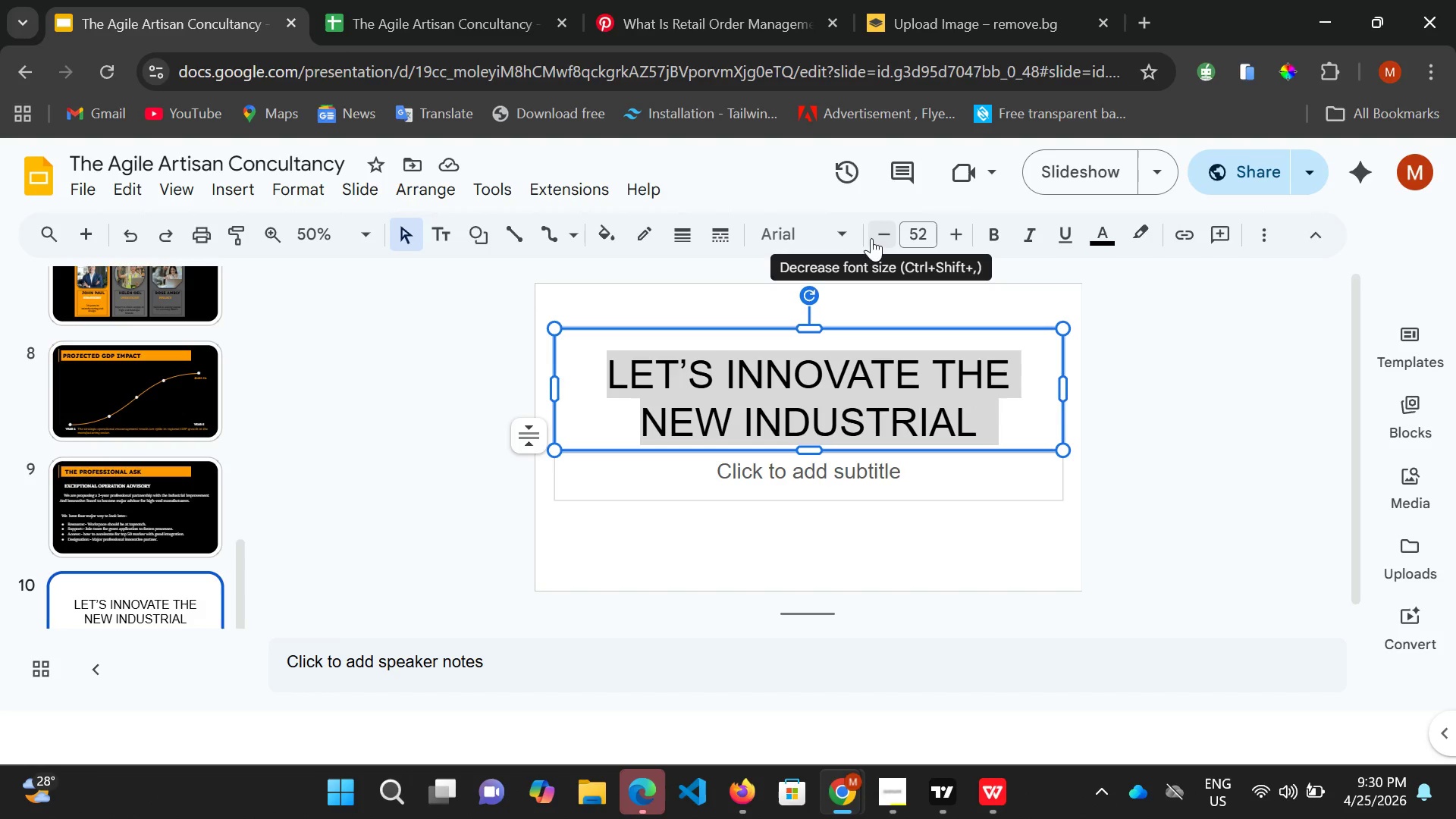 
left_click([853, 237])
 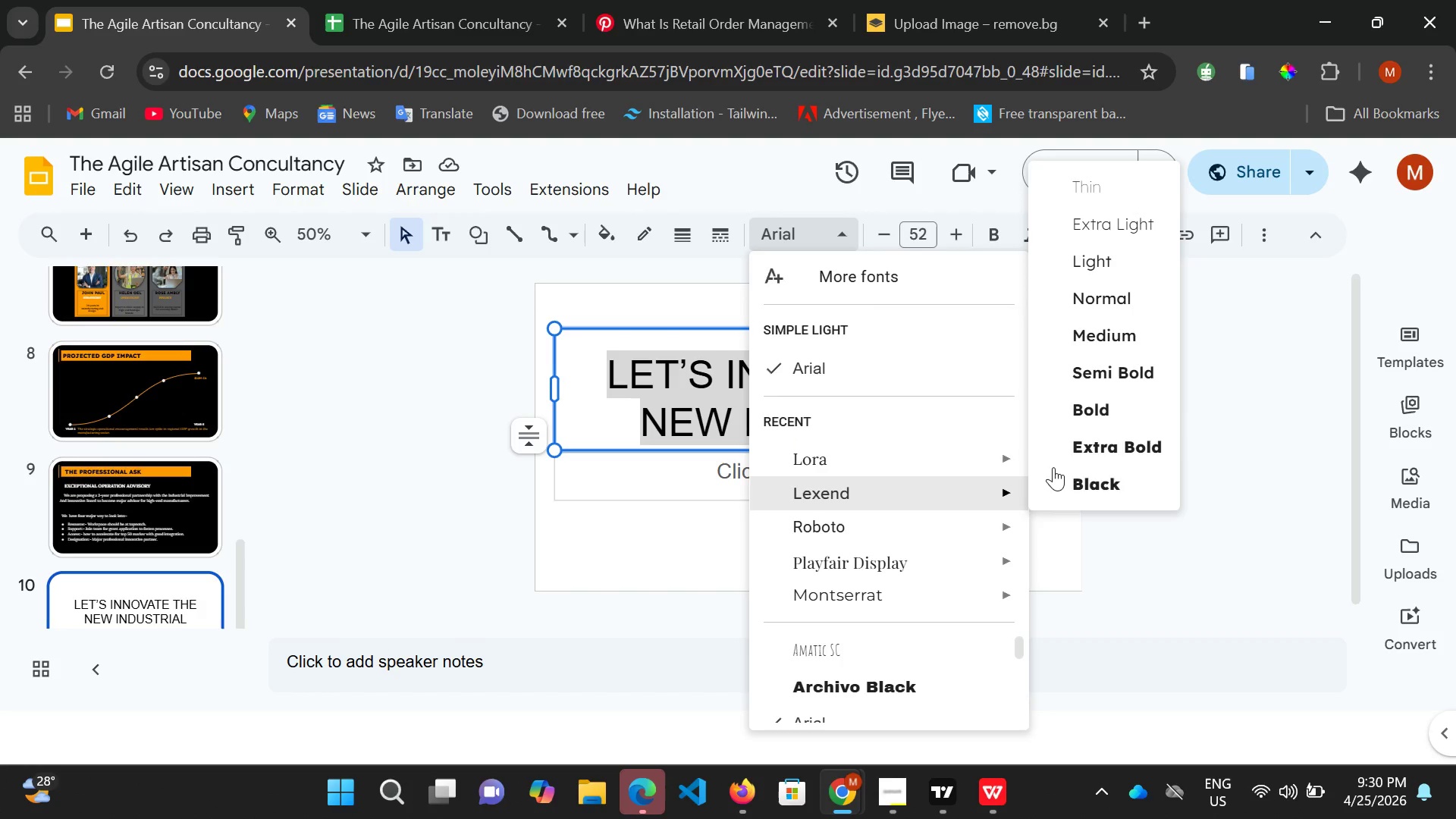 
left_click([1119, 433])
 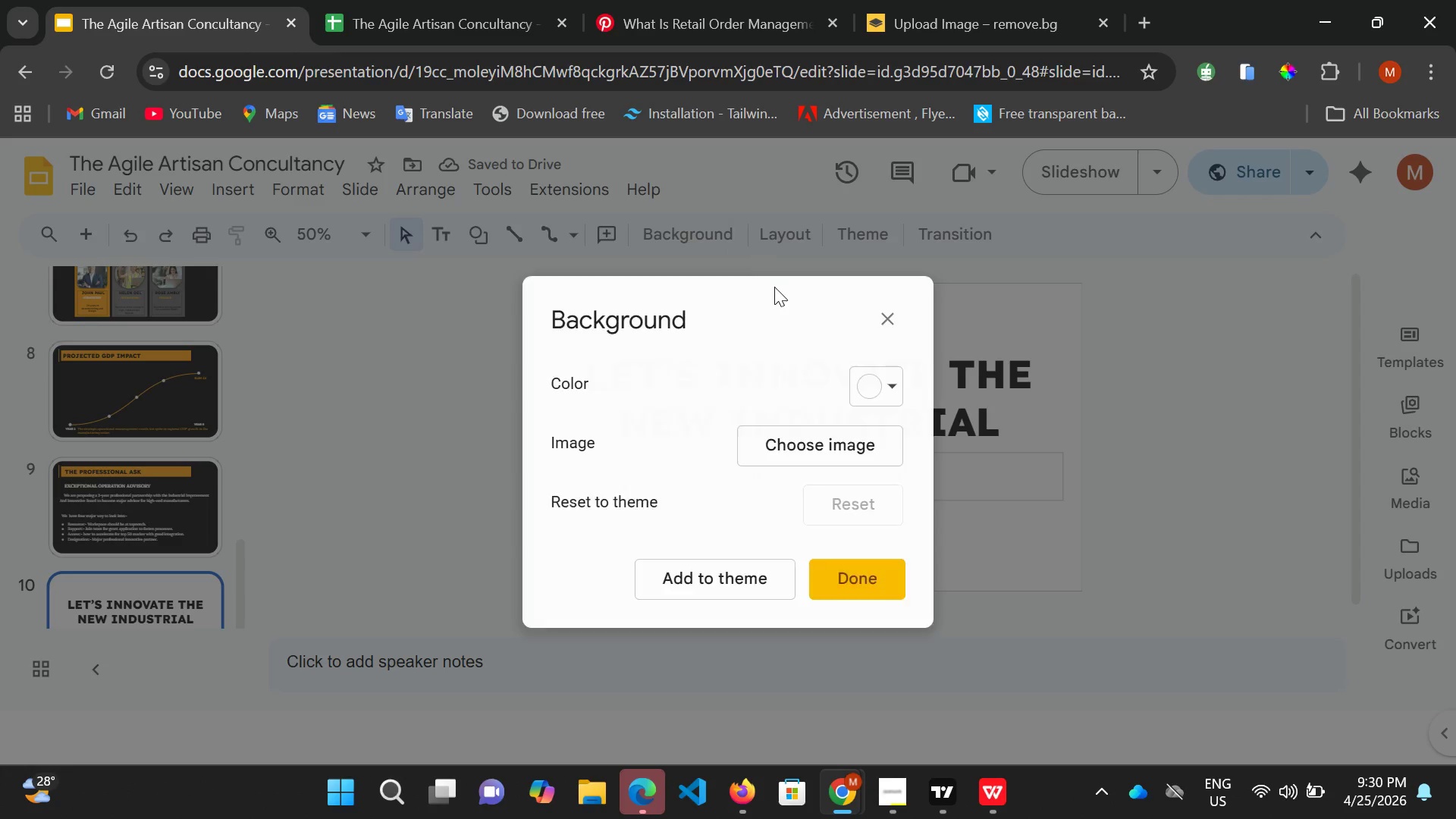 
left_click([893, 377])
 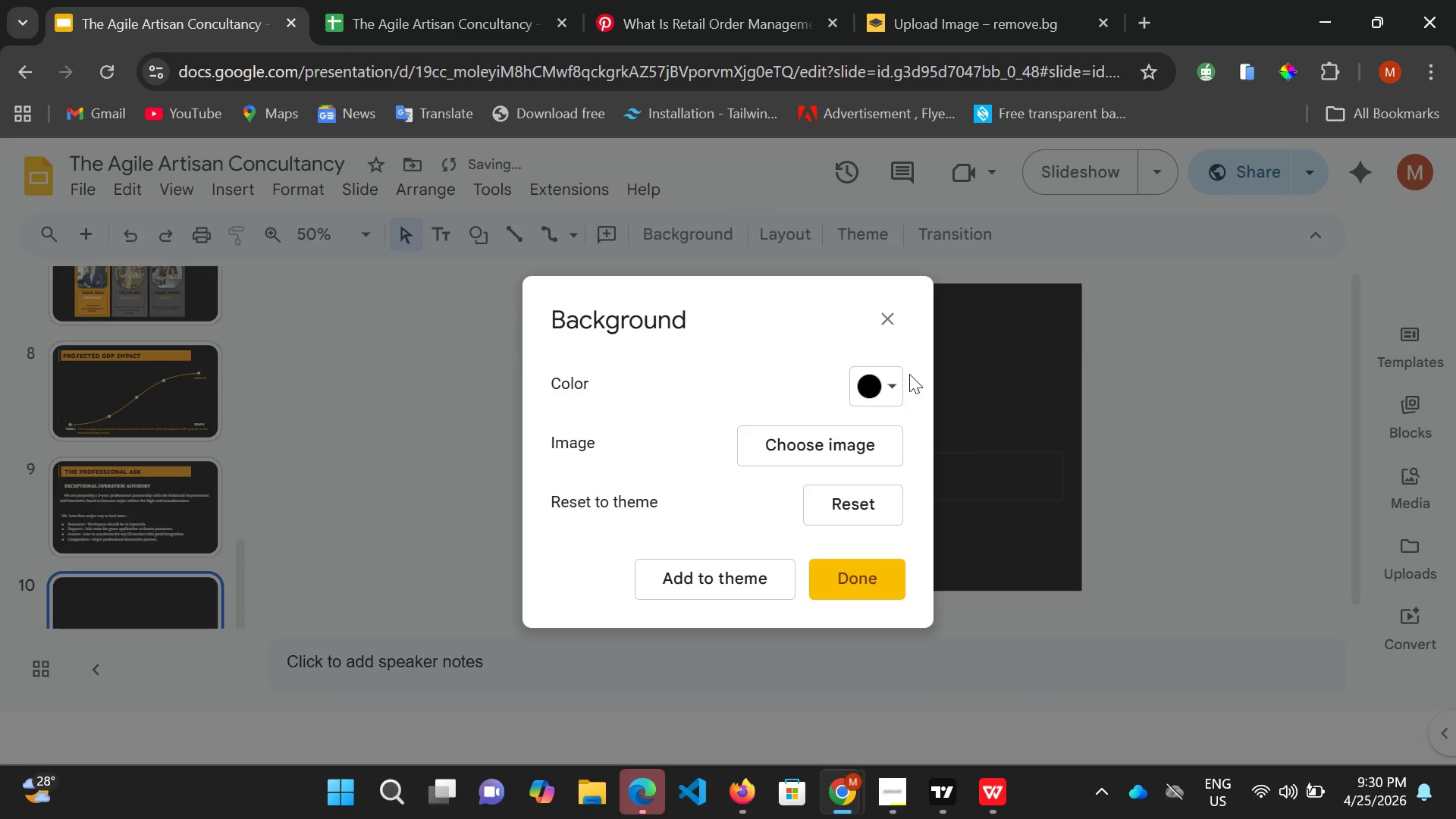 
left_click([902, 315])
 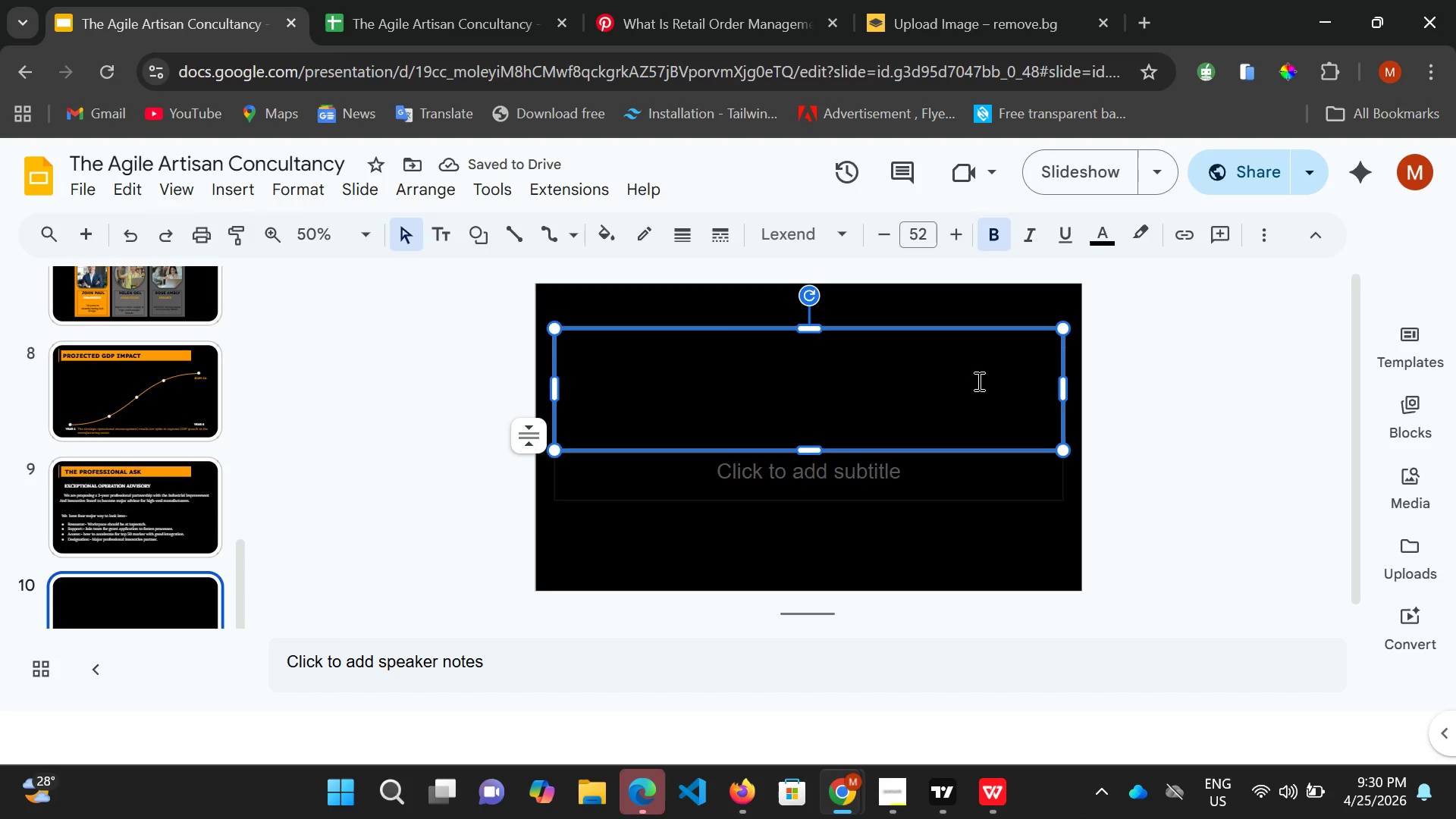 
key(Control+A)
 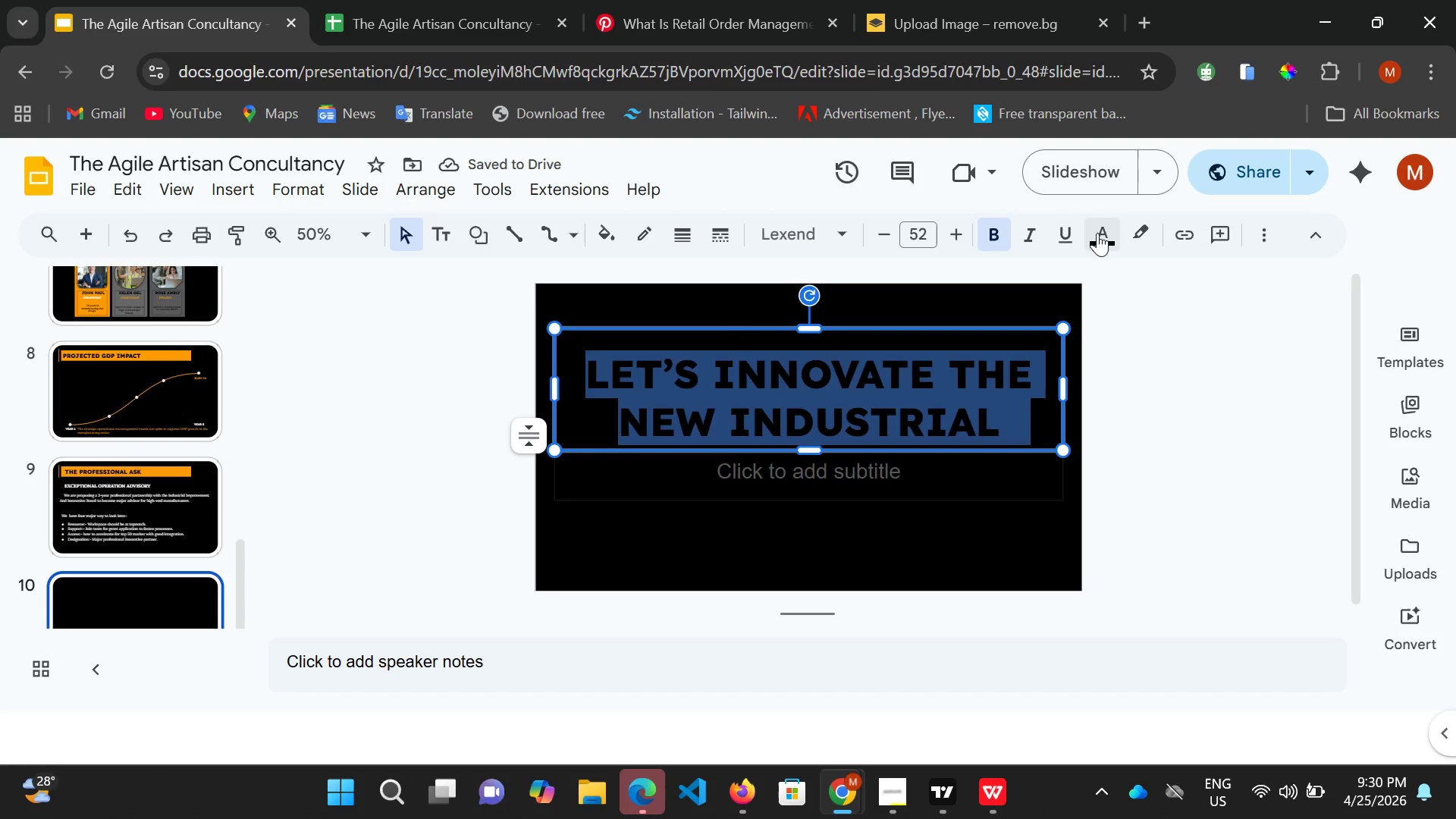 
left_click([1100, 232])
 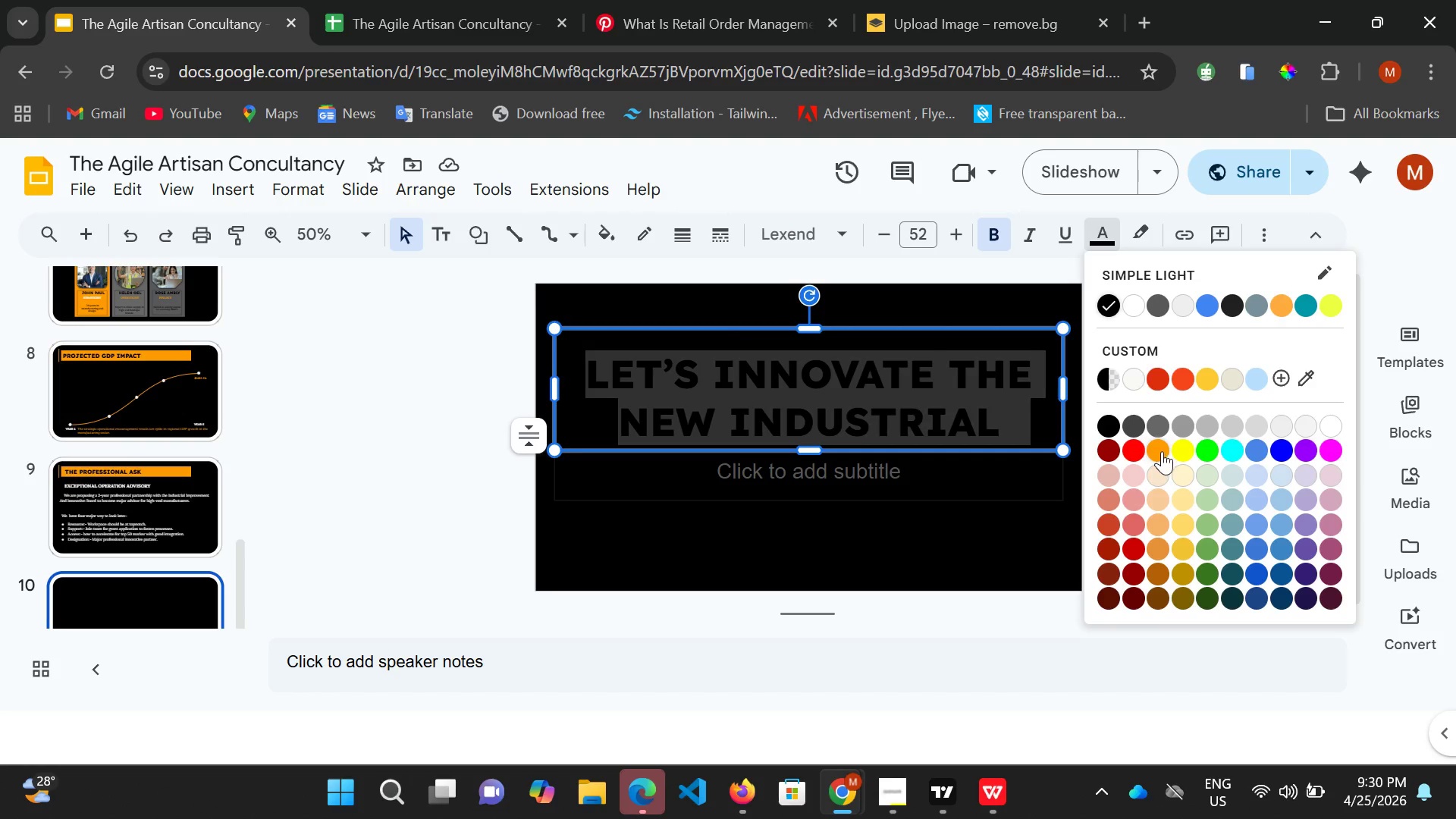 
left_click([1162, 451])
 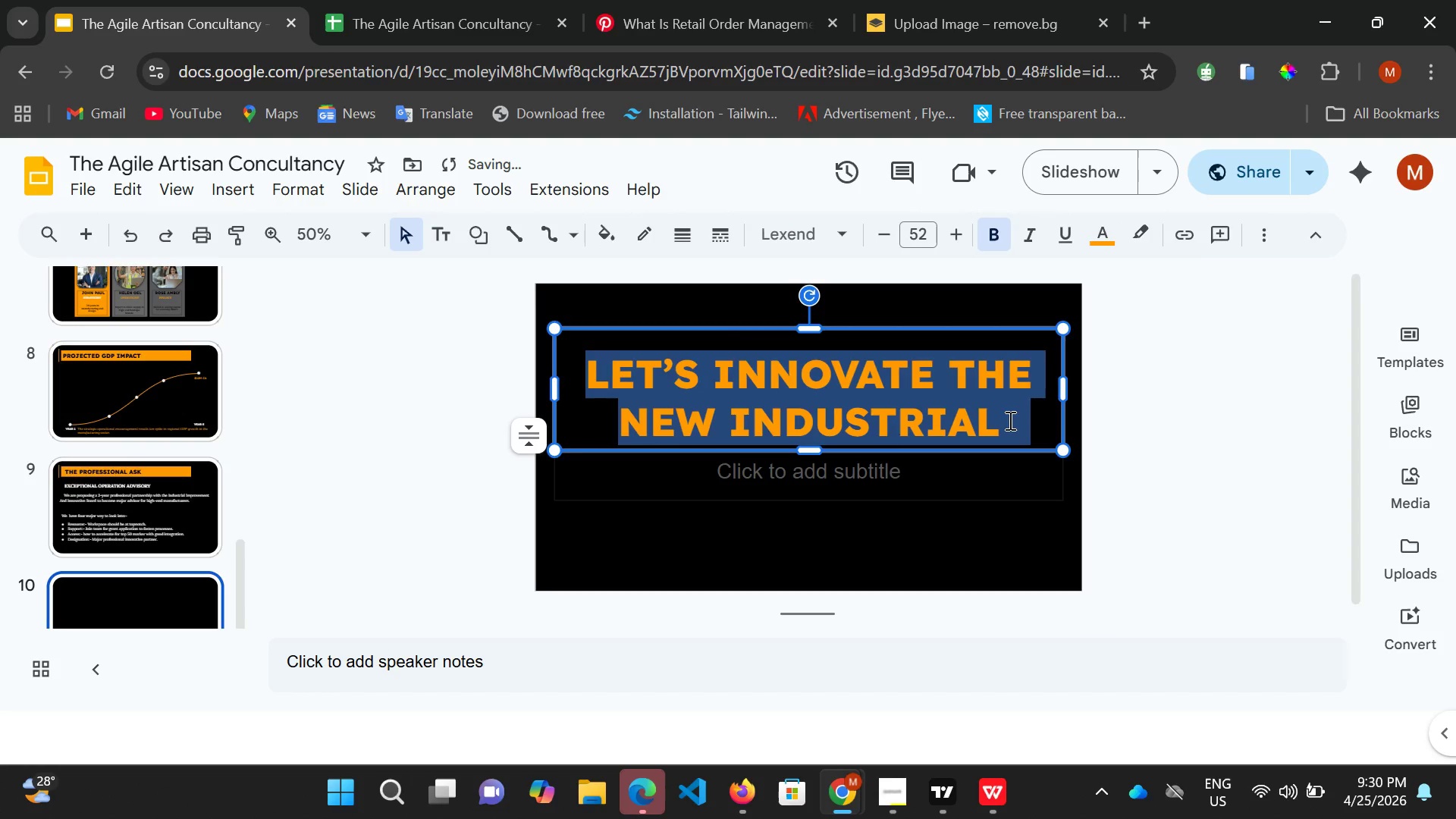 
left_click([1009, 420])
 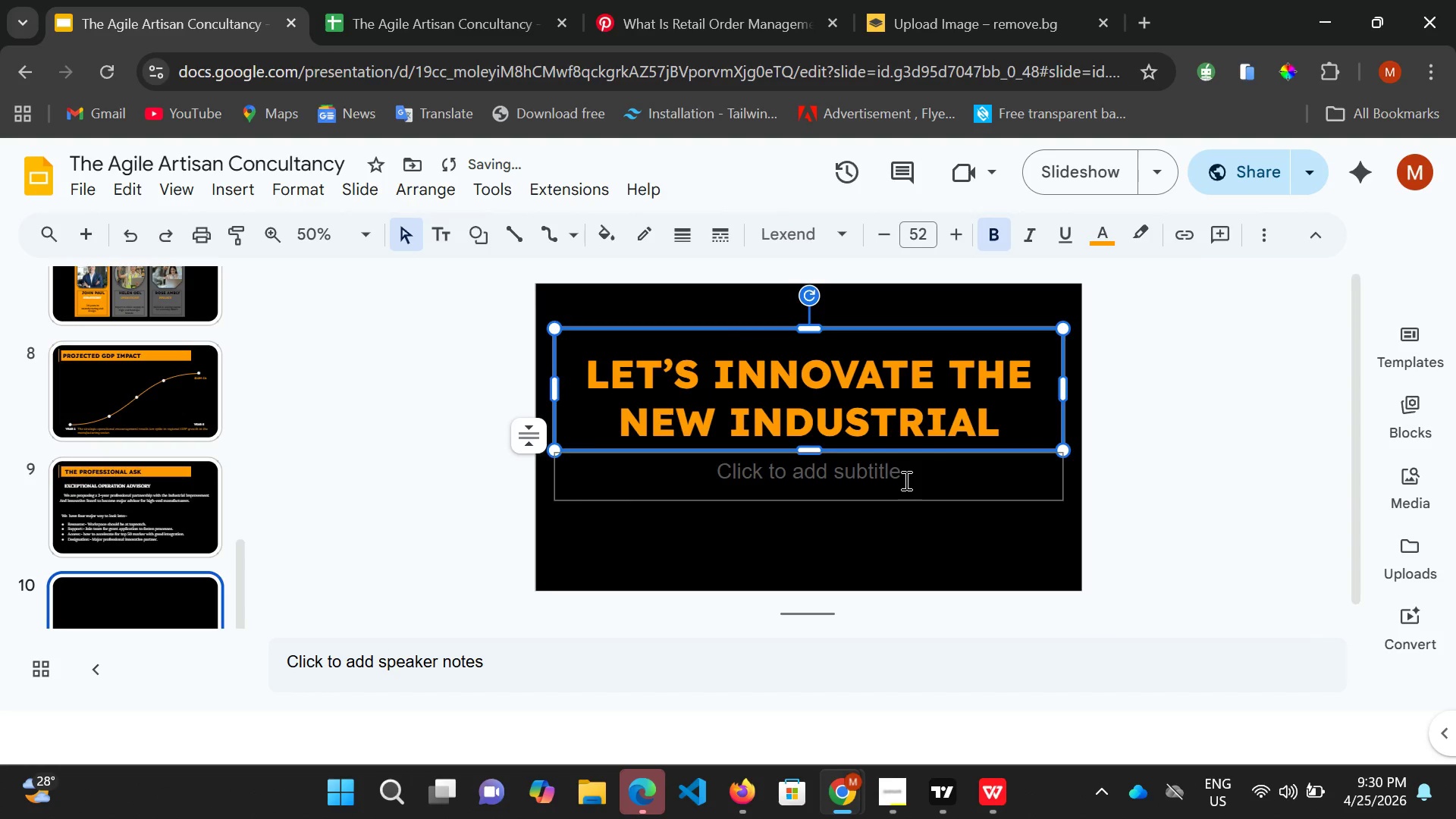 
left_click([905, 477])
 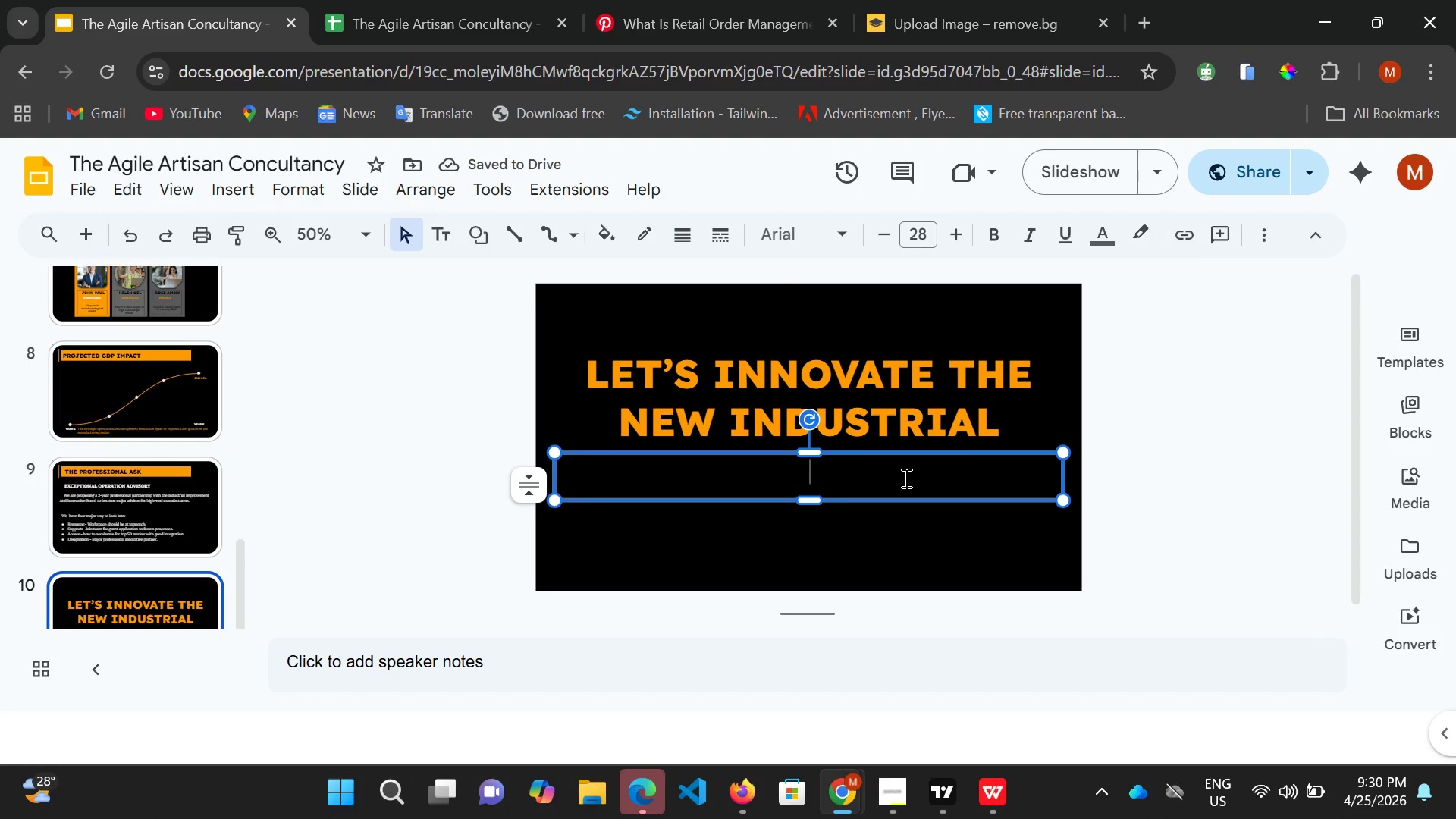 
type(agileartisan)
 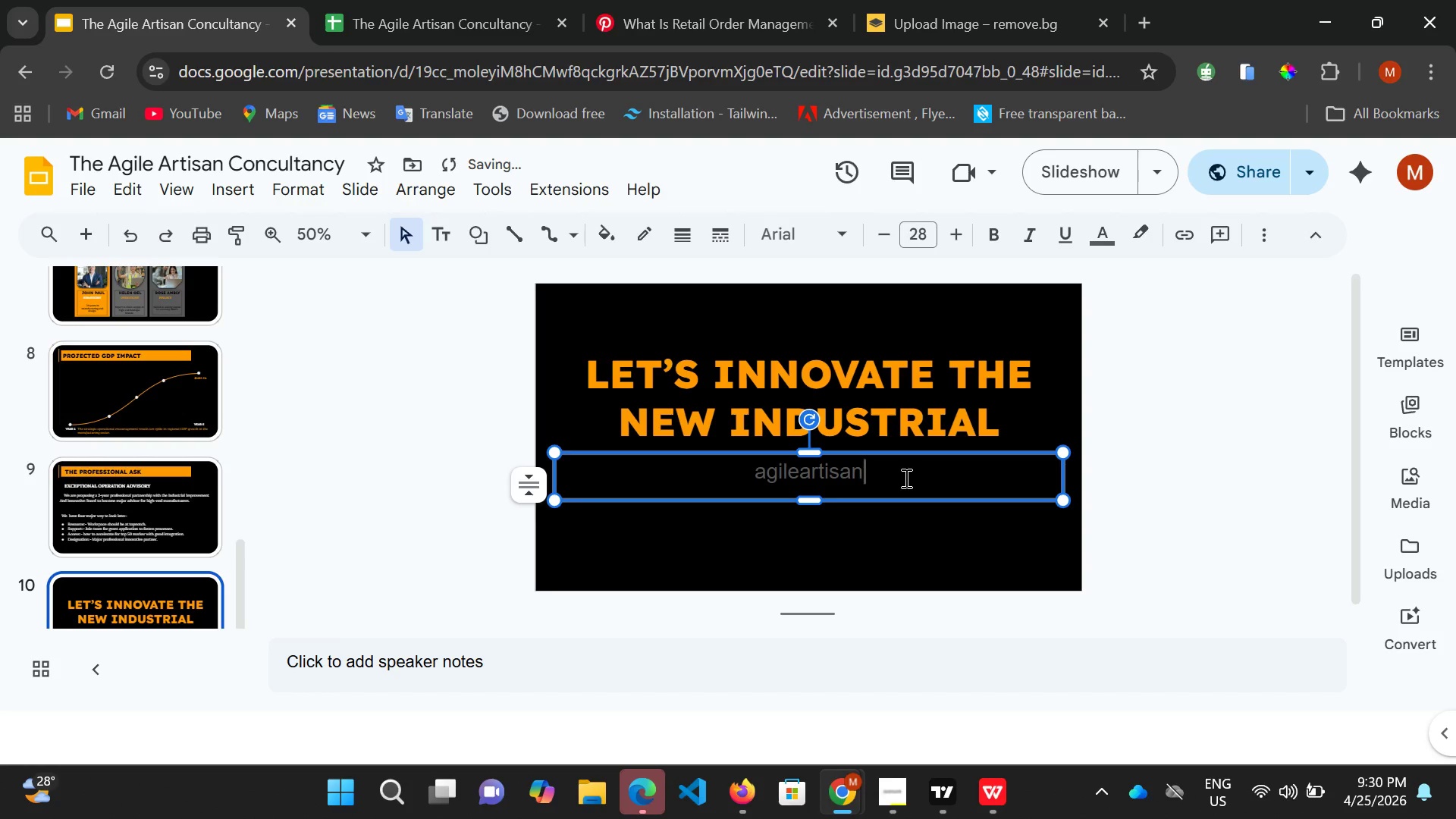 
type(.consultant)
key(Backspace)
type(cy)
 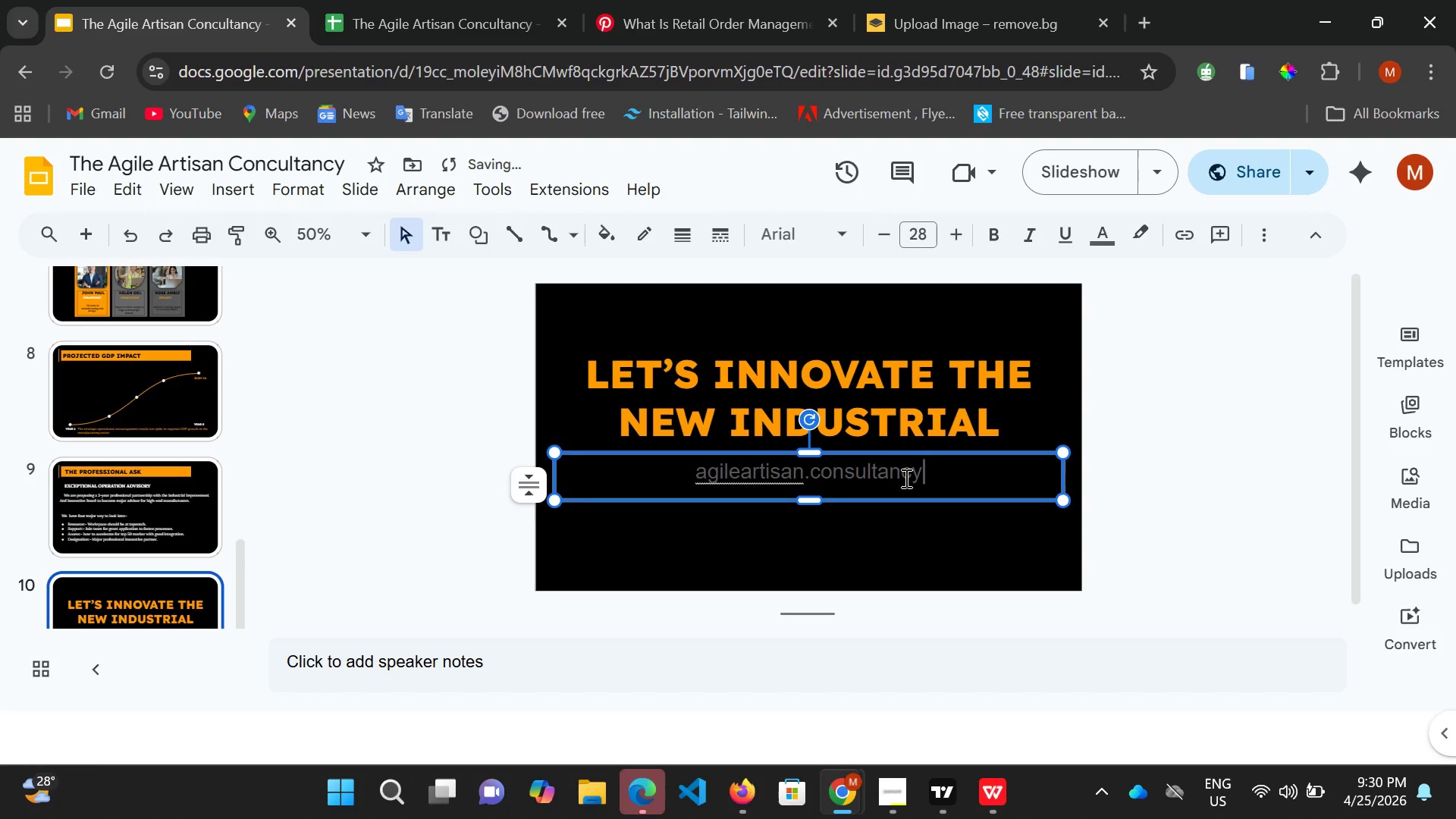 
left_click([850, 518])
 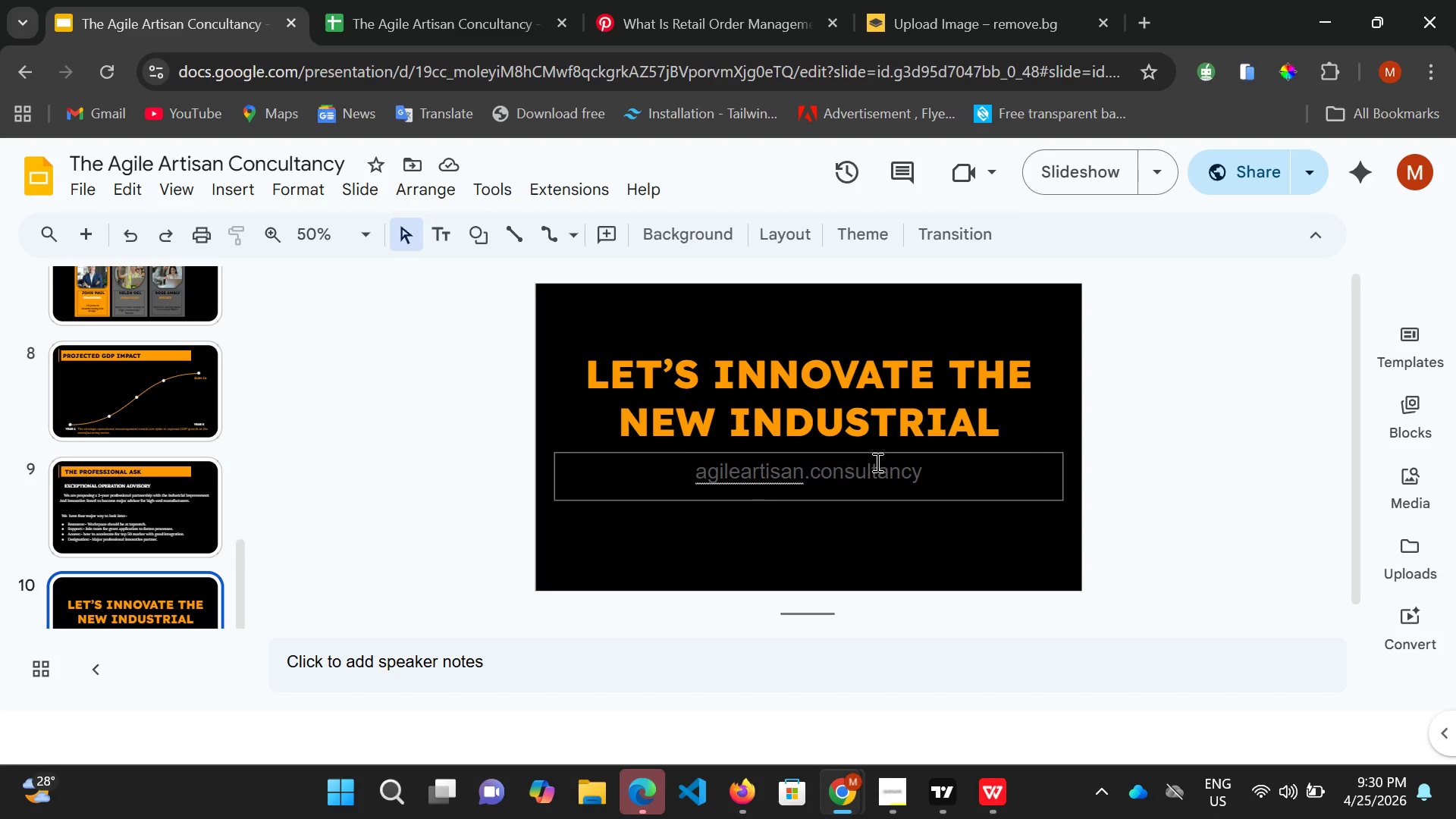 
wait(6.28)
 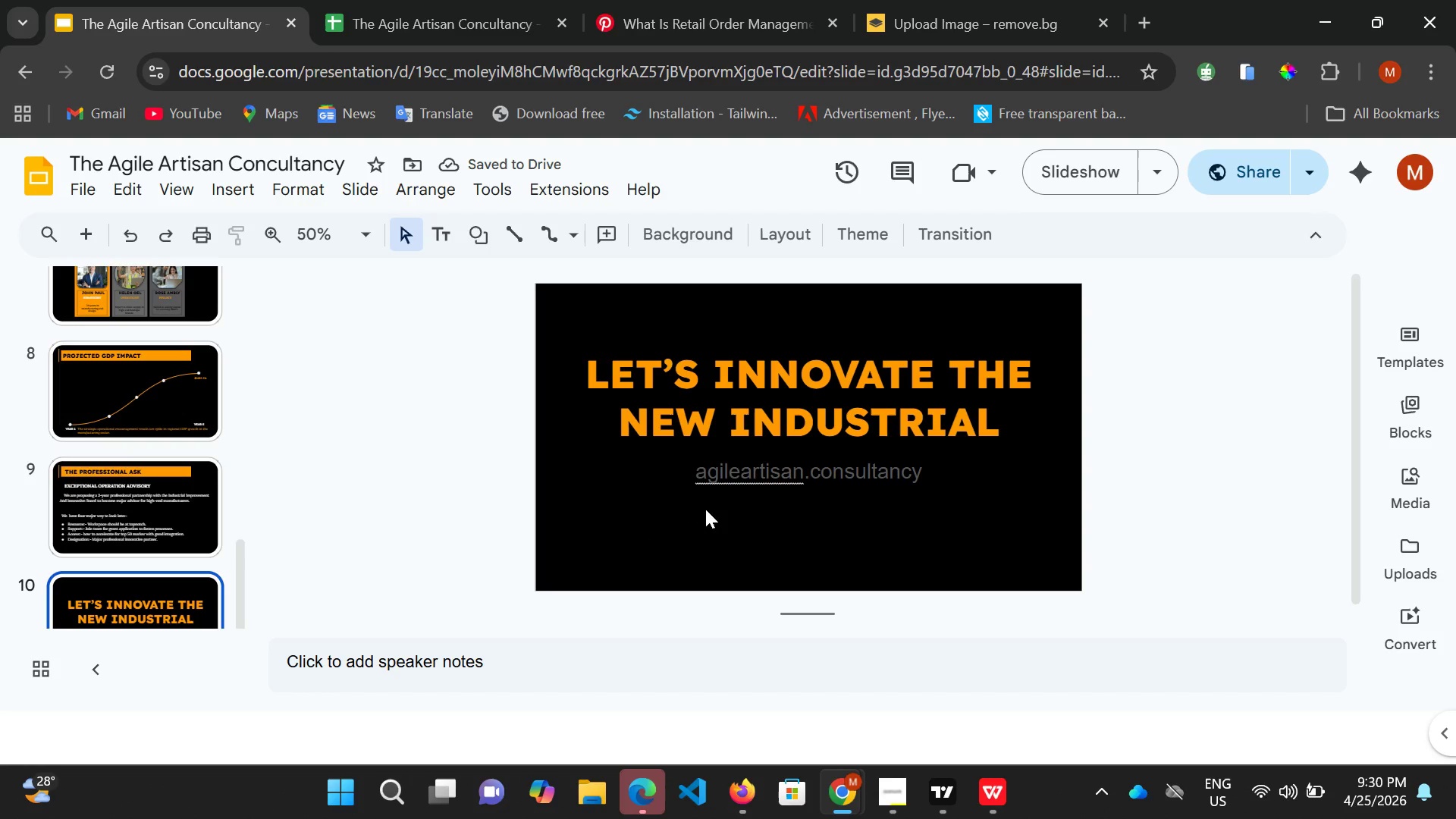 
key(Control+ControlLeft)
 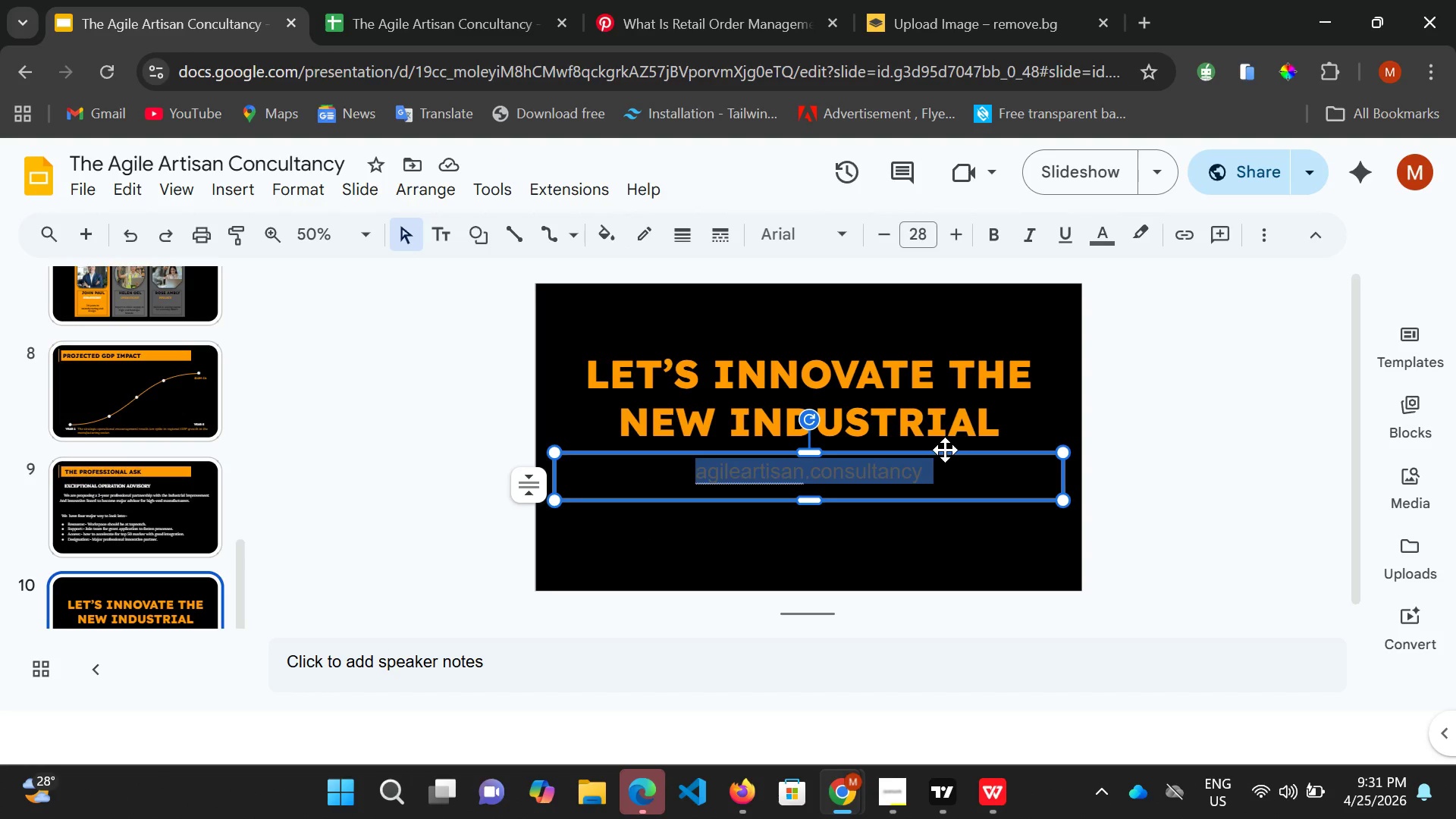 
key(Control+A)
 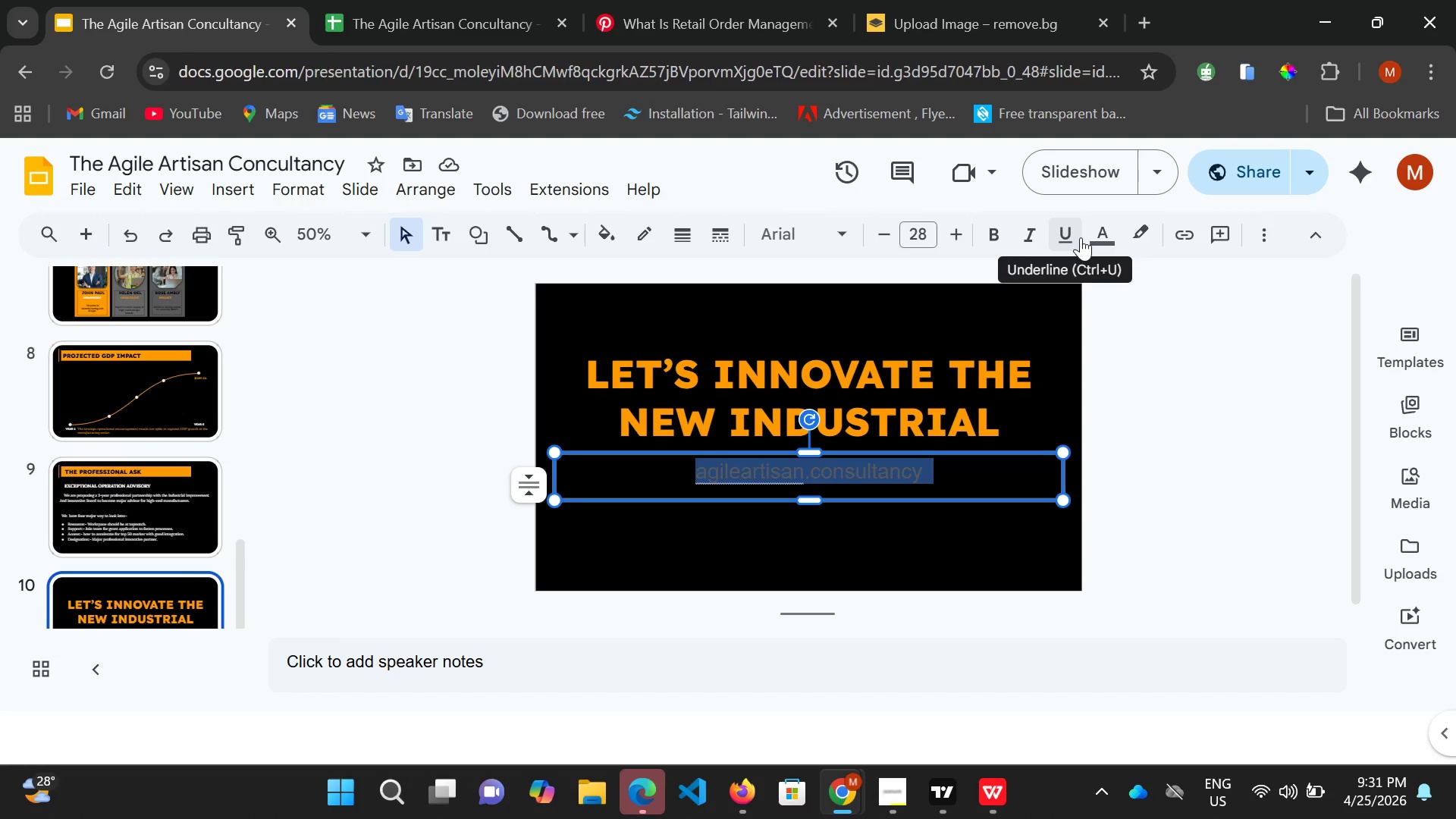 
left_click([1092, 237])
 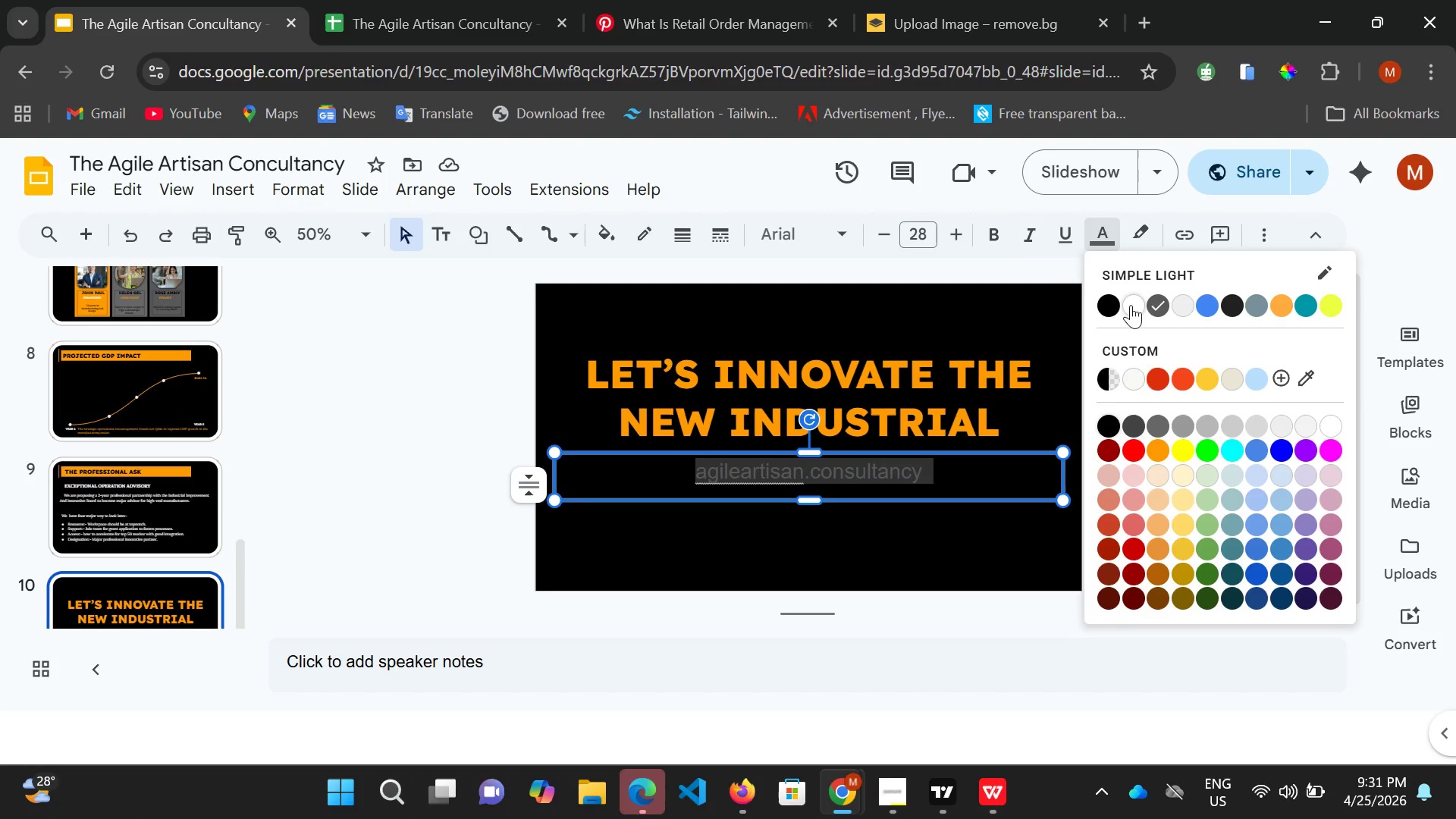 
left_click([1131, 303])
 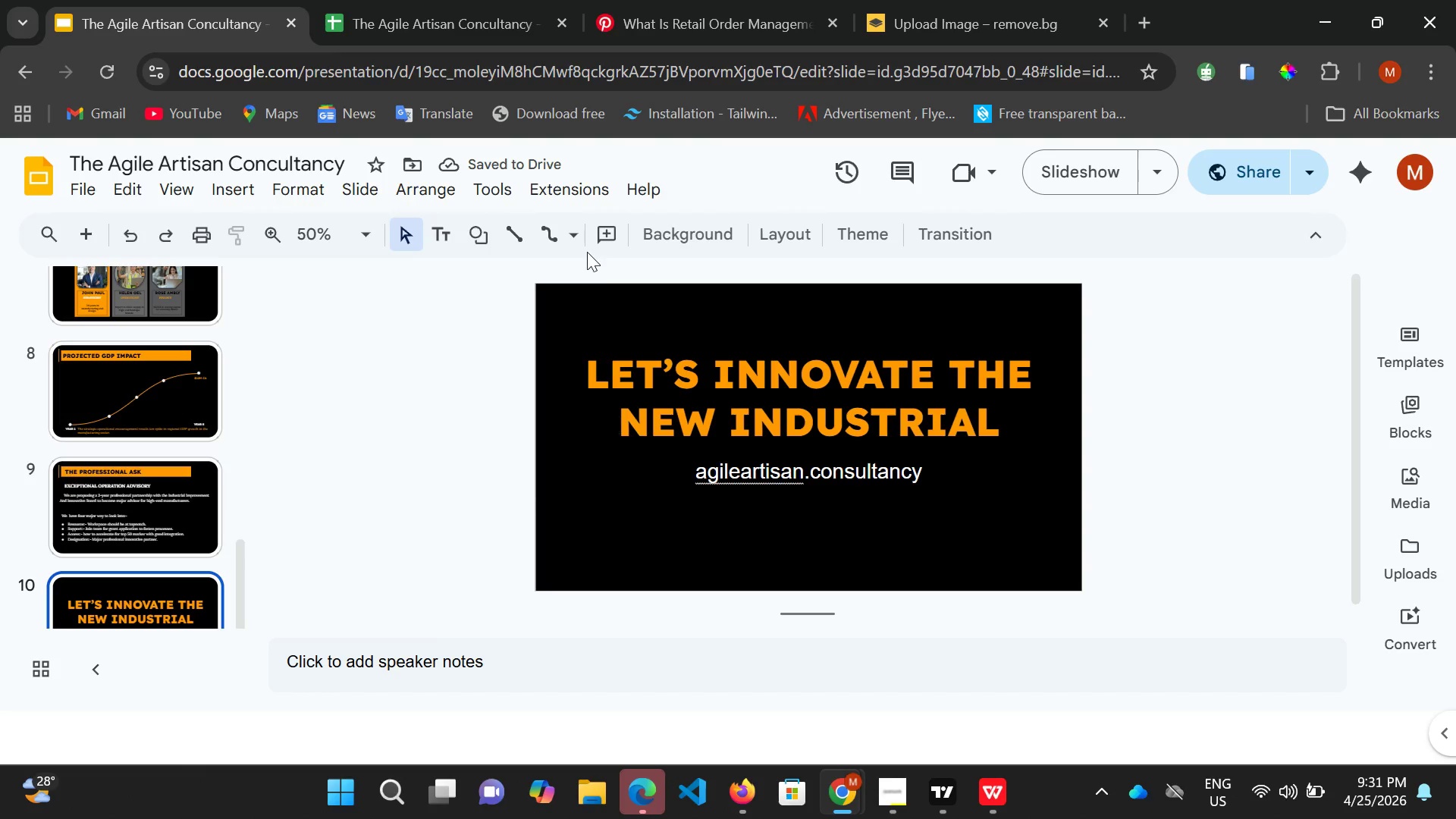 
left_click([441, 224])
 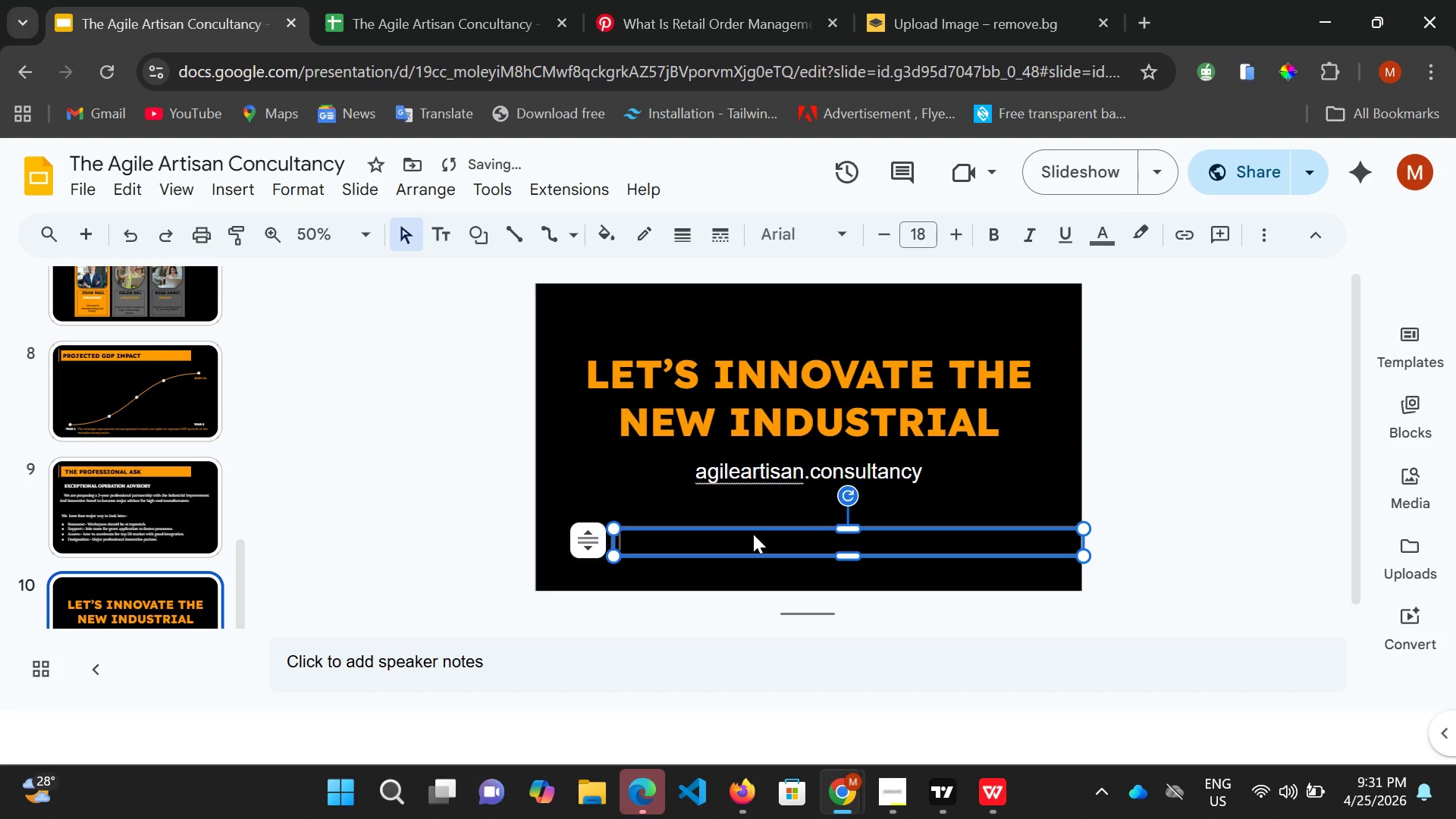 
type(imfo)
key(Backspace)
key(Backspace)
key(Backspace)
key(Backspace)
type(@agileartisan.com)
 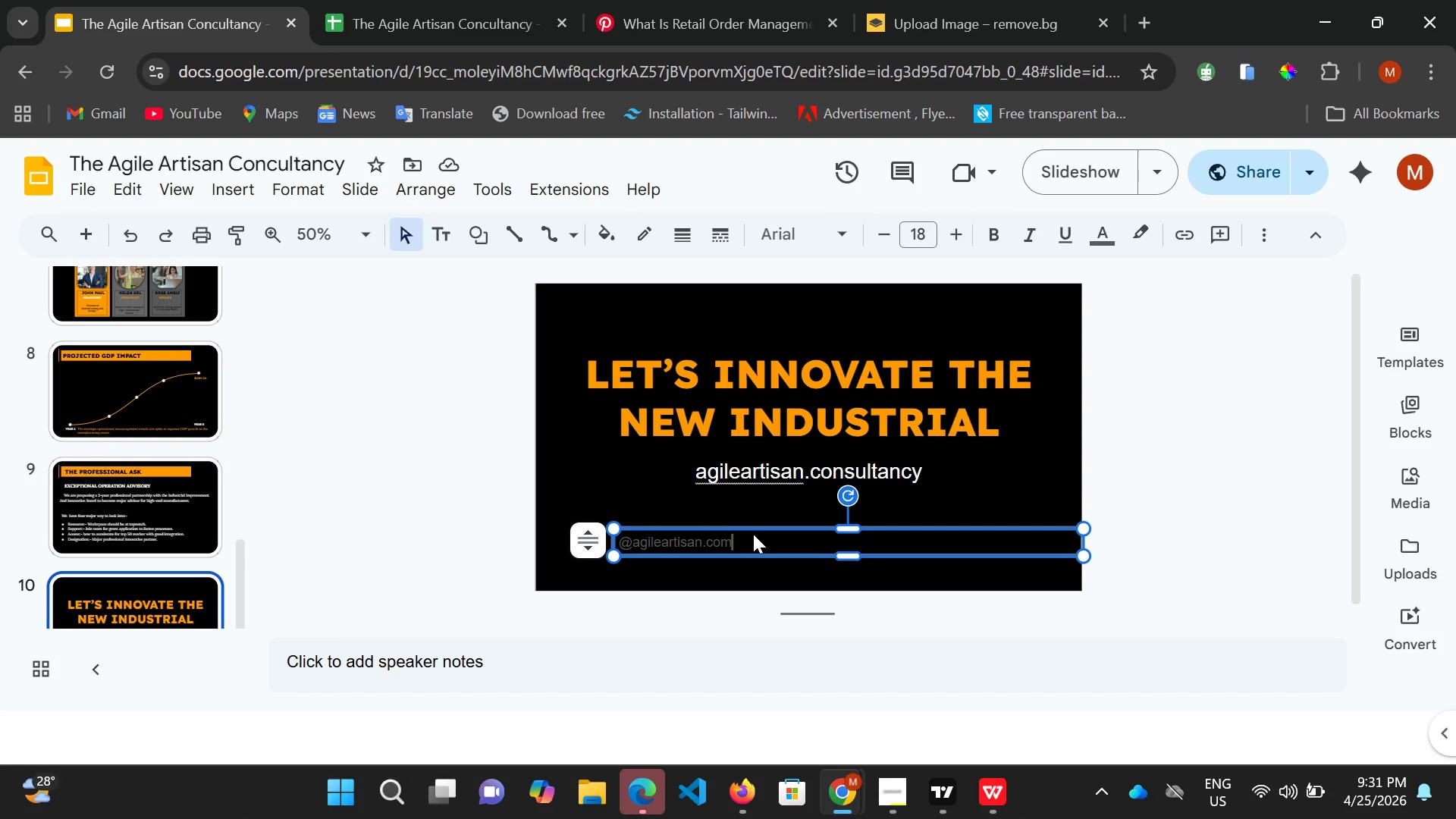 
wait(11.69)
 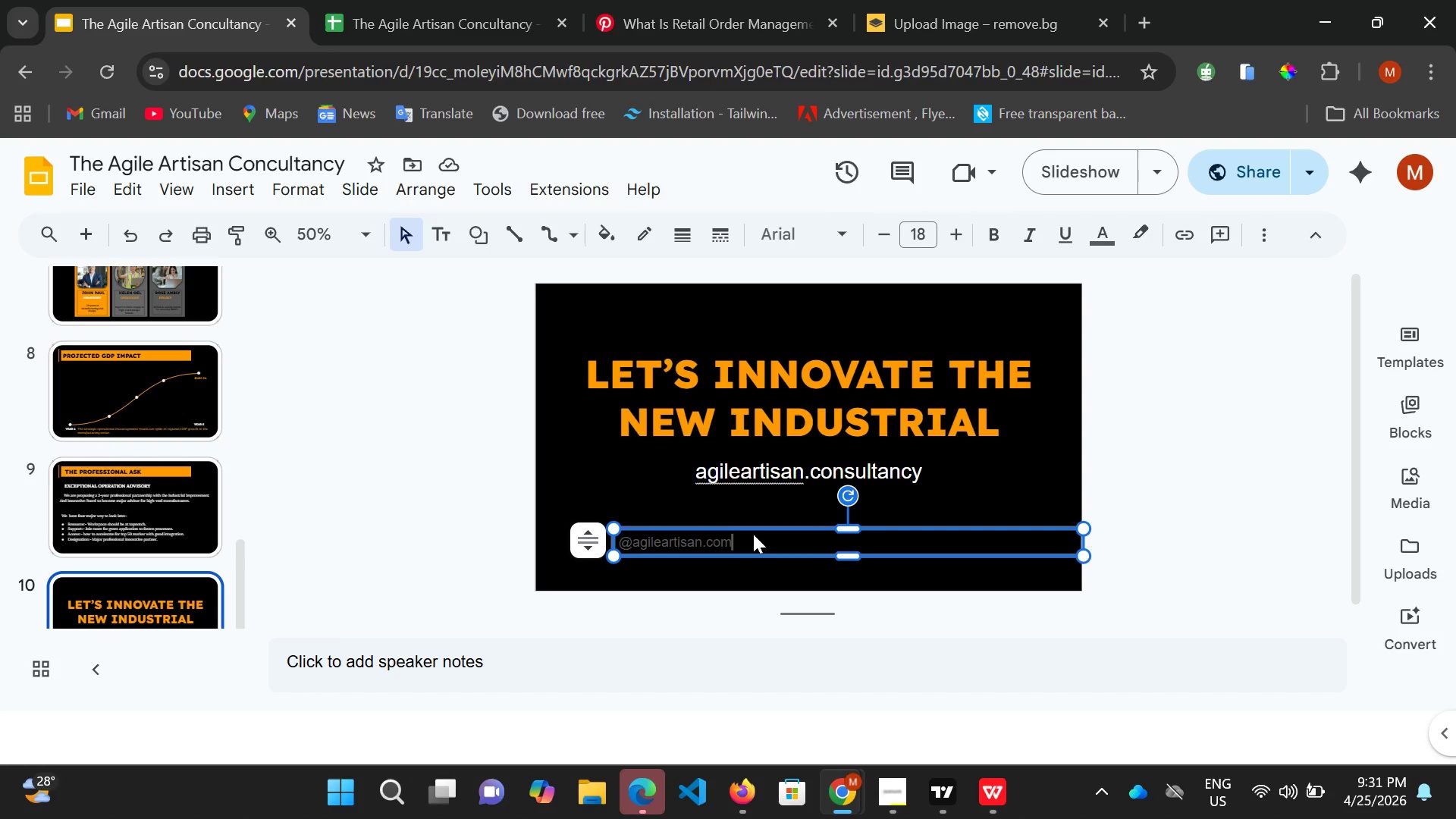 
key(Backslash)
 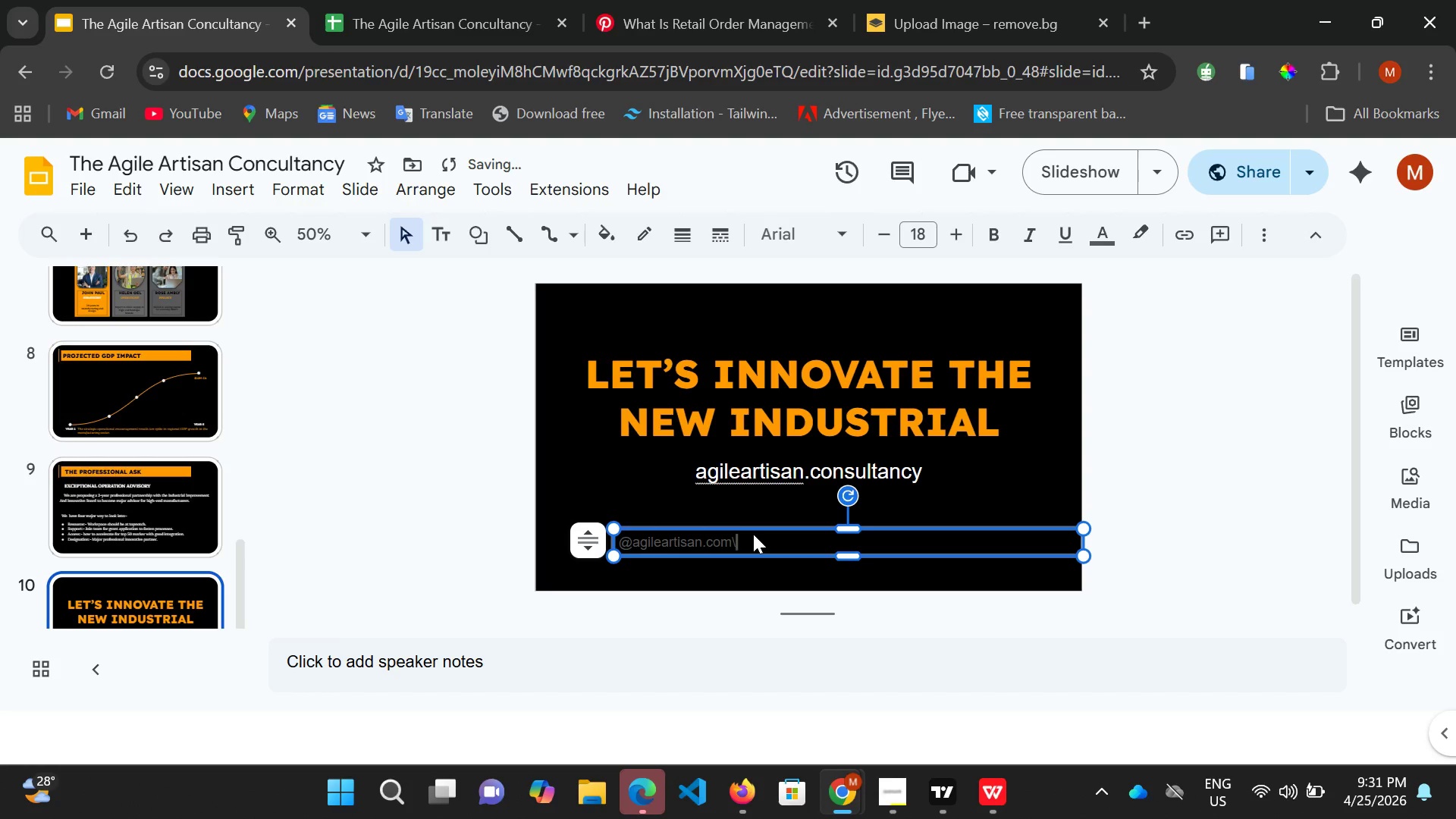 
key(Backspace)
 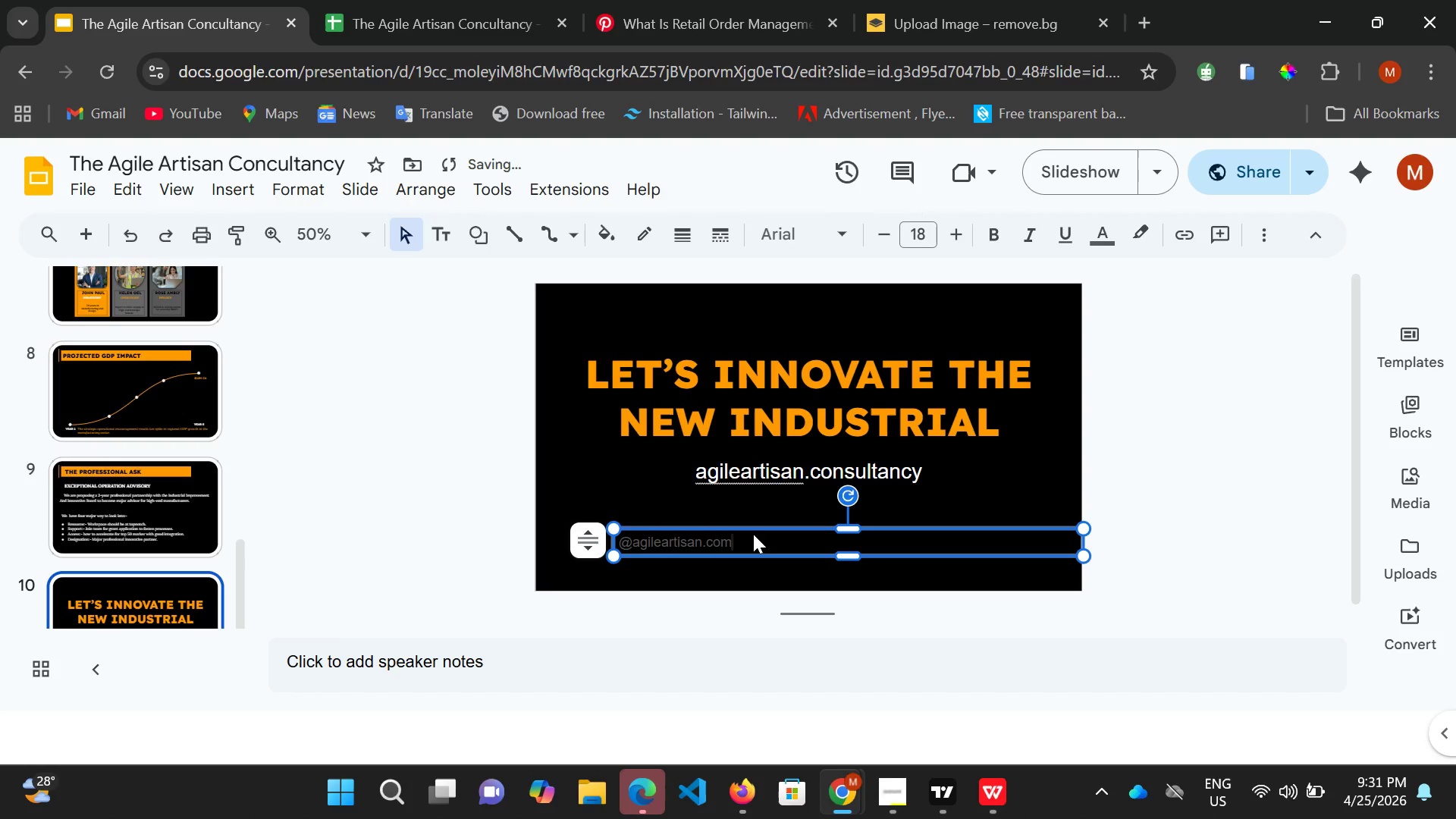 
key(Shift+Backslash)
 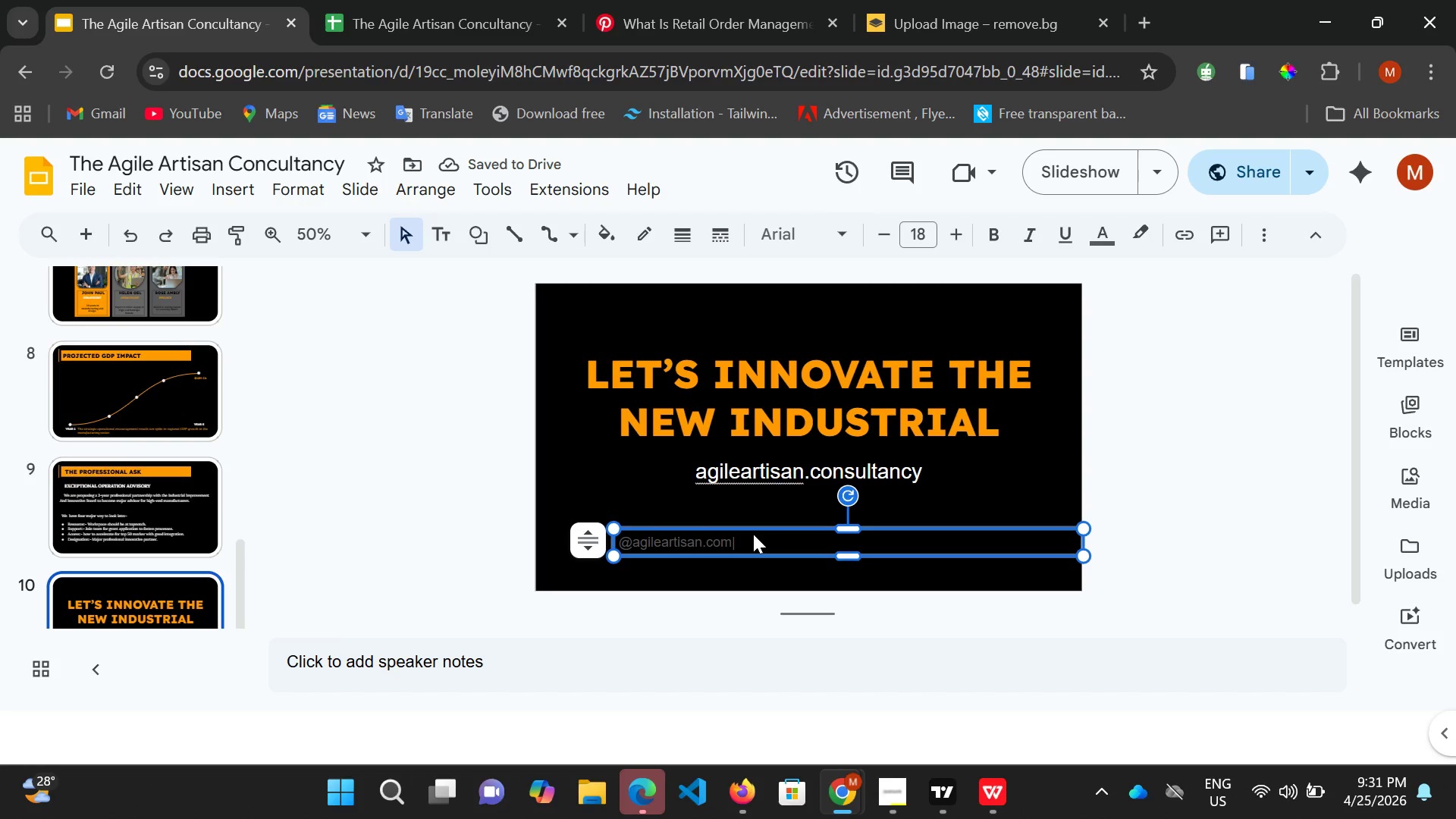 
key(ArrowLeft)
 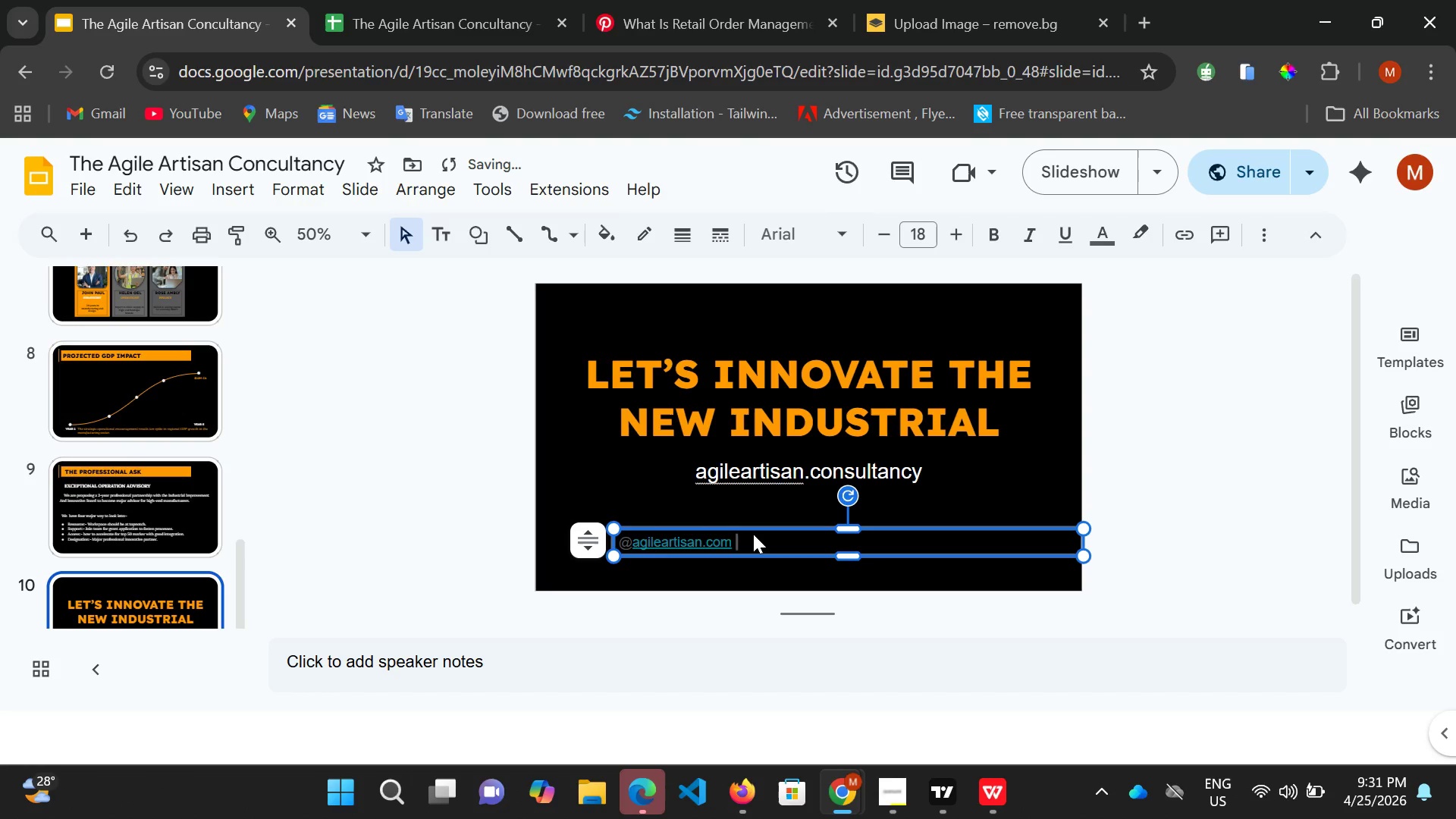 
key(Space)
 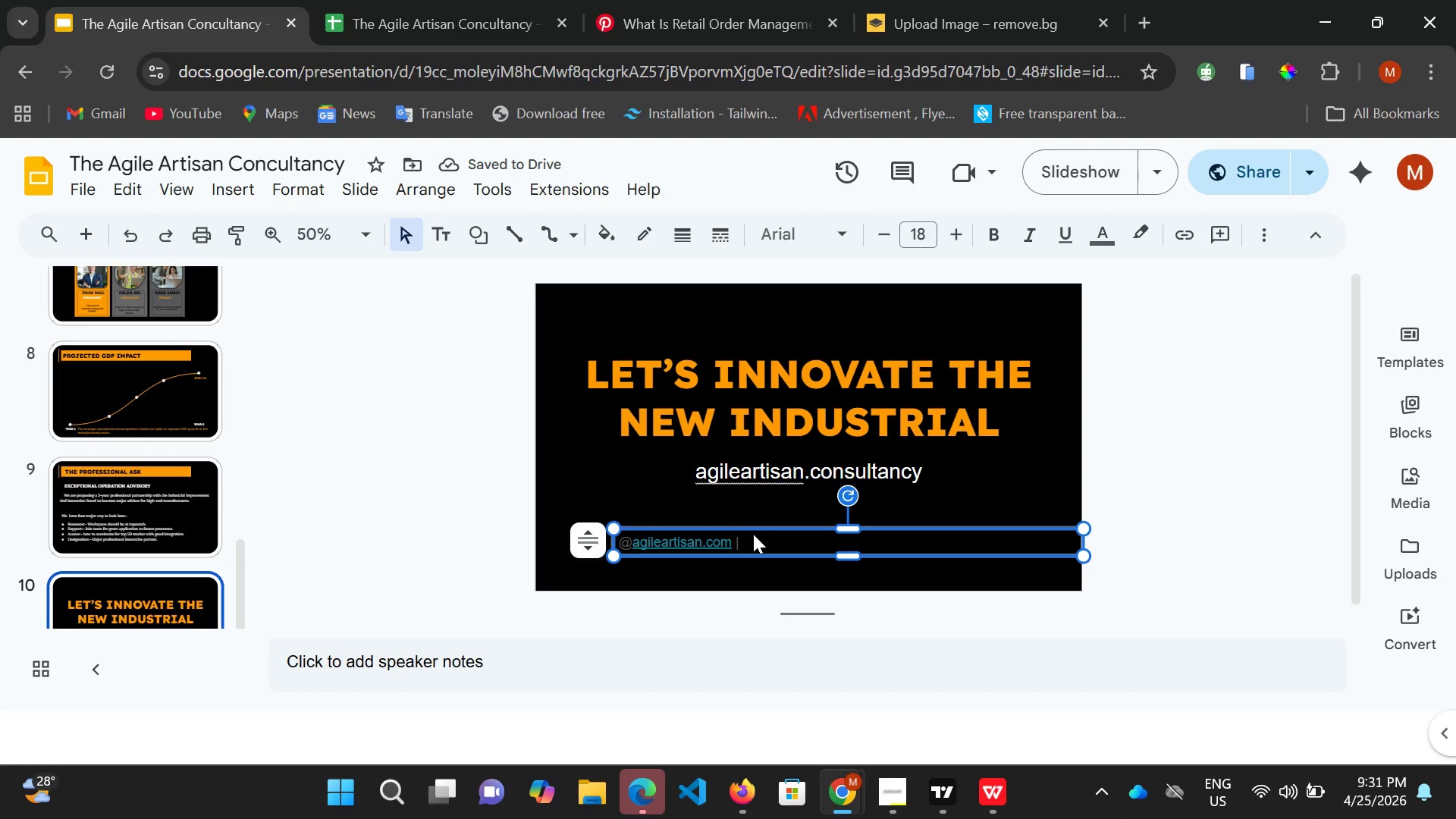 
wait(5.06)
 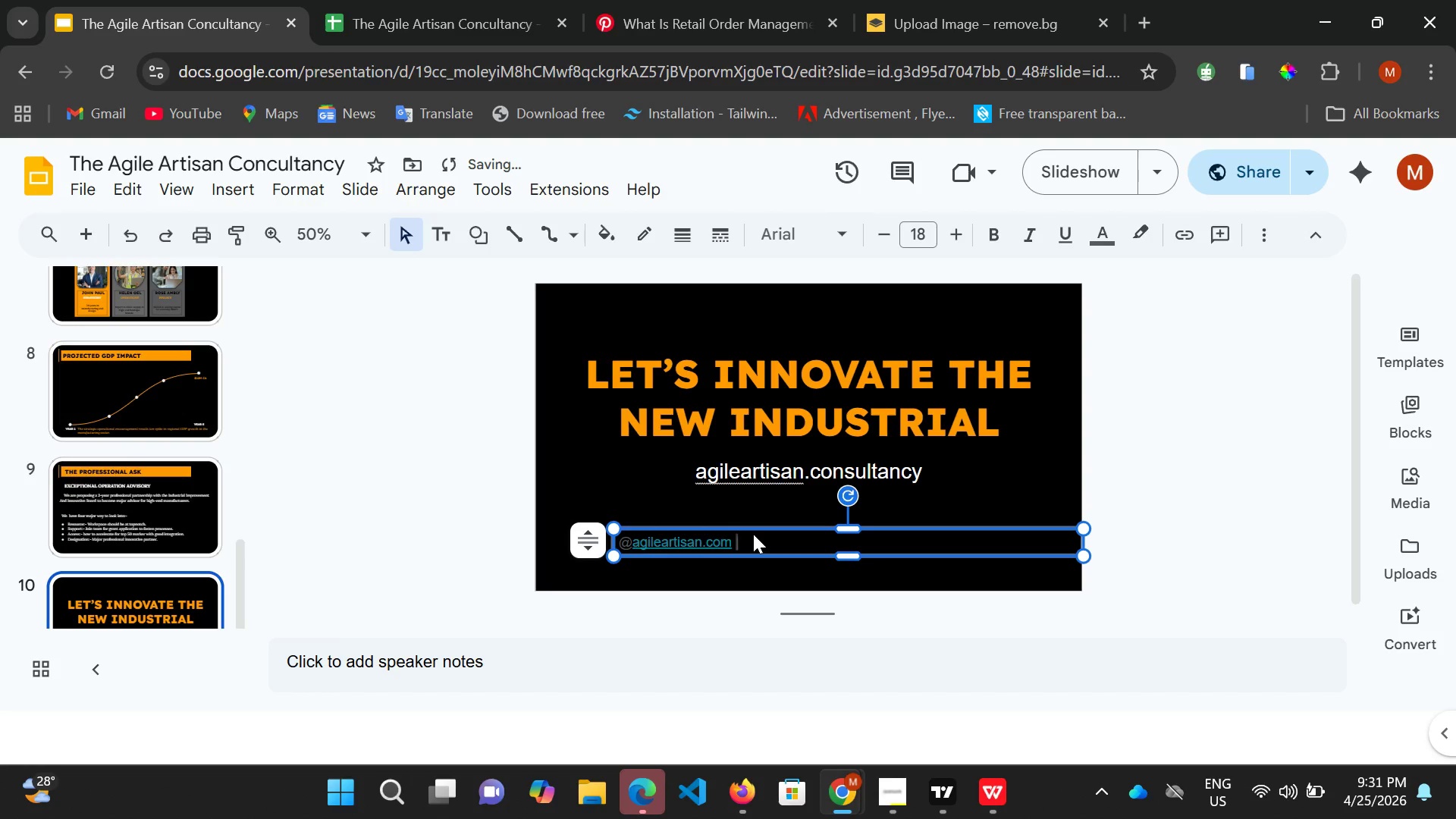 
key(ArrowRight)
 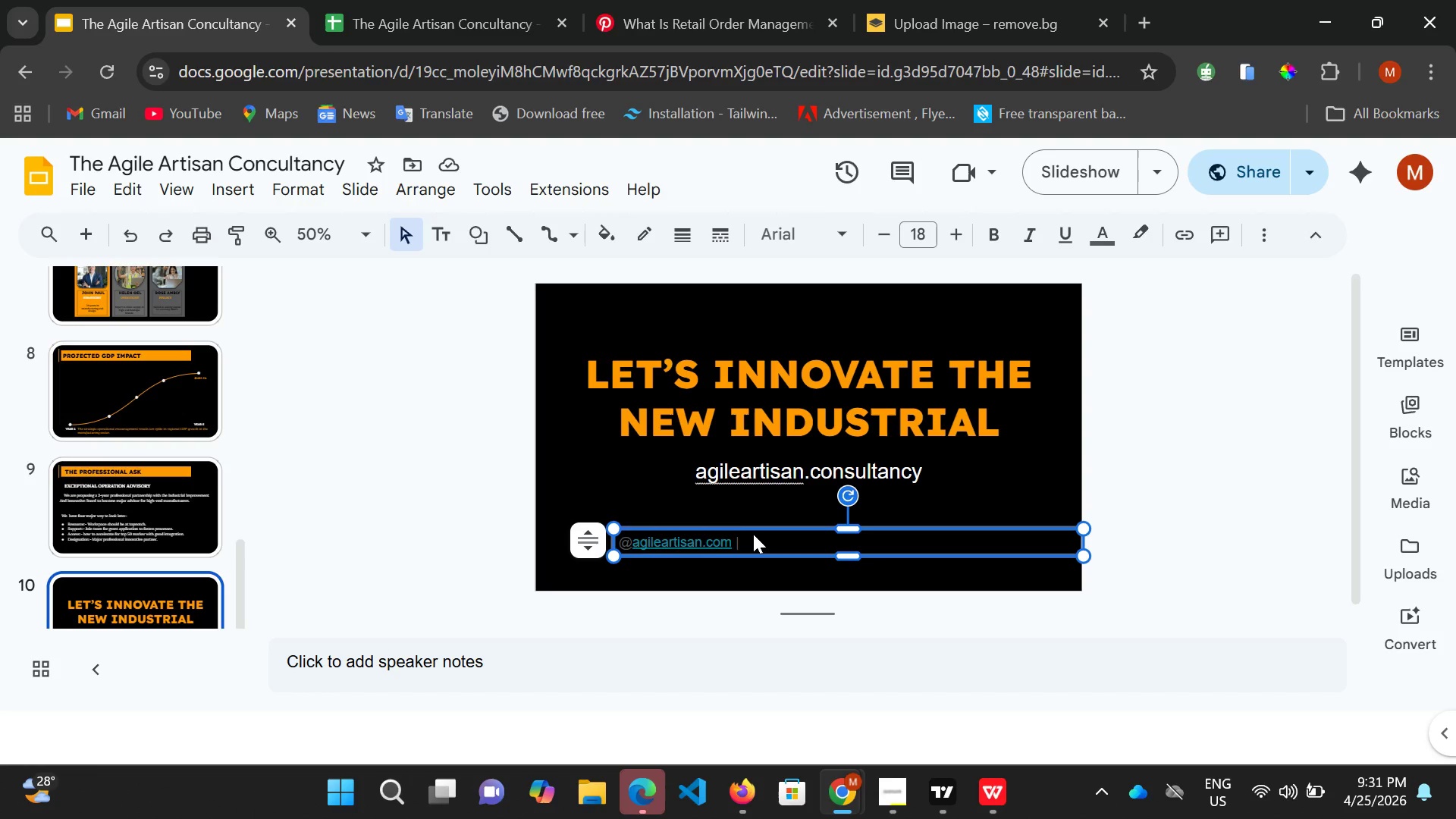 
key(ArrowRight)
 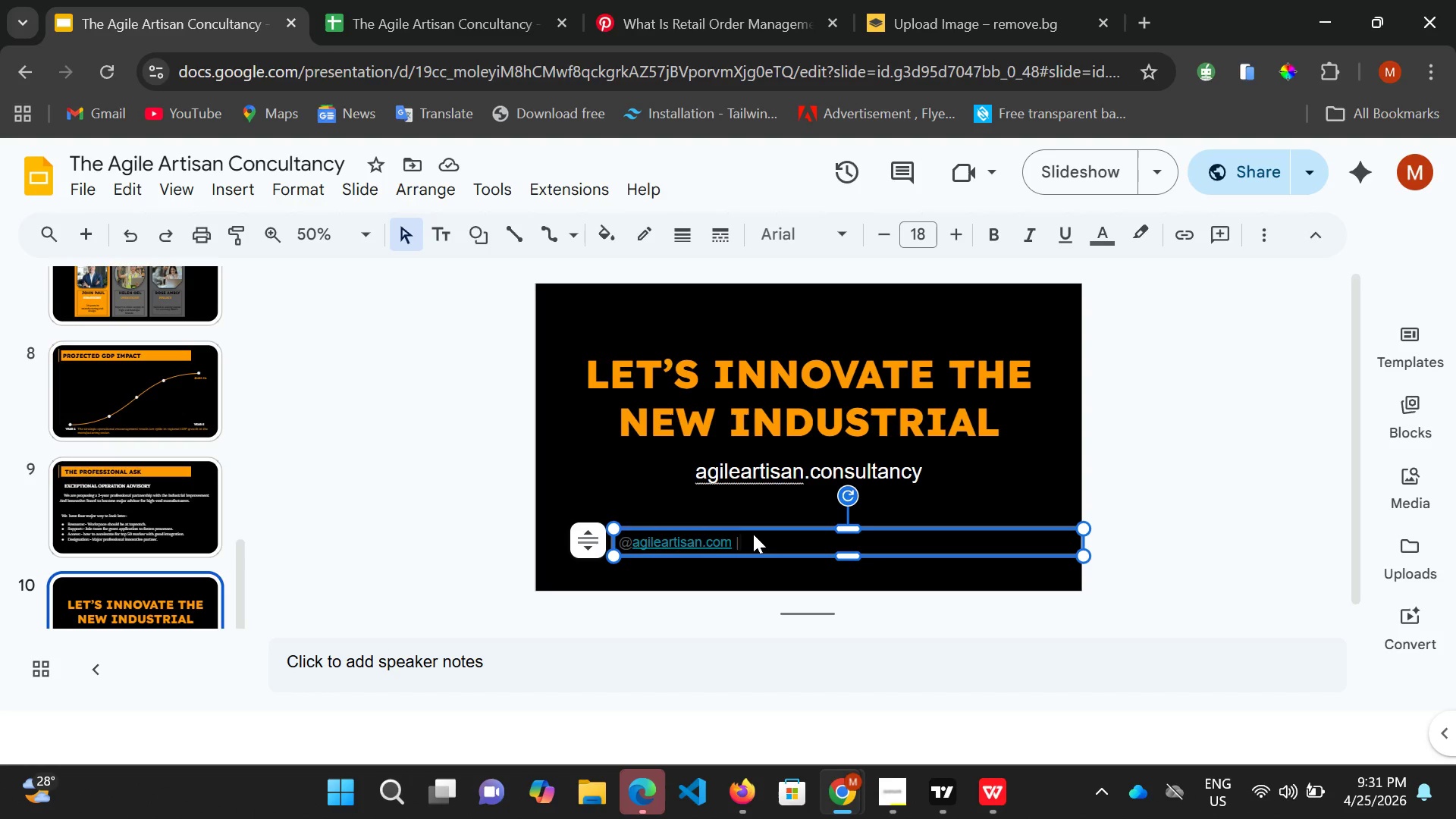 
key(ArrowRight)
 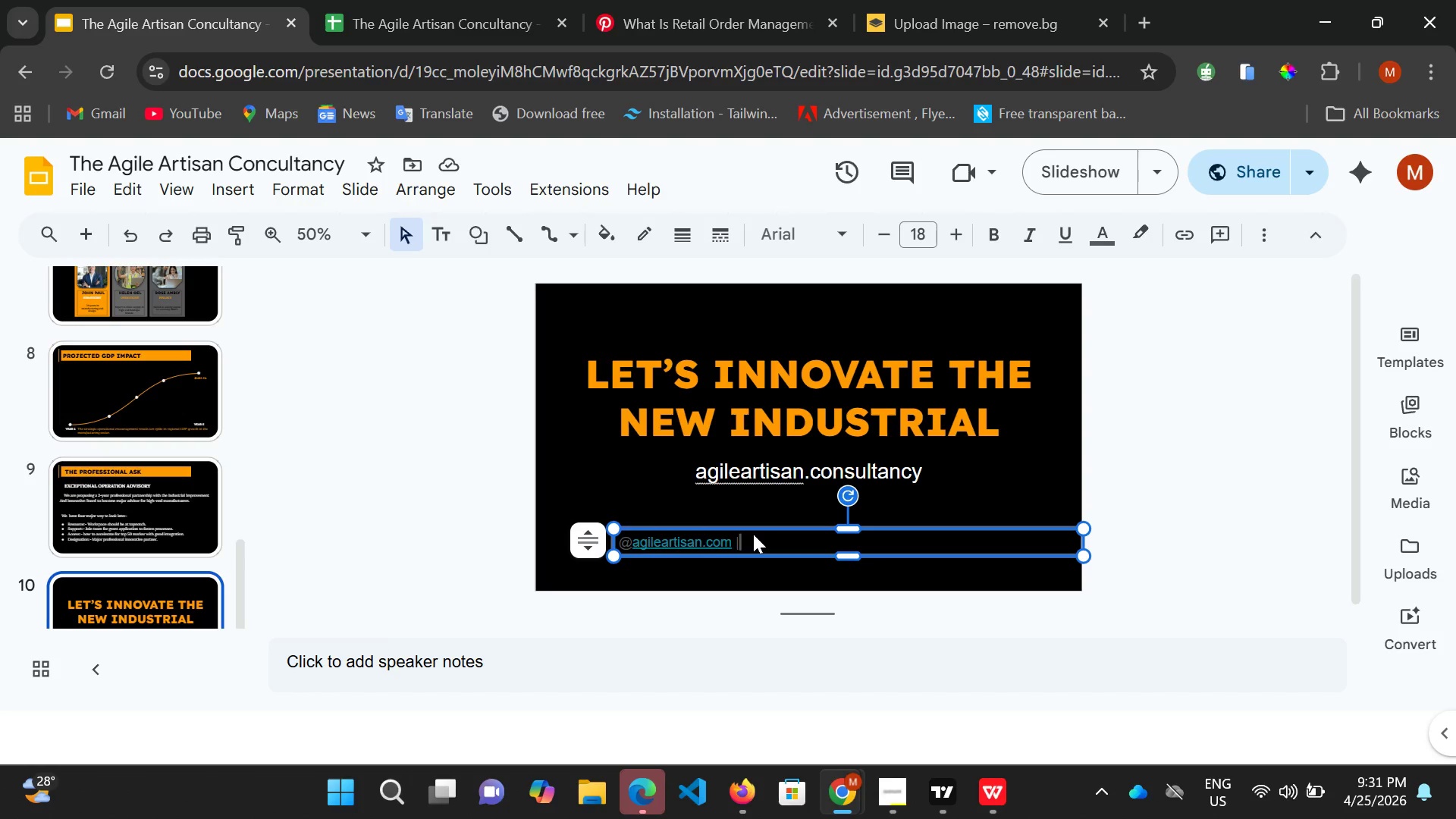 
type(\)
key(Backspace)
type(  \)
key(Backspace)
type(| @the a)
key(Backspace)
type(agileartisan.)
key(Backspace)
 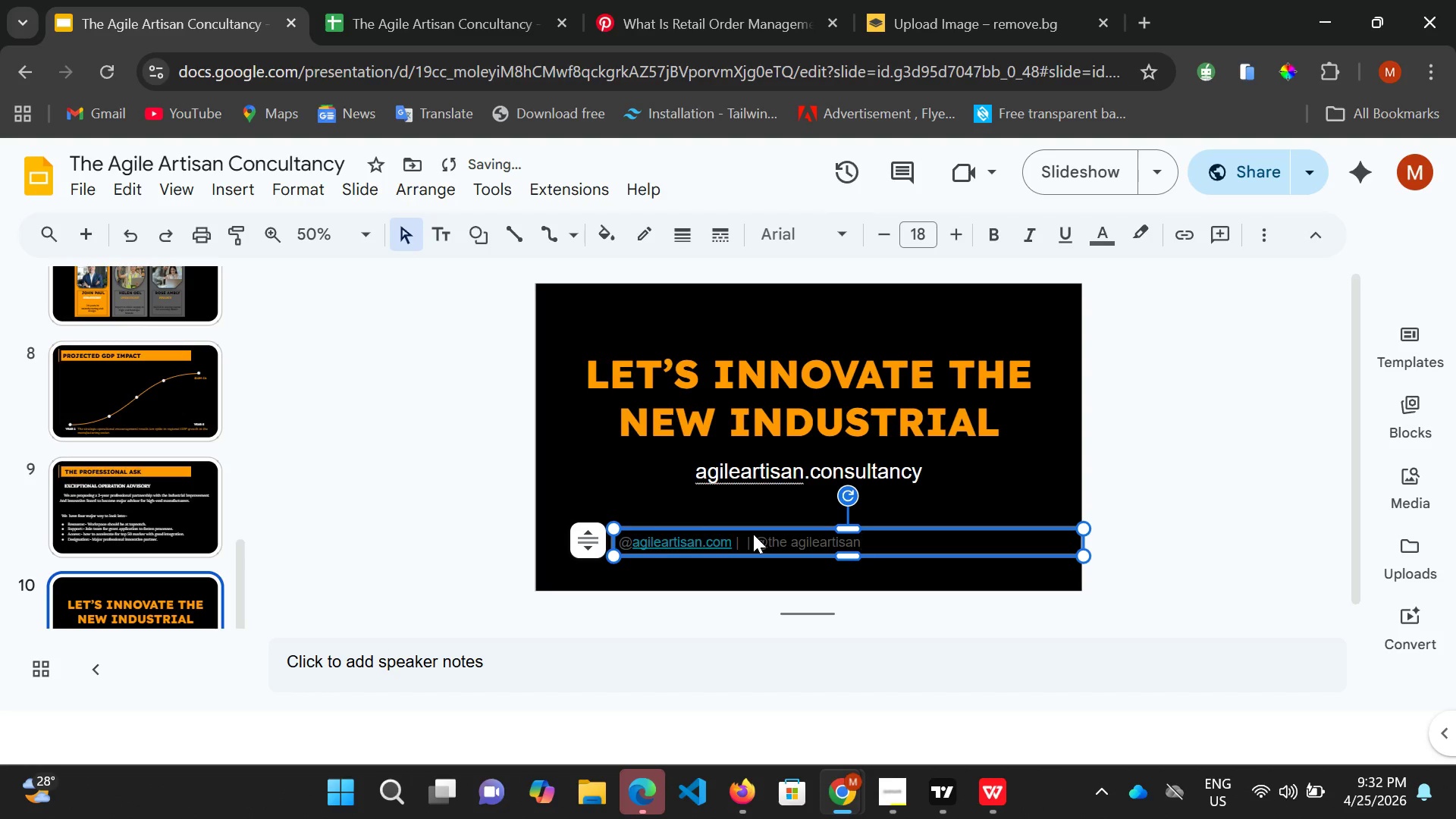 
hold_key(key=ArrowRight, duration=0.42)
 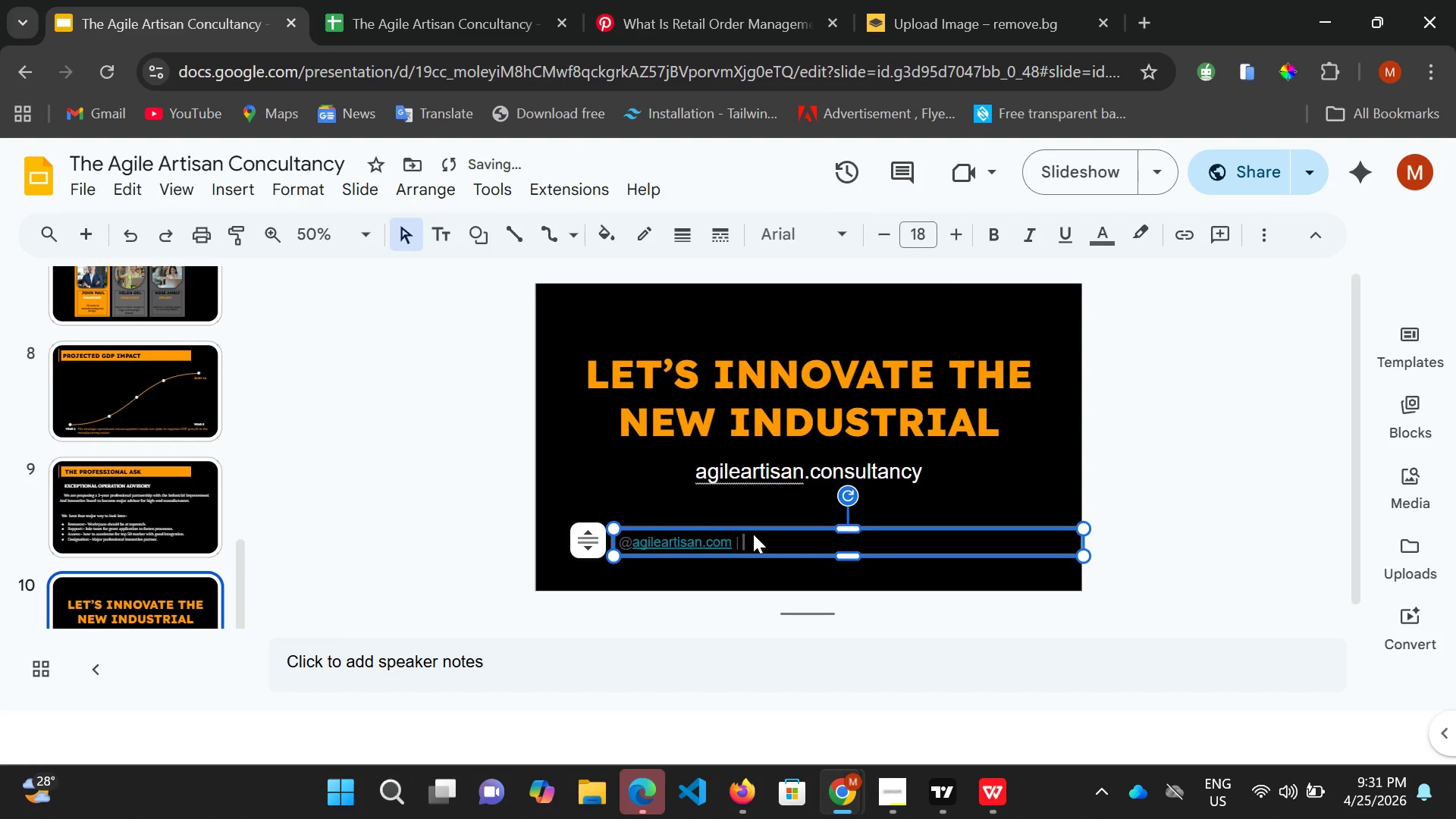 
hold_key(key=ArrowRight, duration=0.36)
 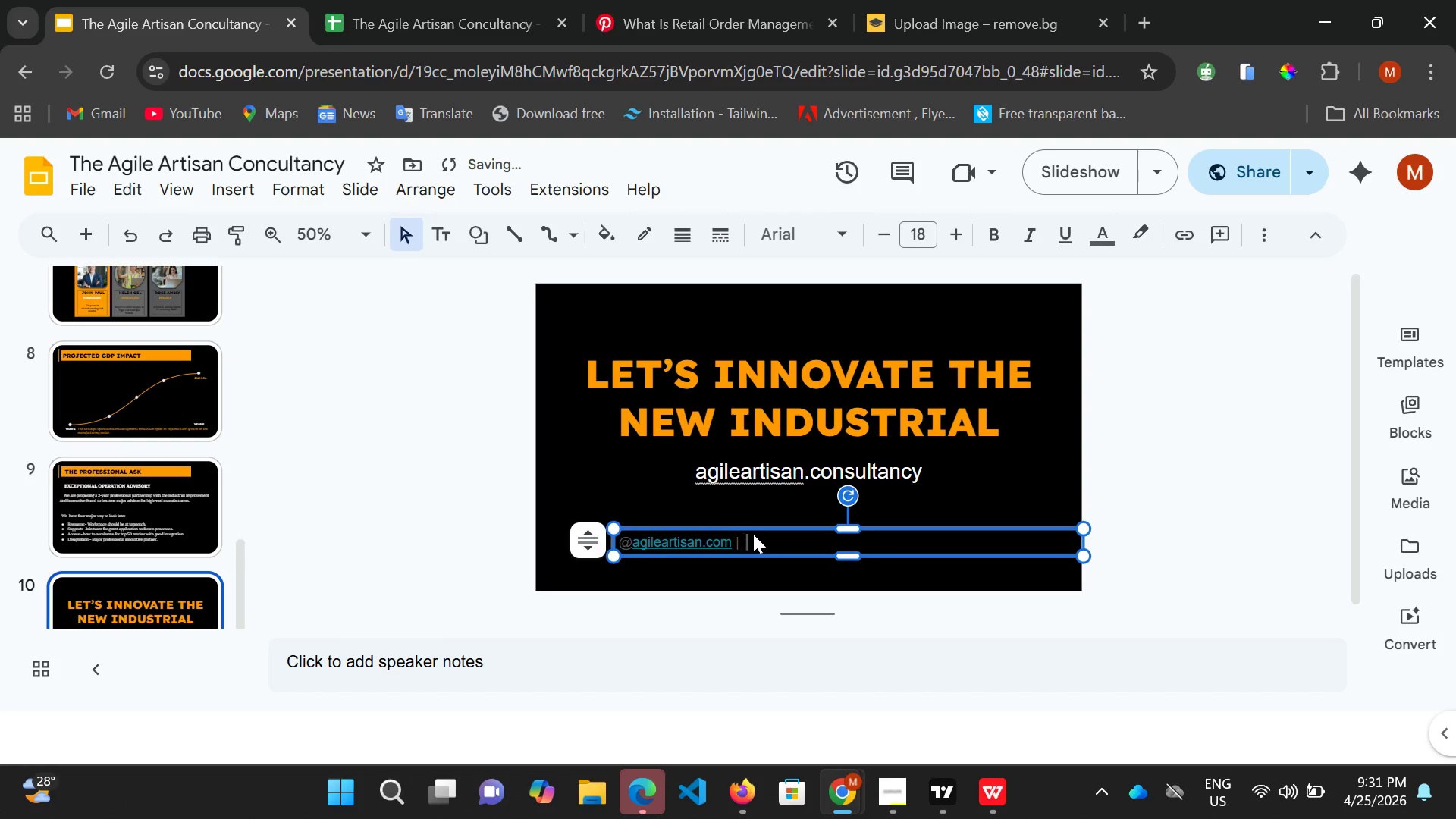 
hold_key(key=ArrowRight, duration=0.56)
 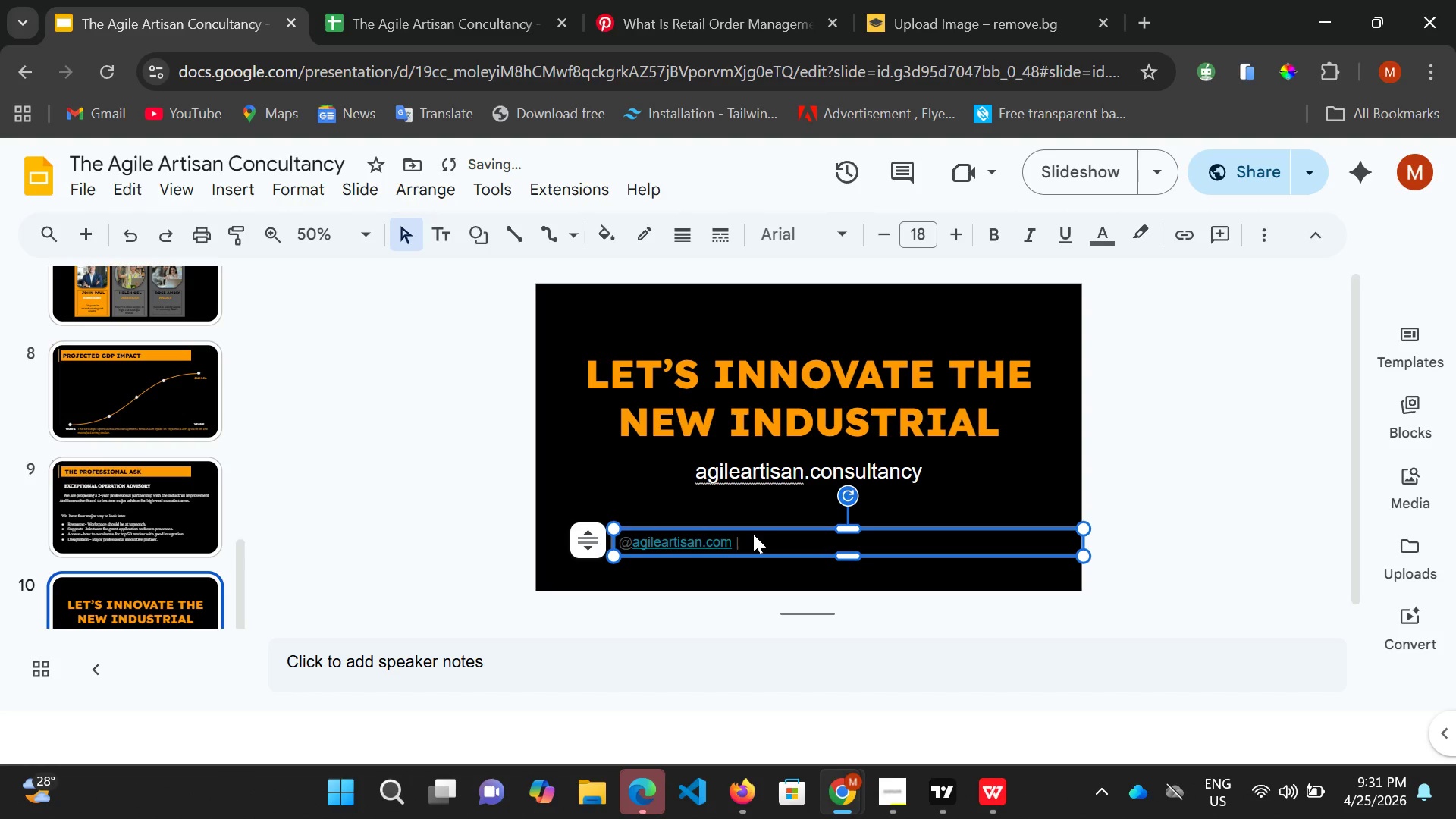 
wait(5.19)
 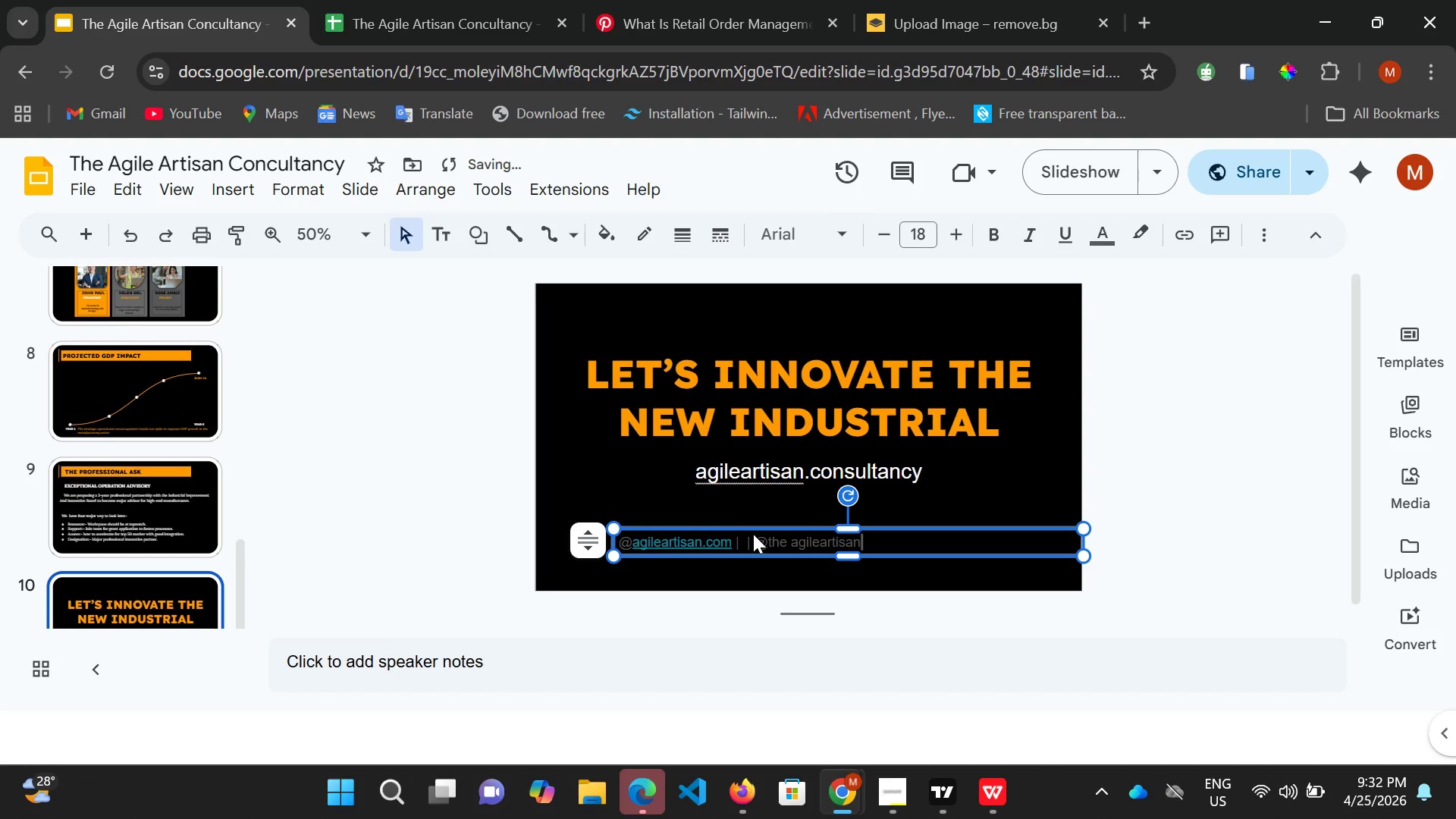 
type(2gmail.com)
 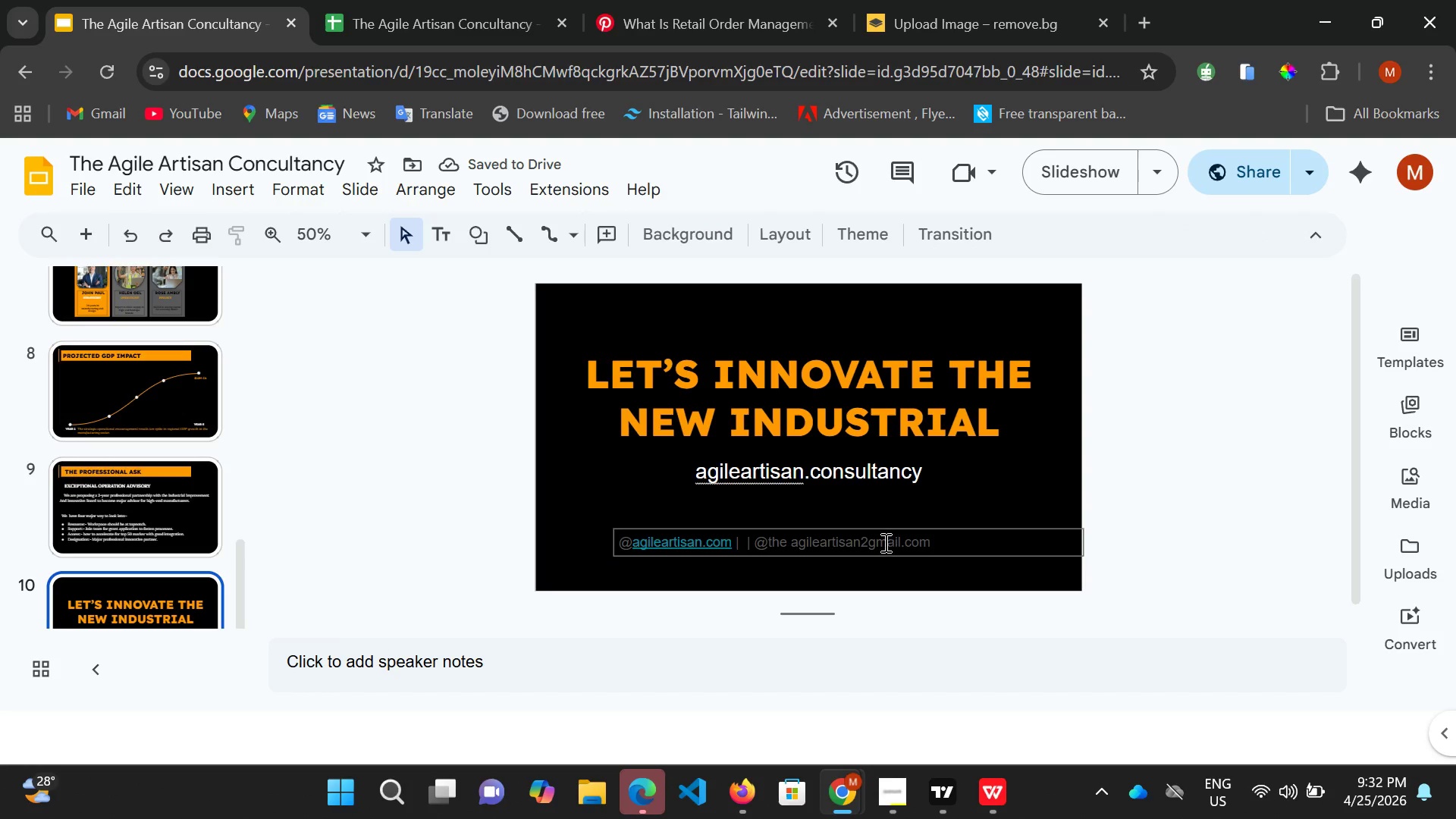 
left_click([945, 546])
 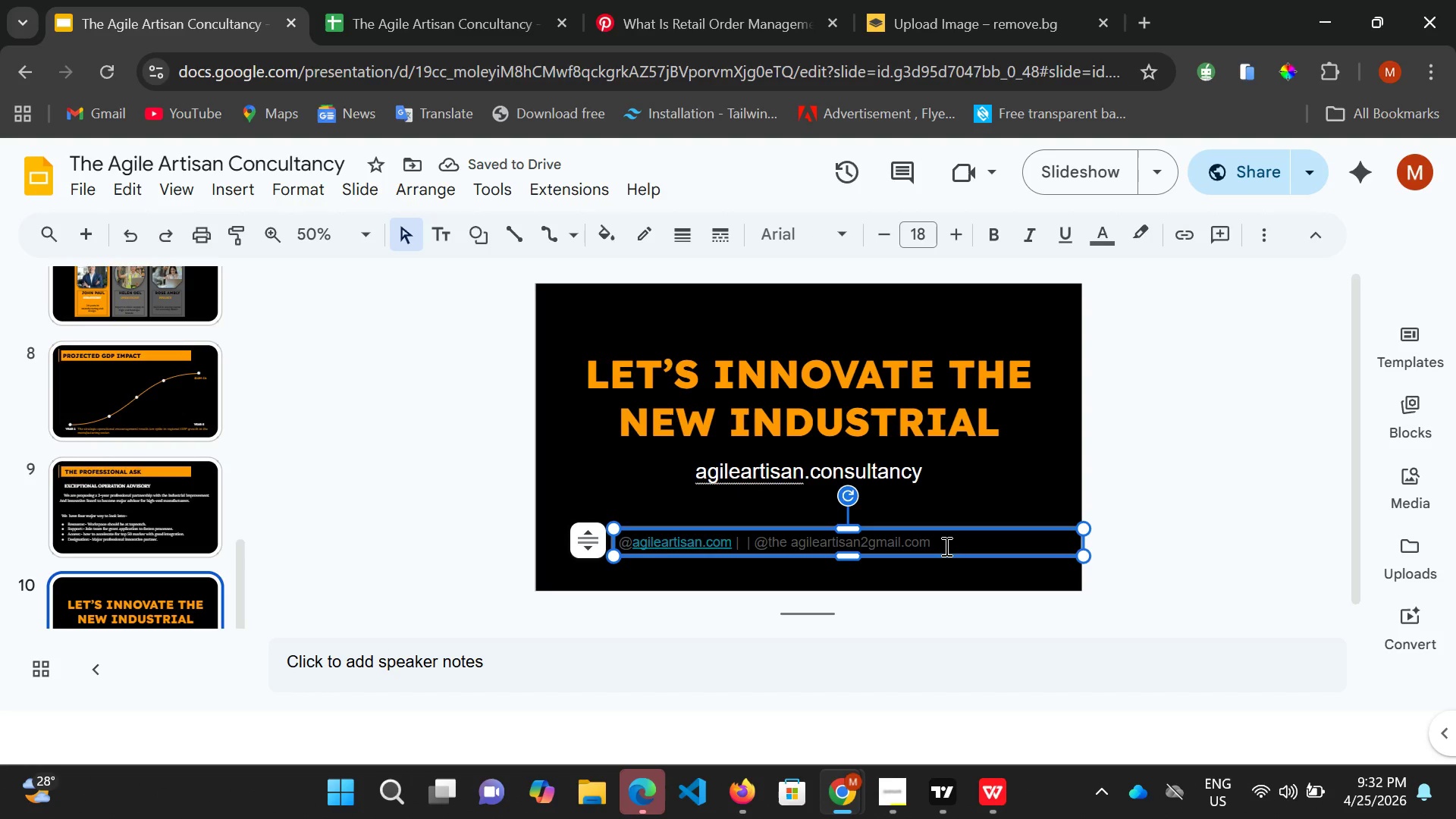 
key(Control+A)
 